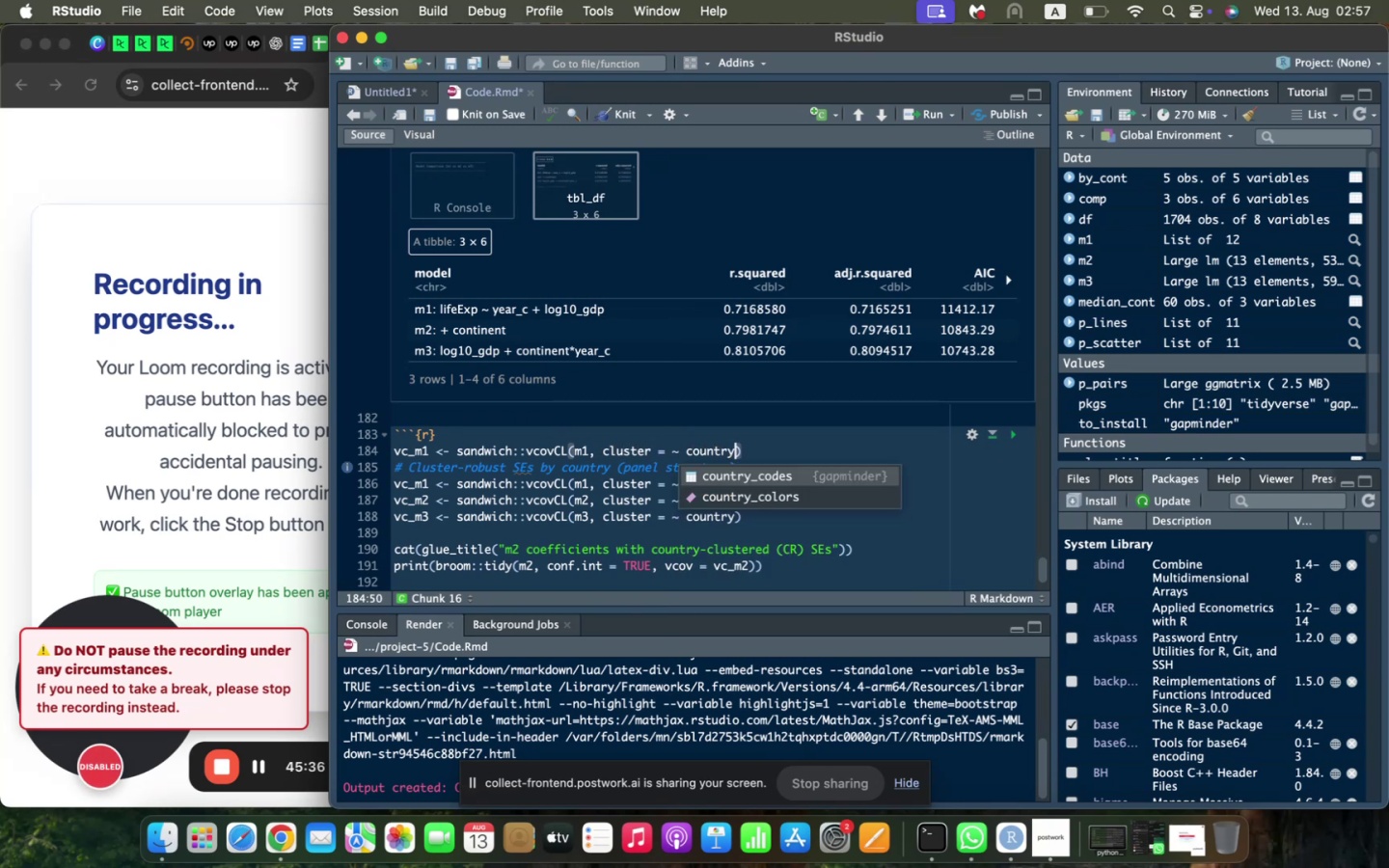 
 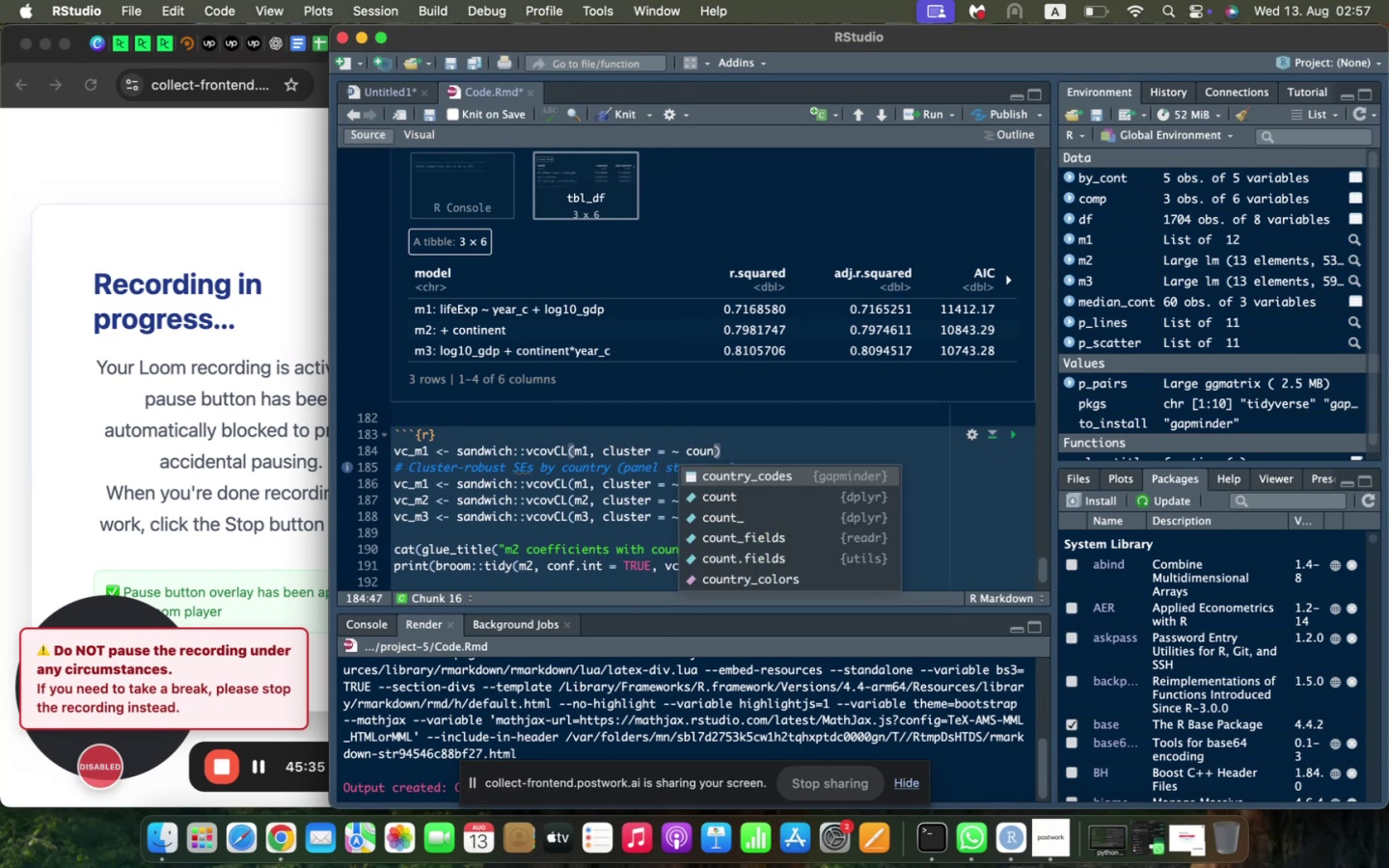 
key(ArrowRight)
 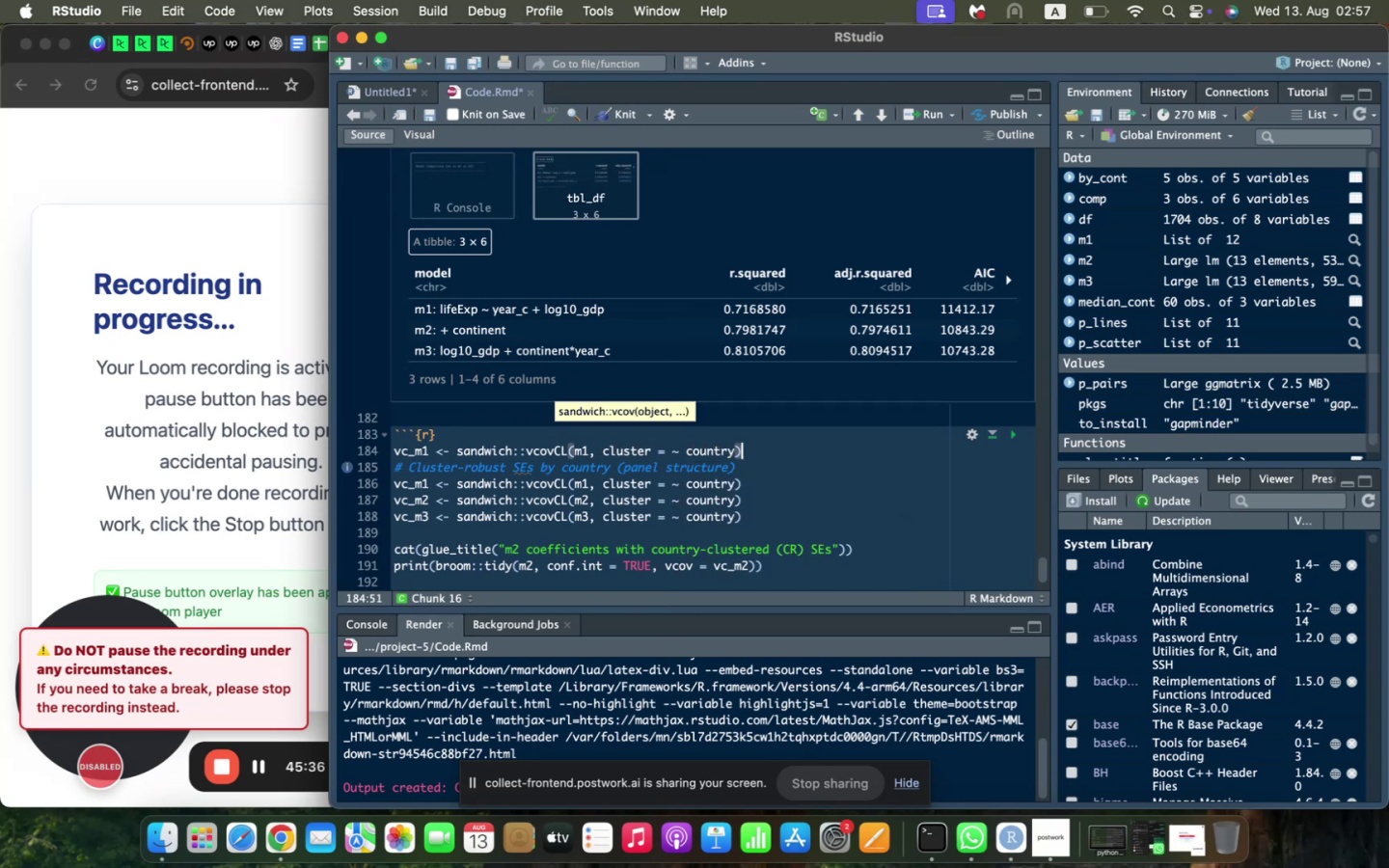 
key(Enter)
 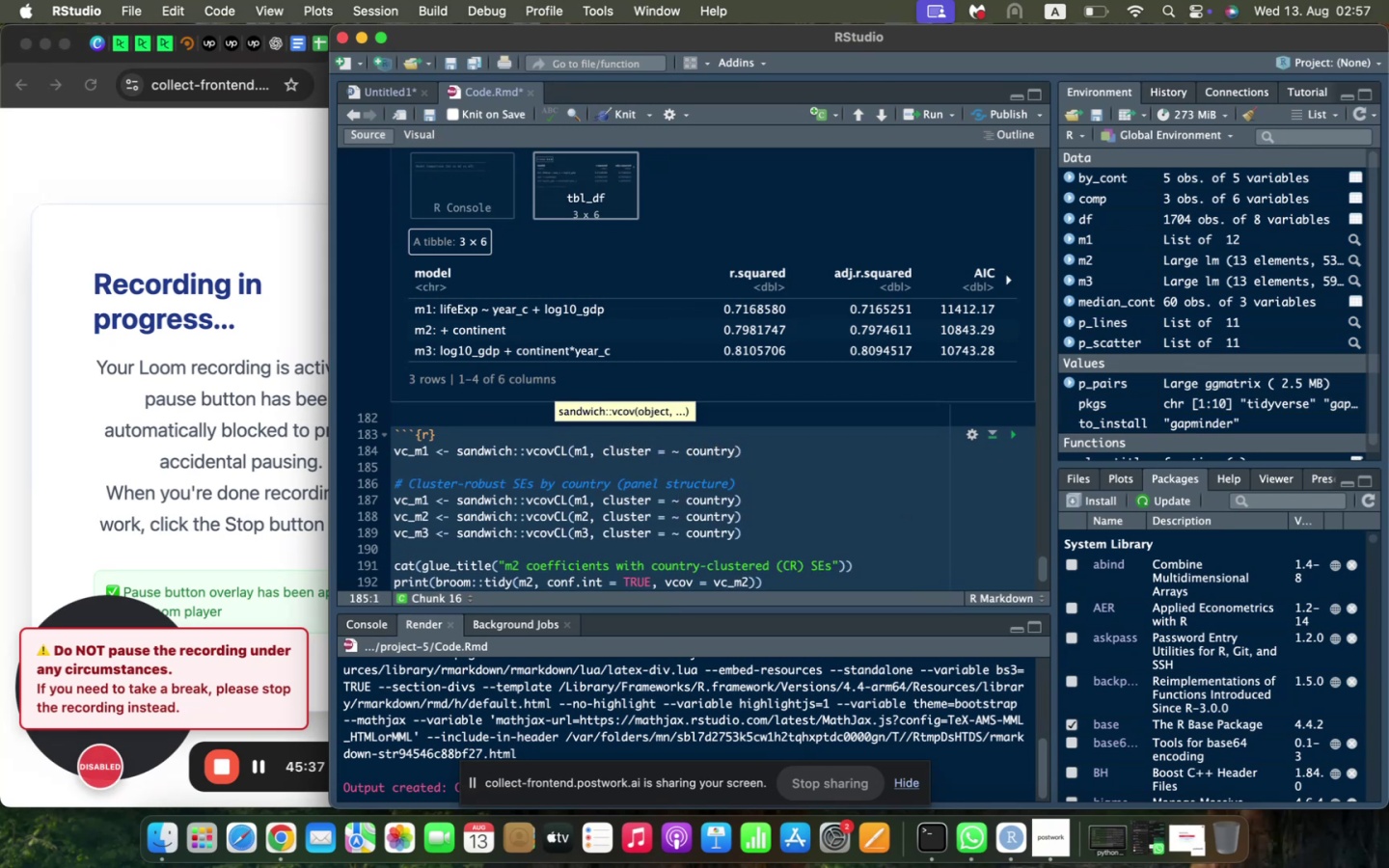 
type(vc_m2 <- sandw)
 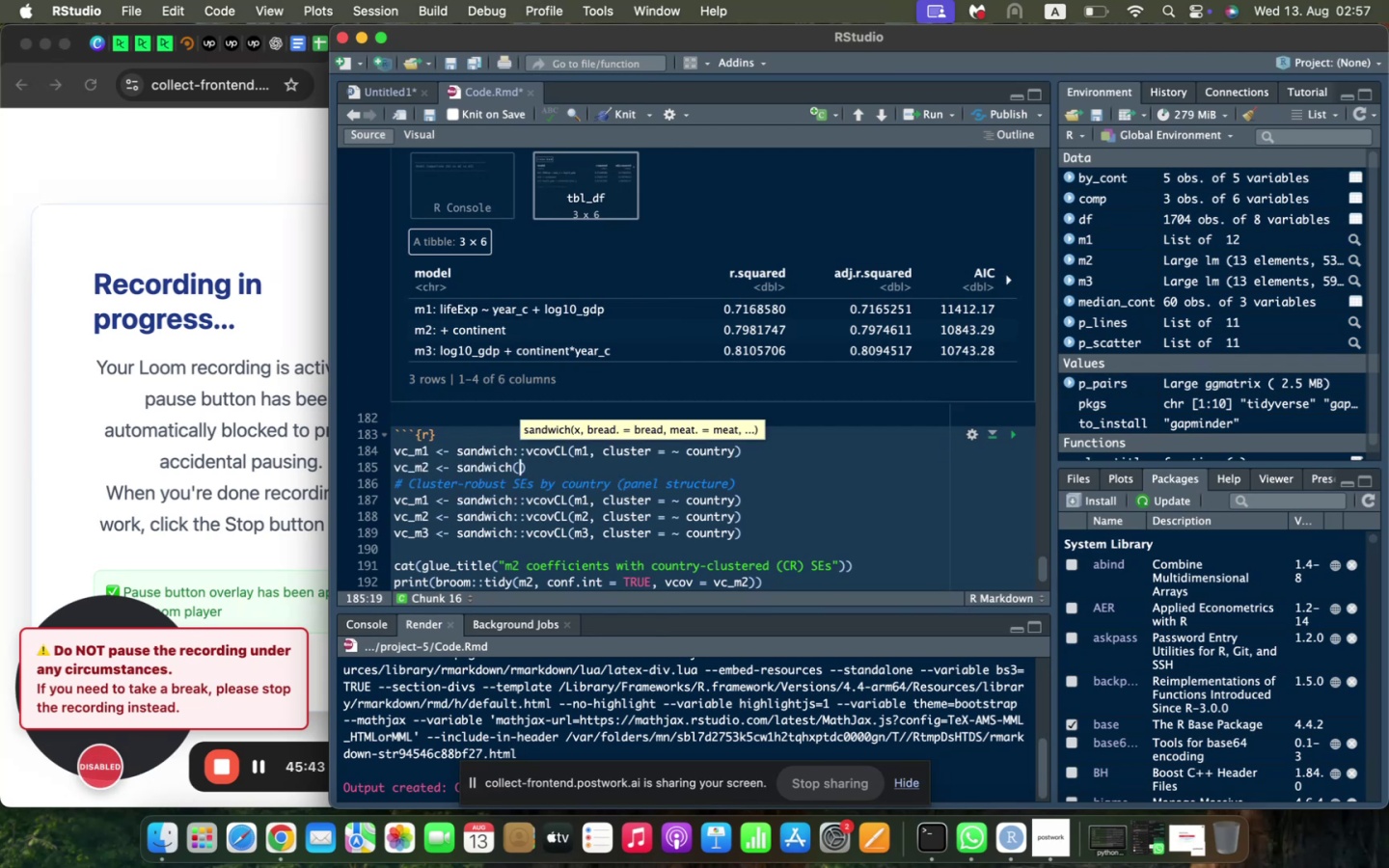 
 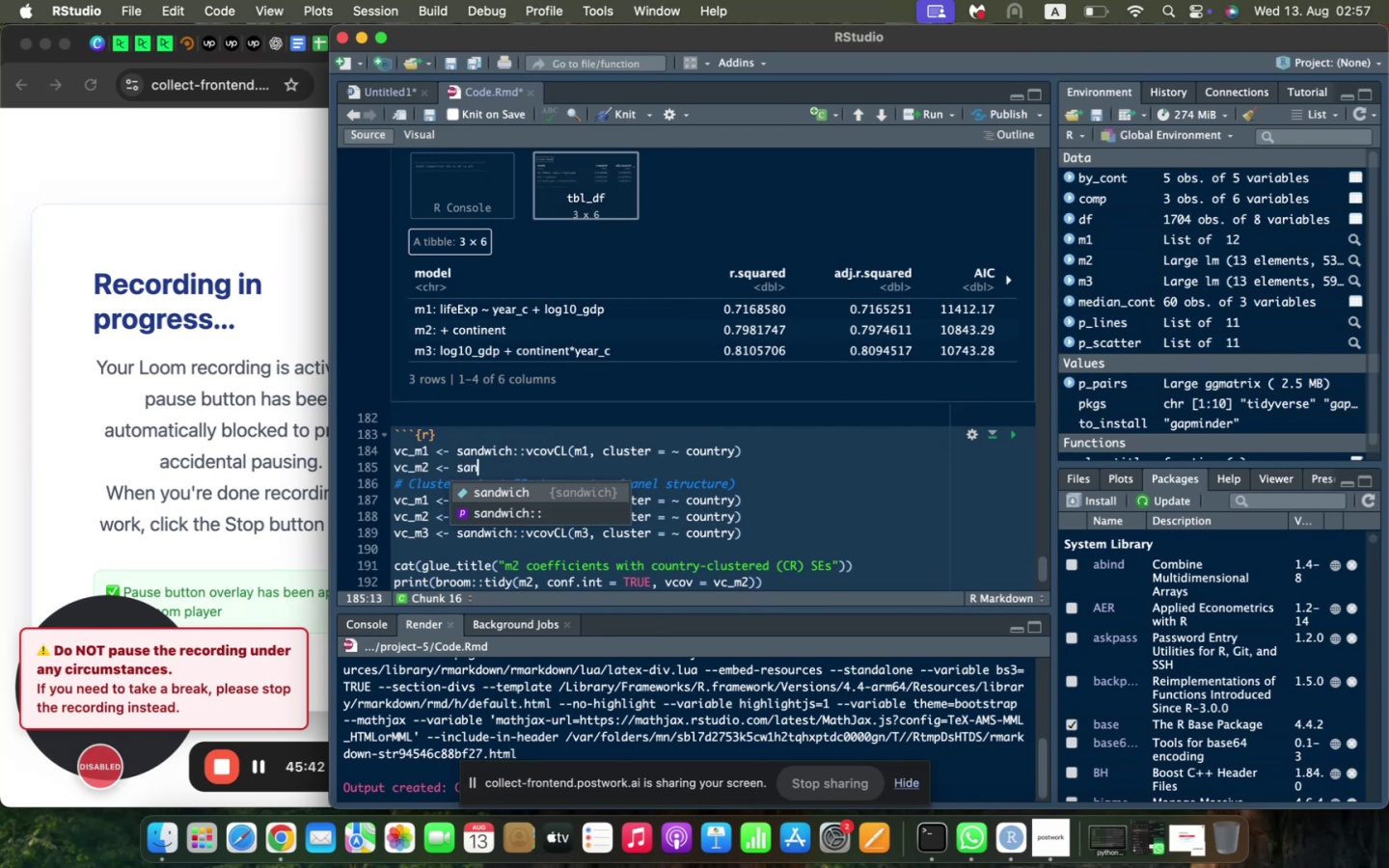 
key(Enter)
 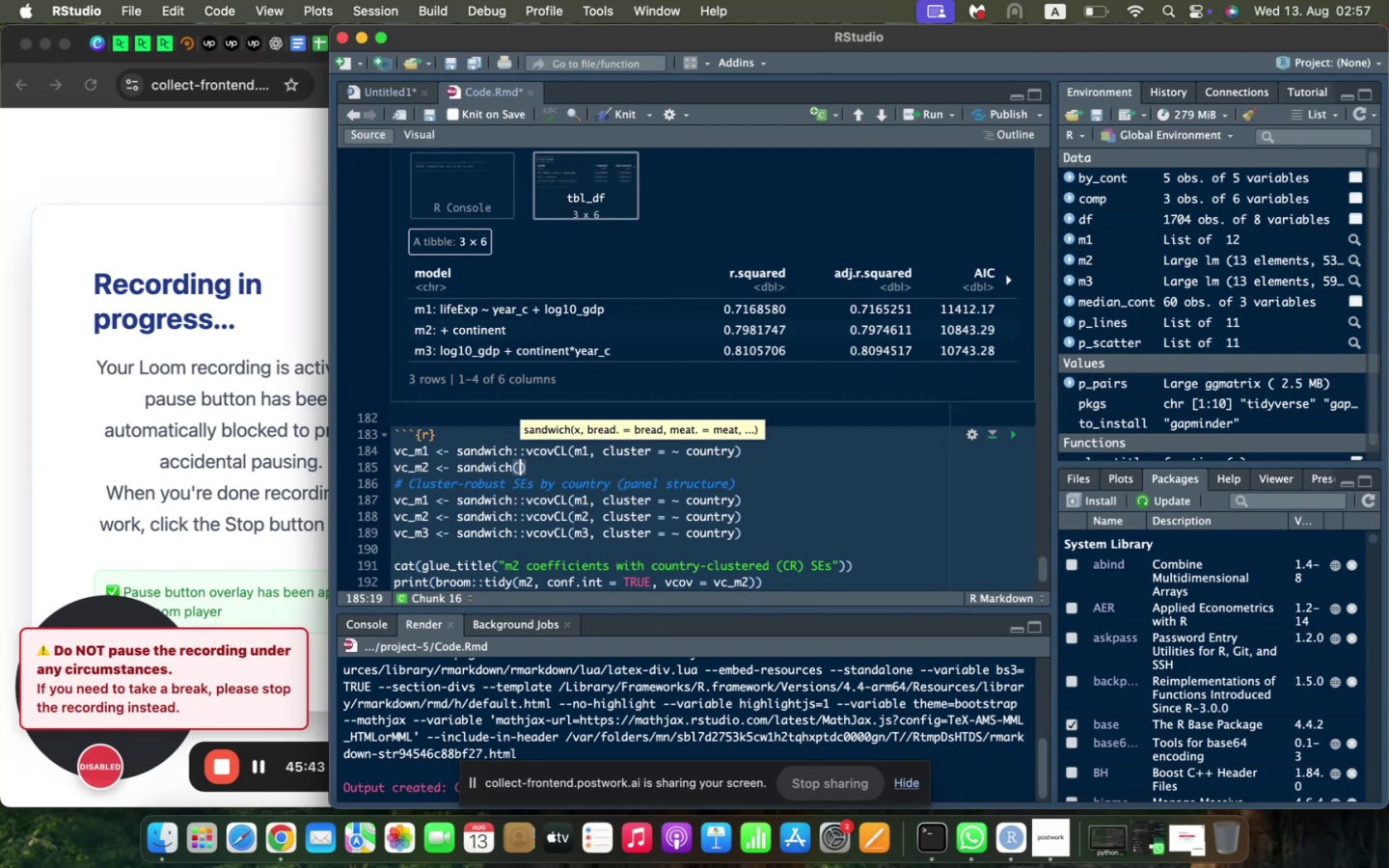 
key(Backspace)
type(;)
key(Backspace)
type(::vo)
key(Backspace)
type(covCL(m2, cluster = ~ countey)
key(Backspace)
key(Backspace)
type(ry)
 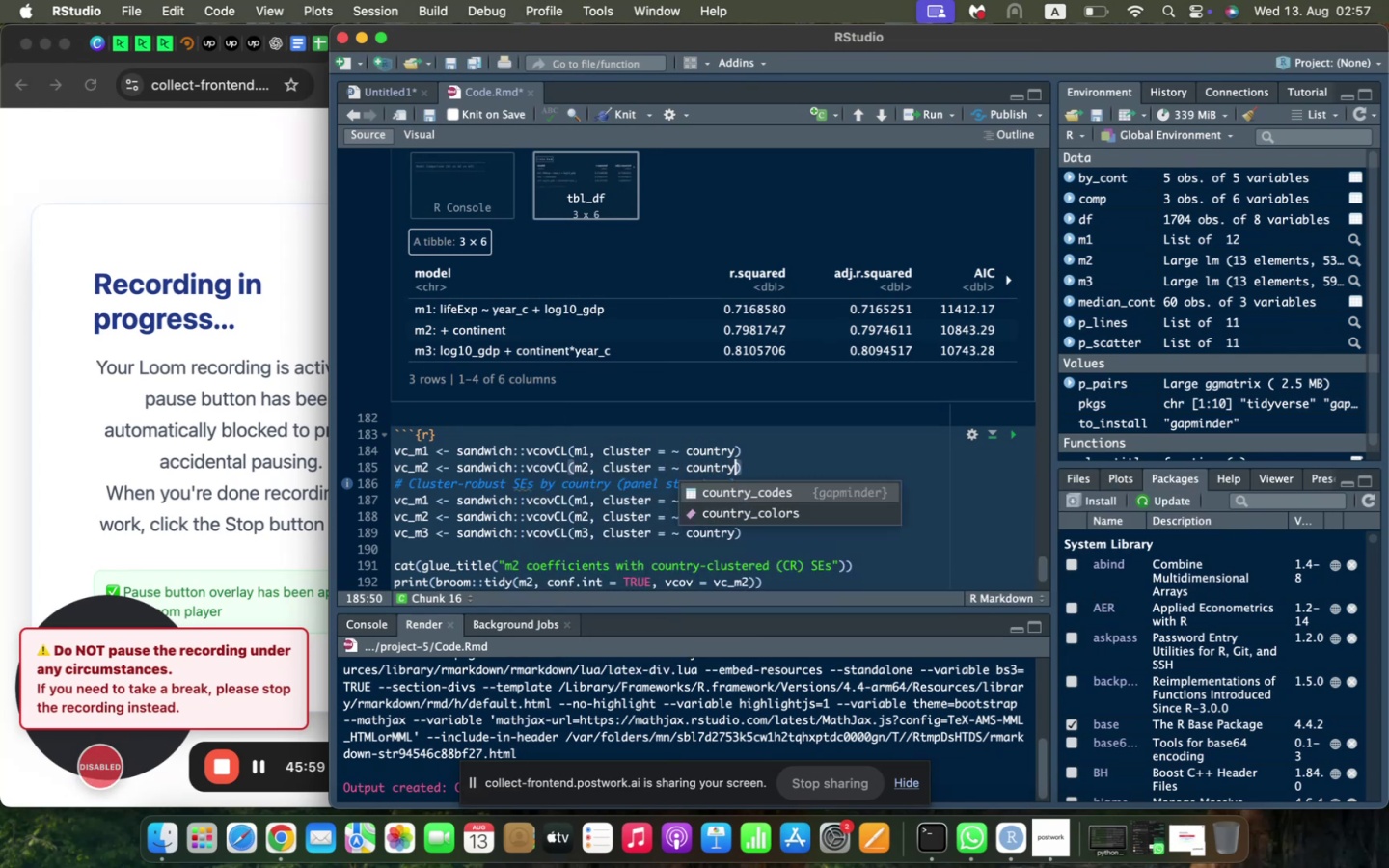 
 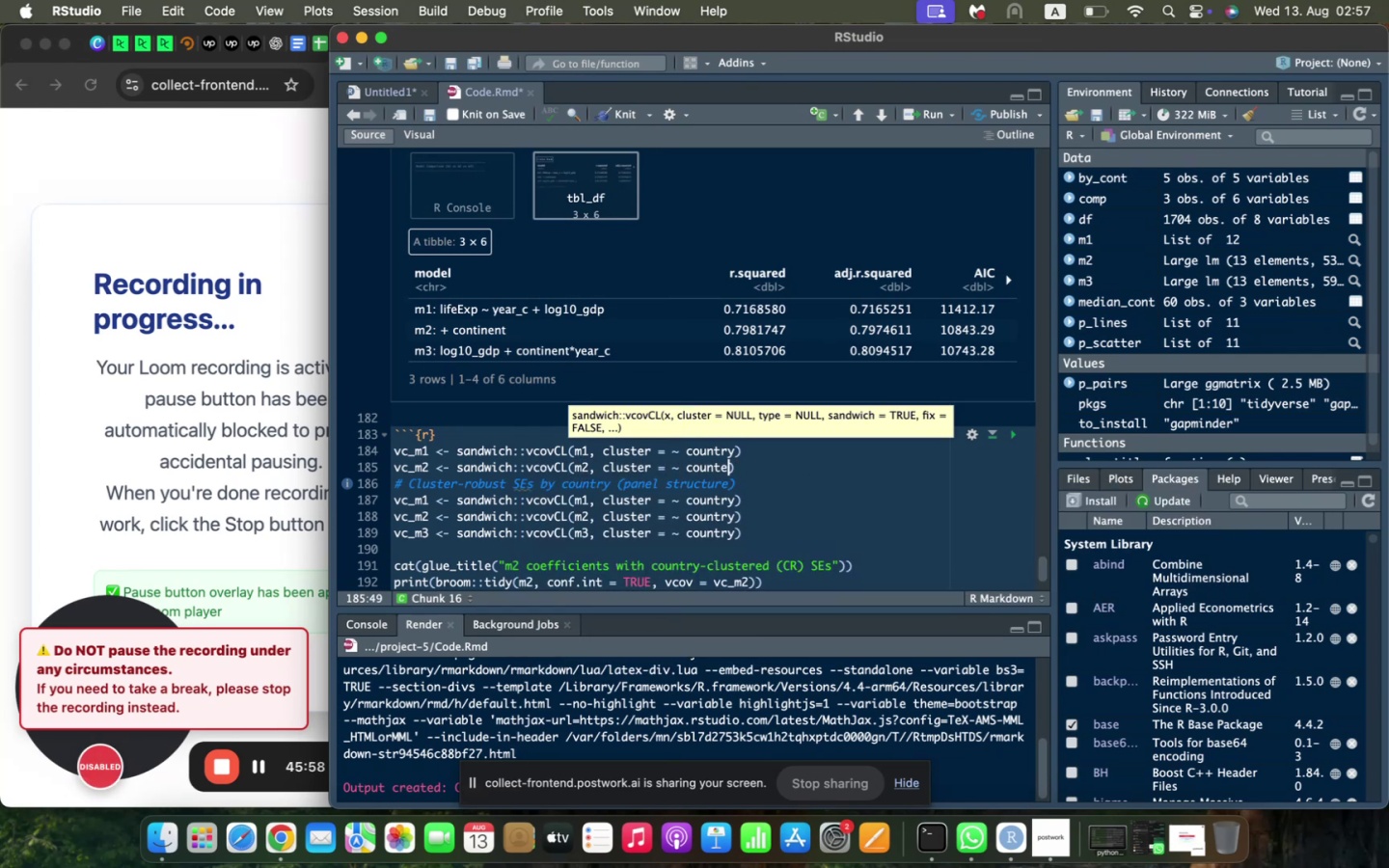 
key(ArrowRight)
 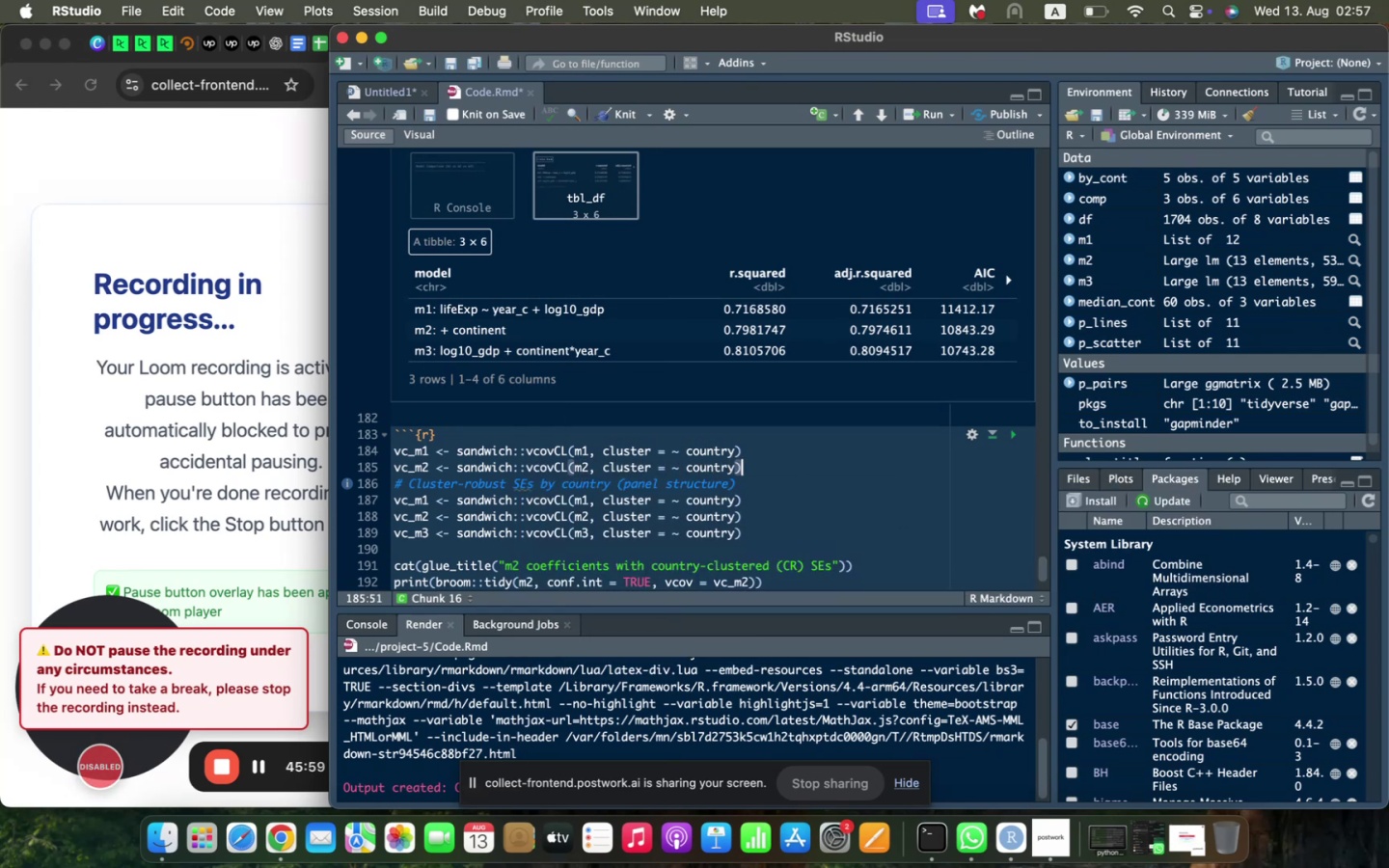 
key(Enter)
 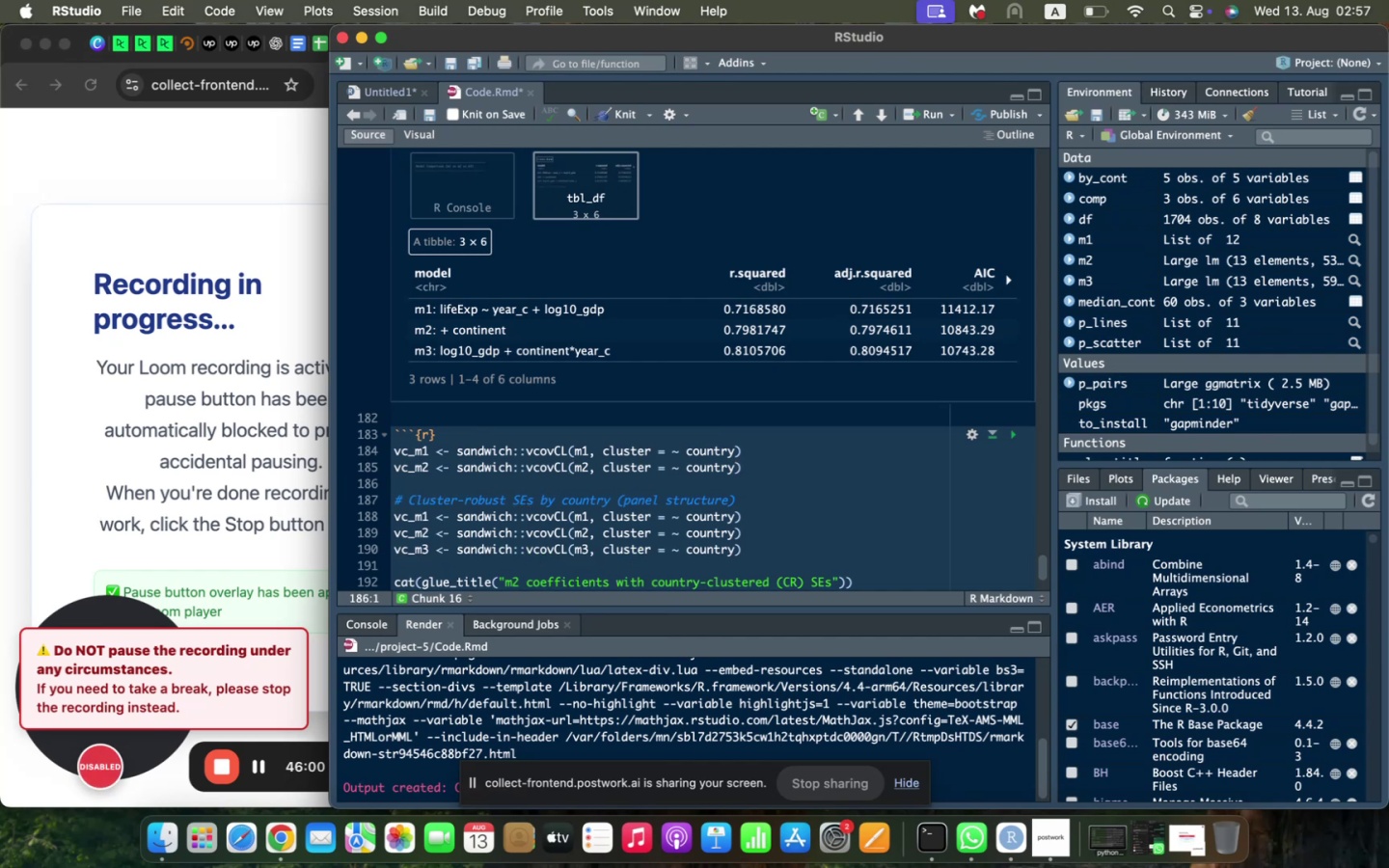 
type(vc_m3 <- sand)
 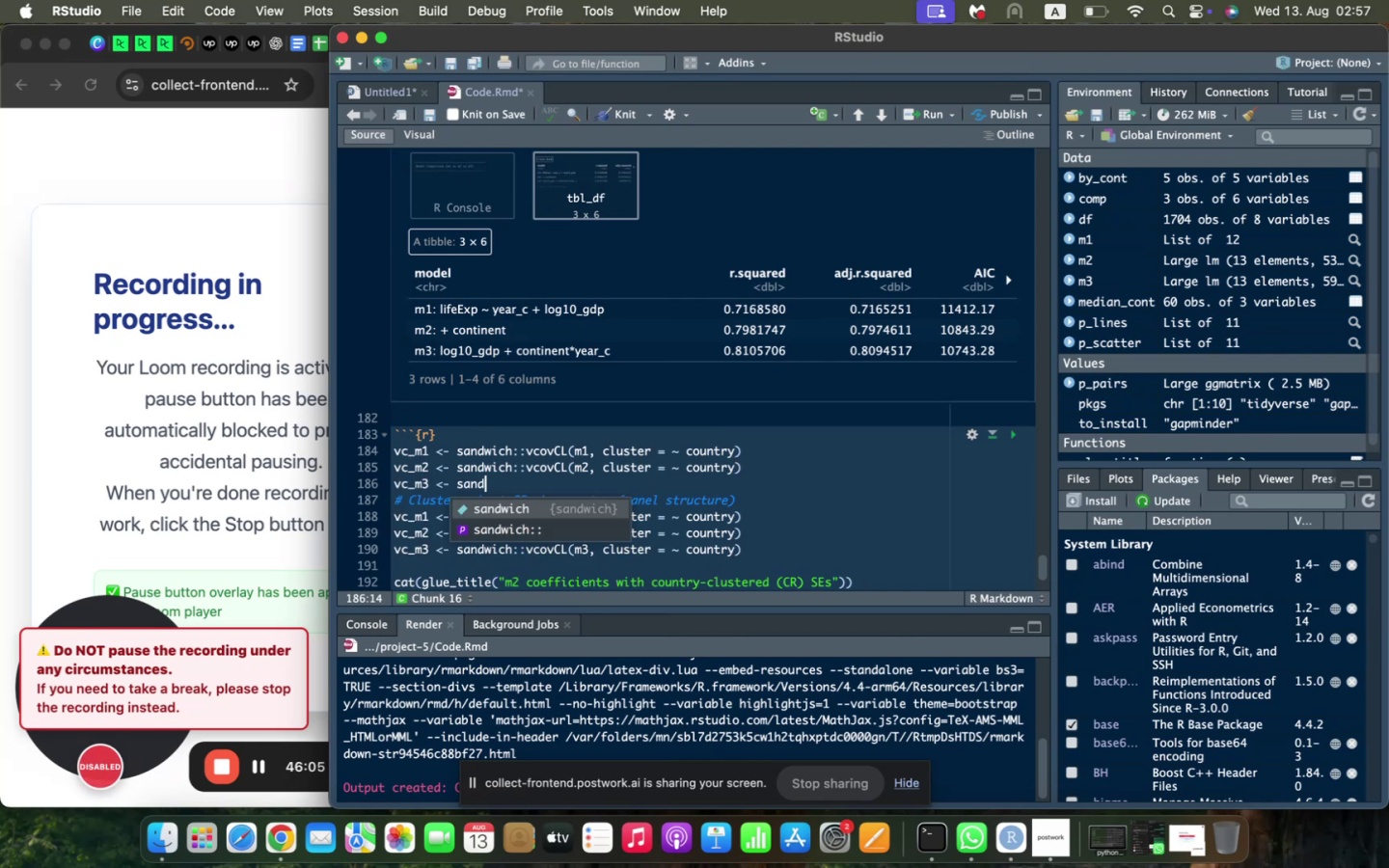 
key(Enter)
 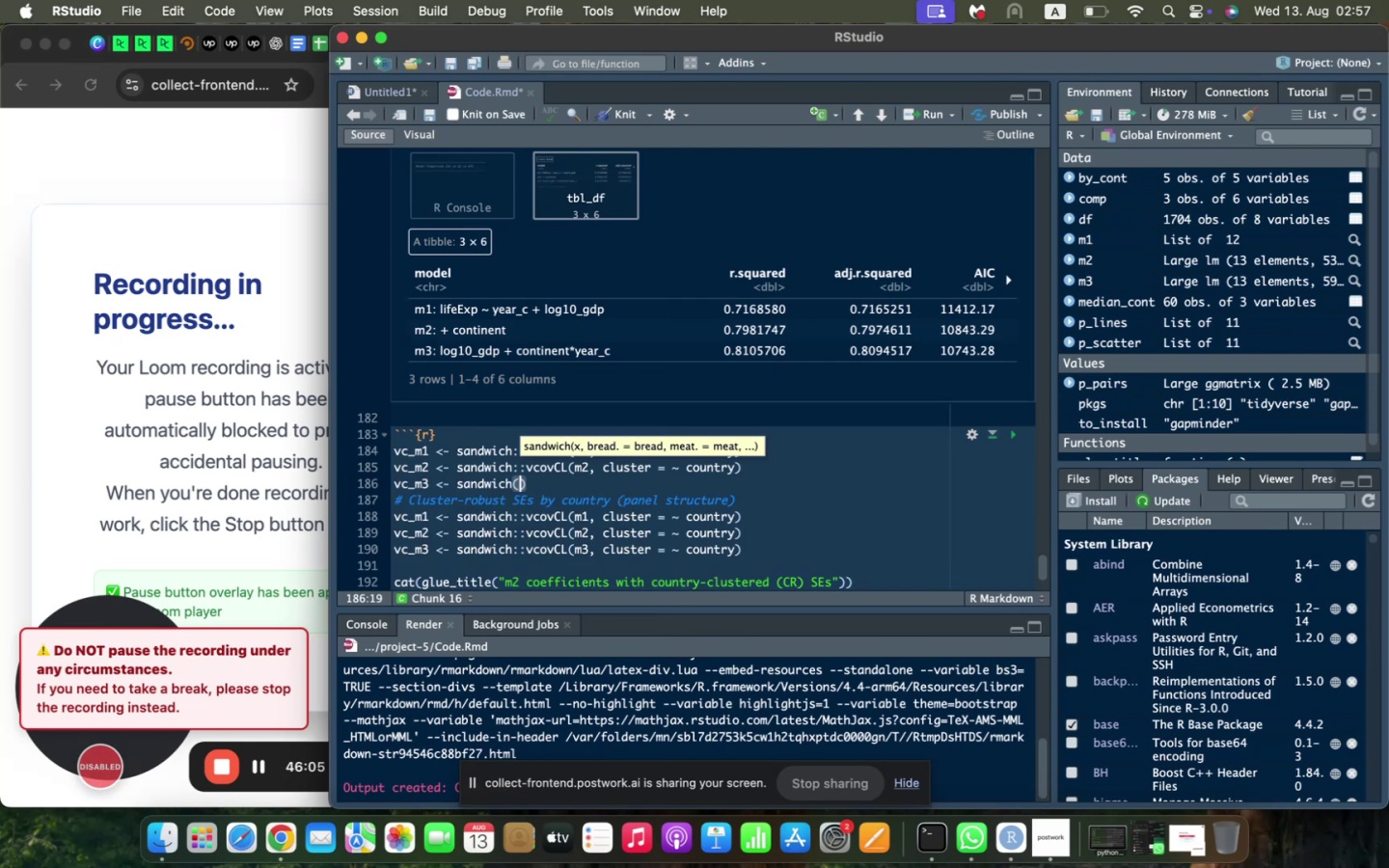 
key(Backspace)
type(::vo)
key(Backspace)
type(covCL(m3, cluster = ~ country)
 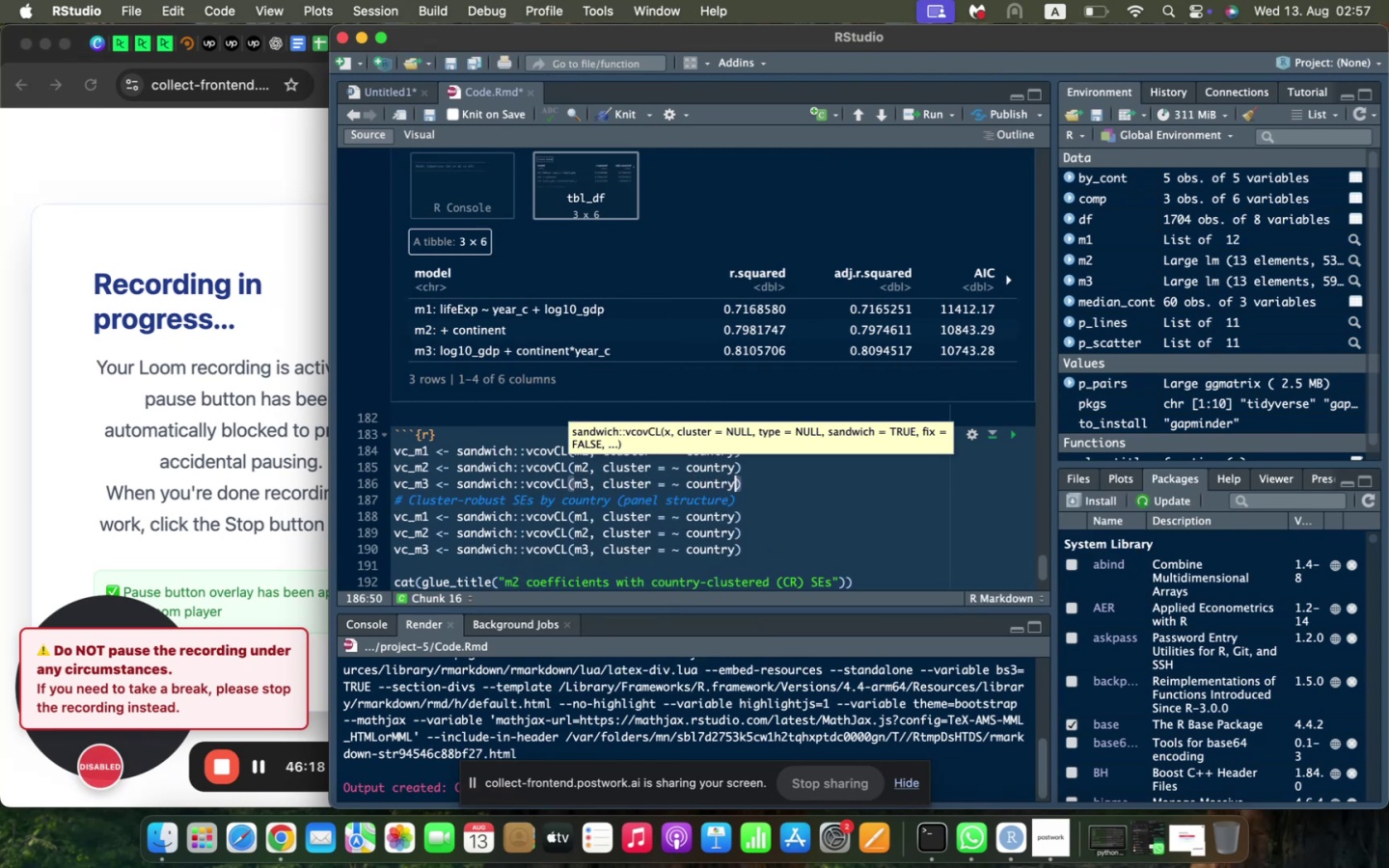 
key(ArrowRight)
 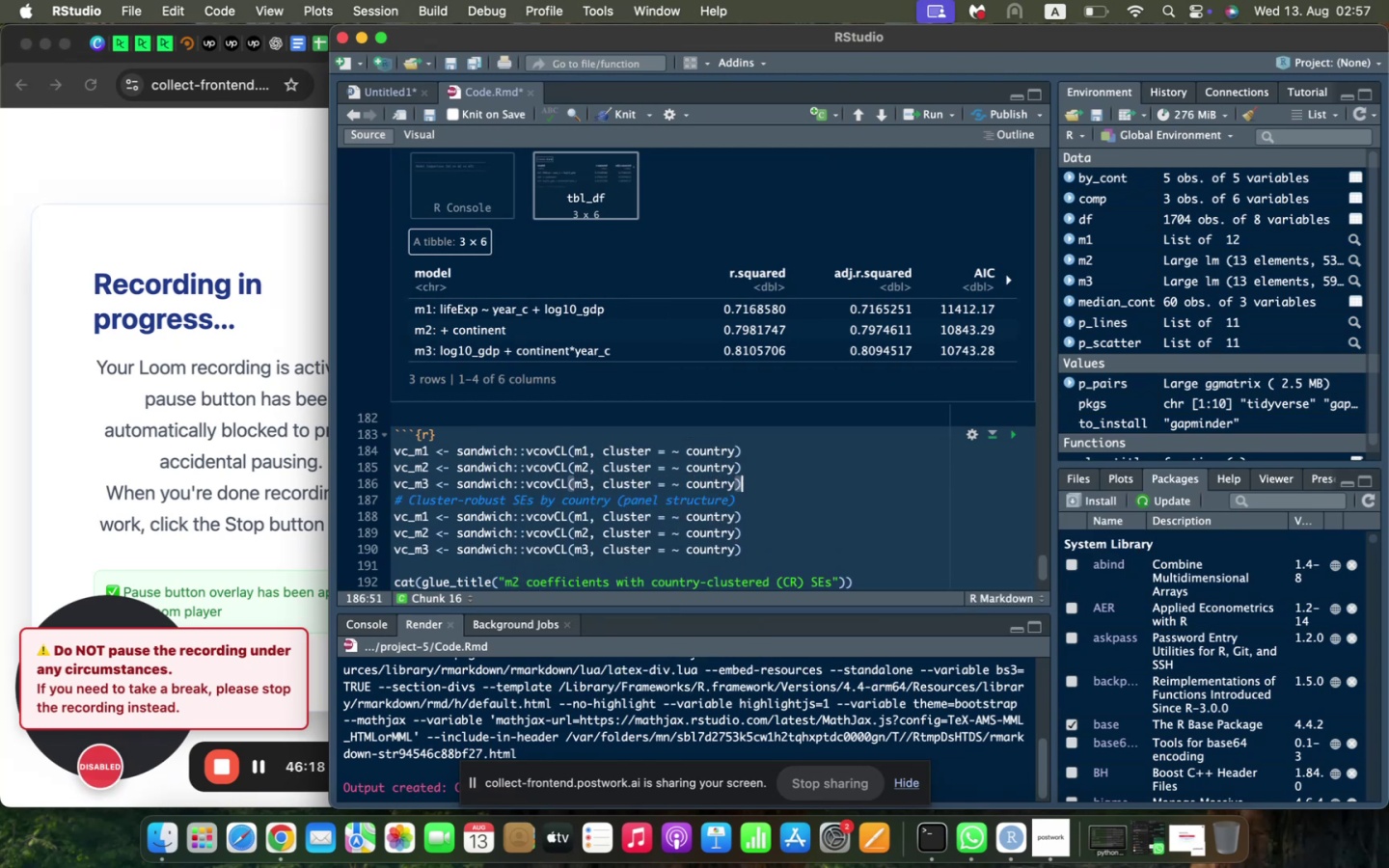 
key(Shift+ArrowDown)
 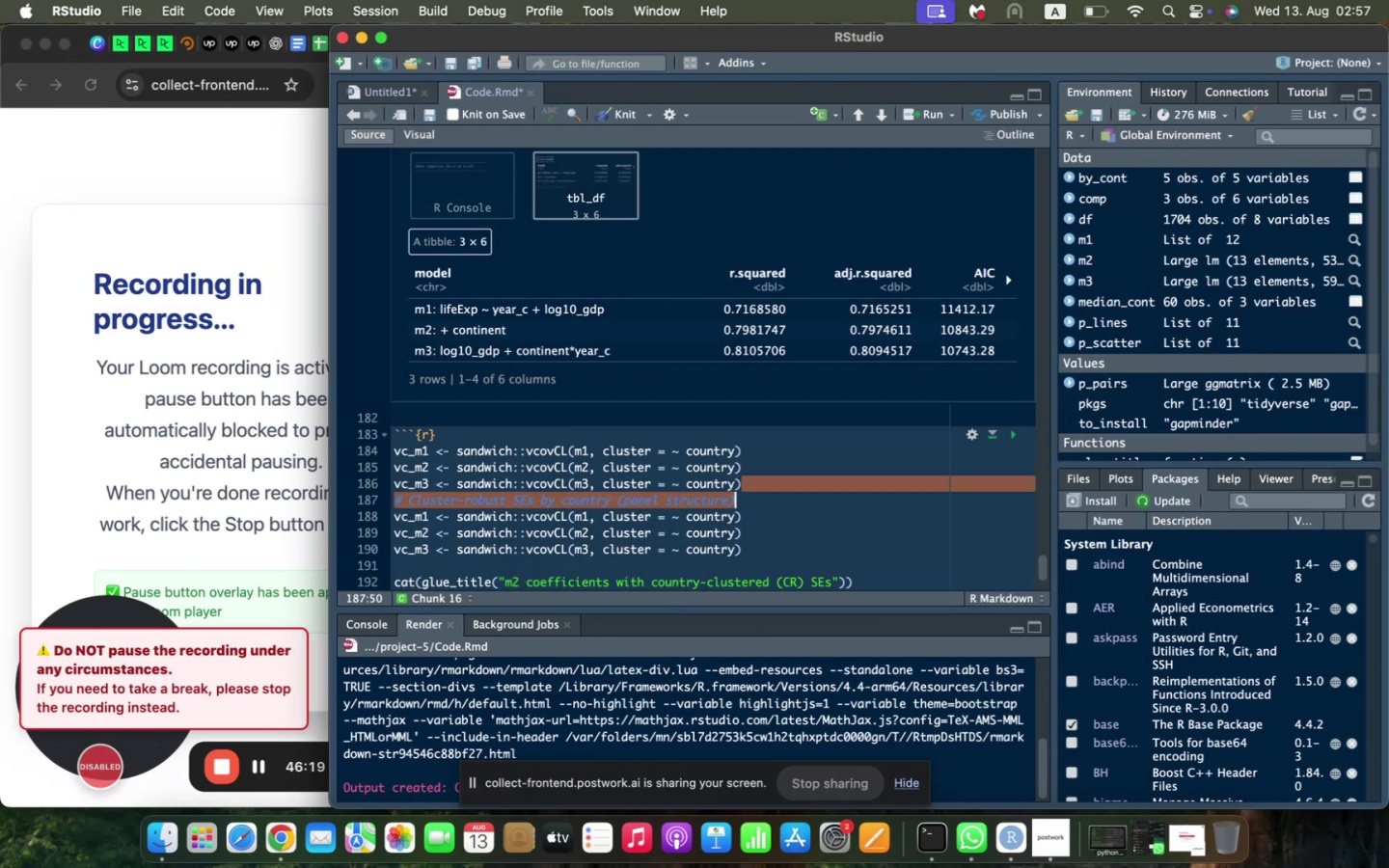 
key(Shift+ArrowDown)
 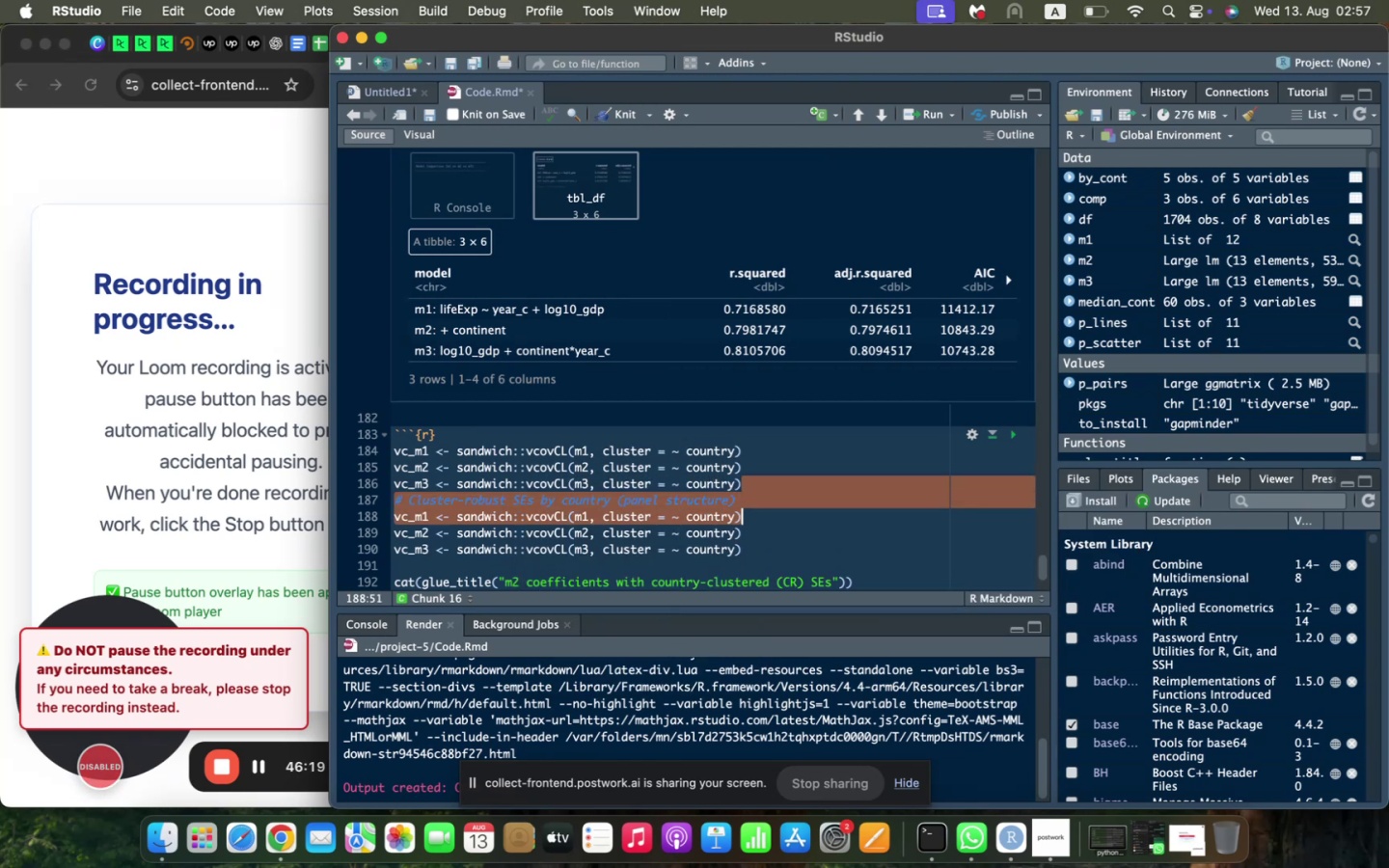 
key(Shift+ArrowDown)
 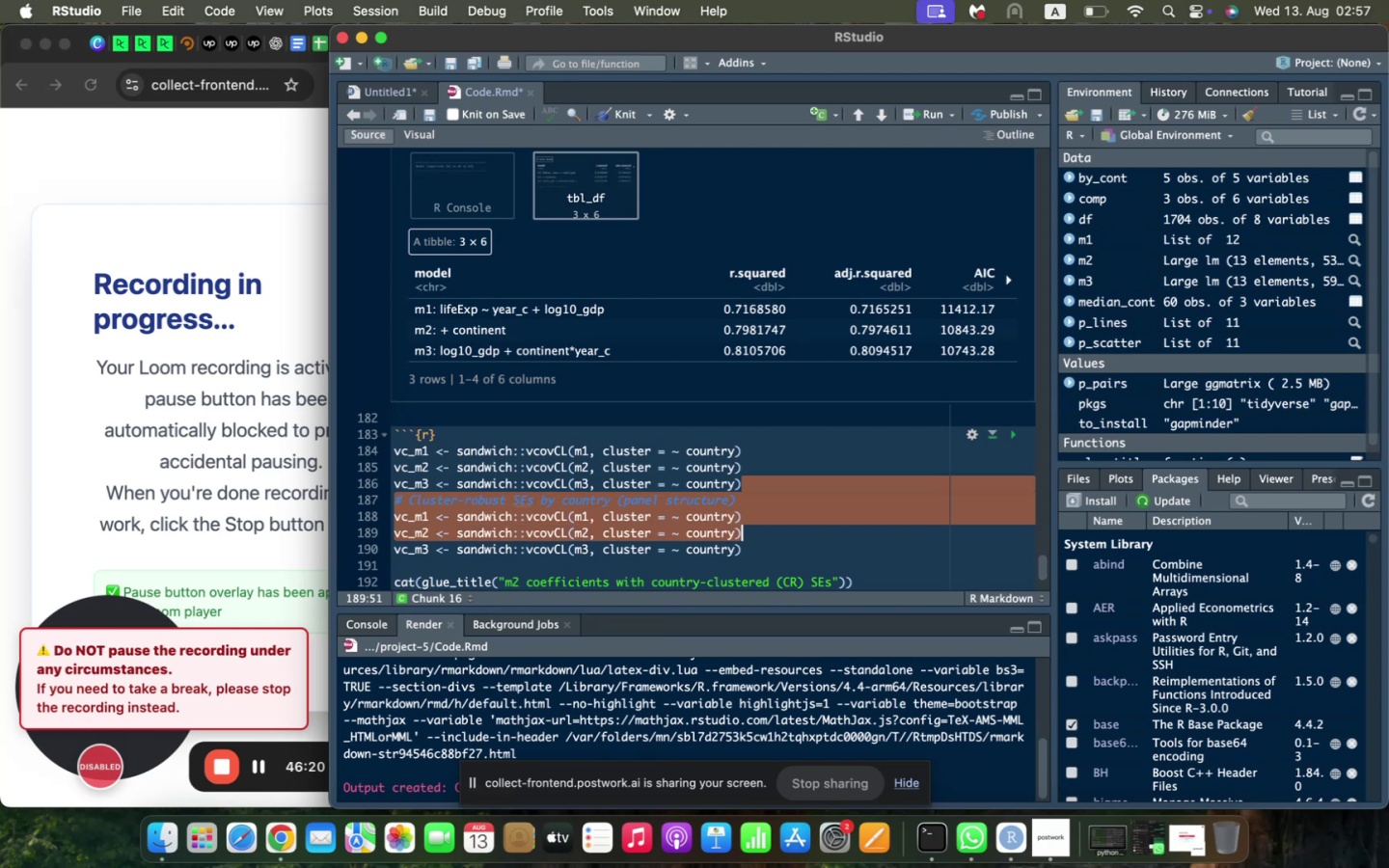 
key(Shift+ArrowDown)
 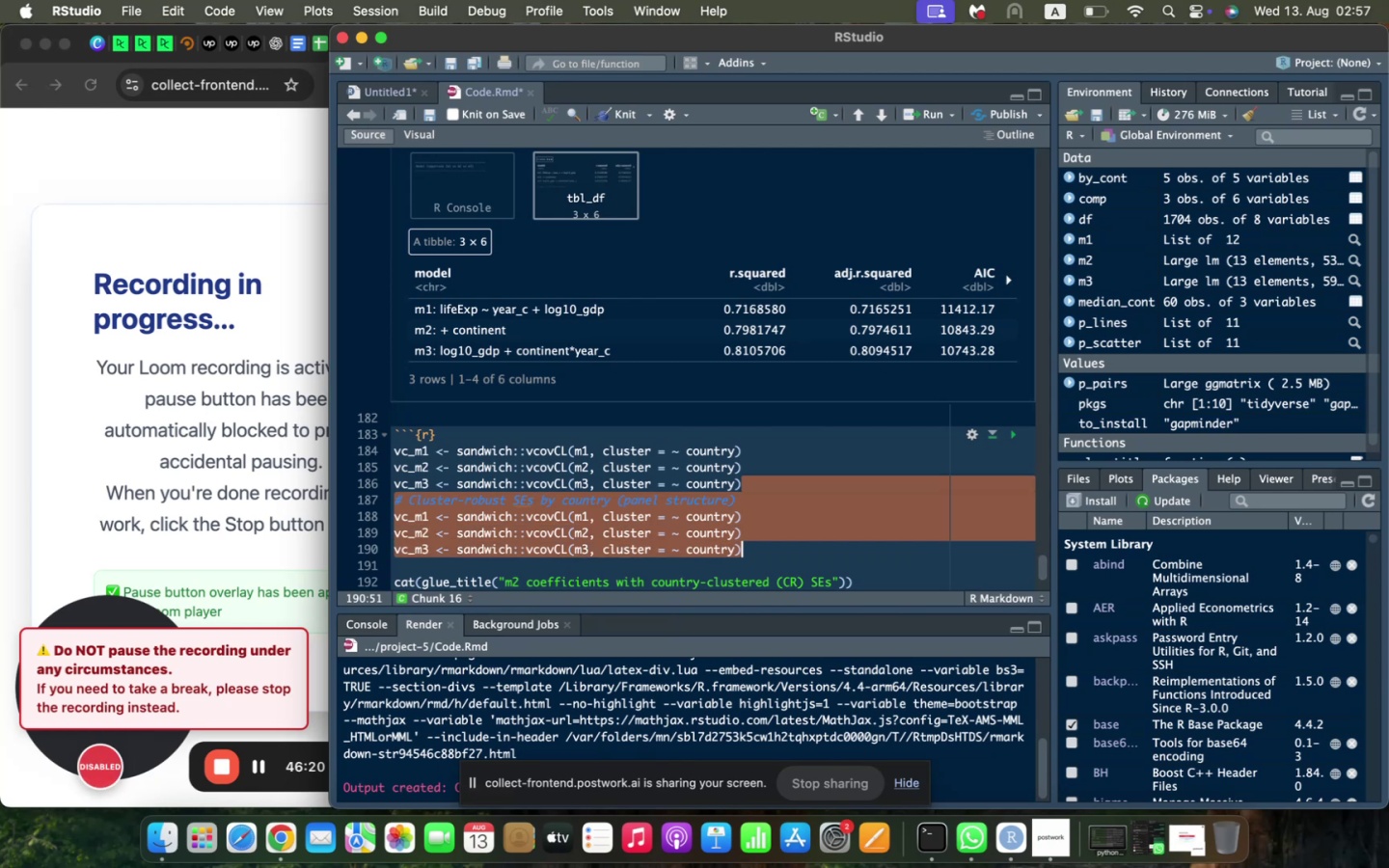 
key(Backspace)
 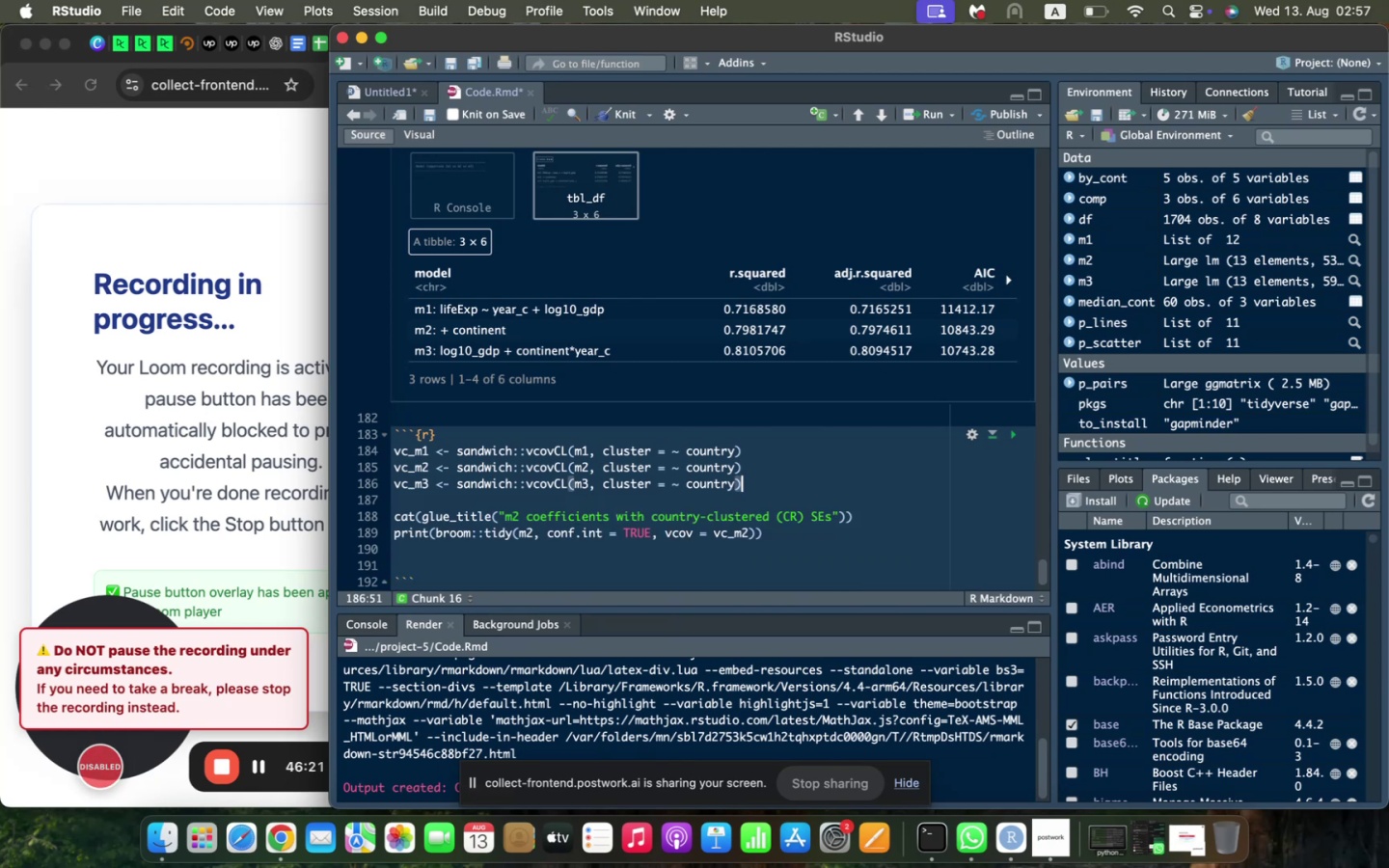 
key(Enter)
 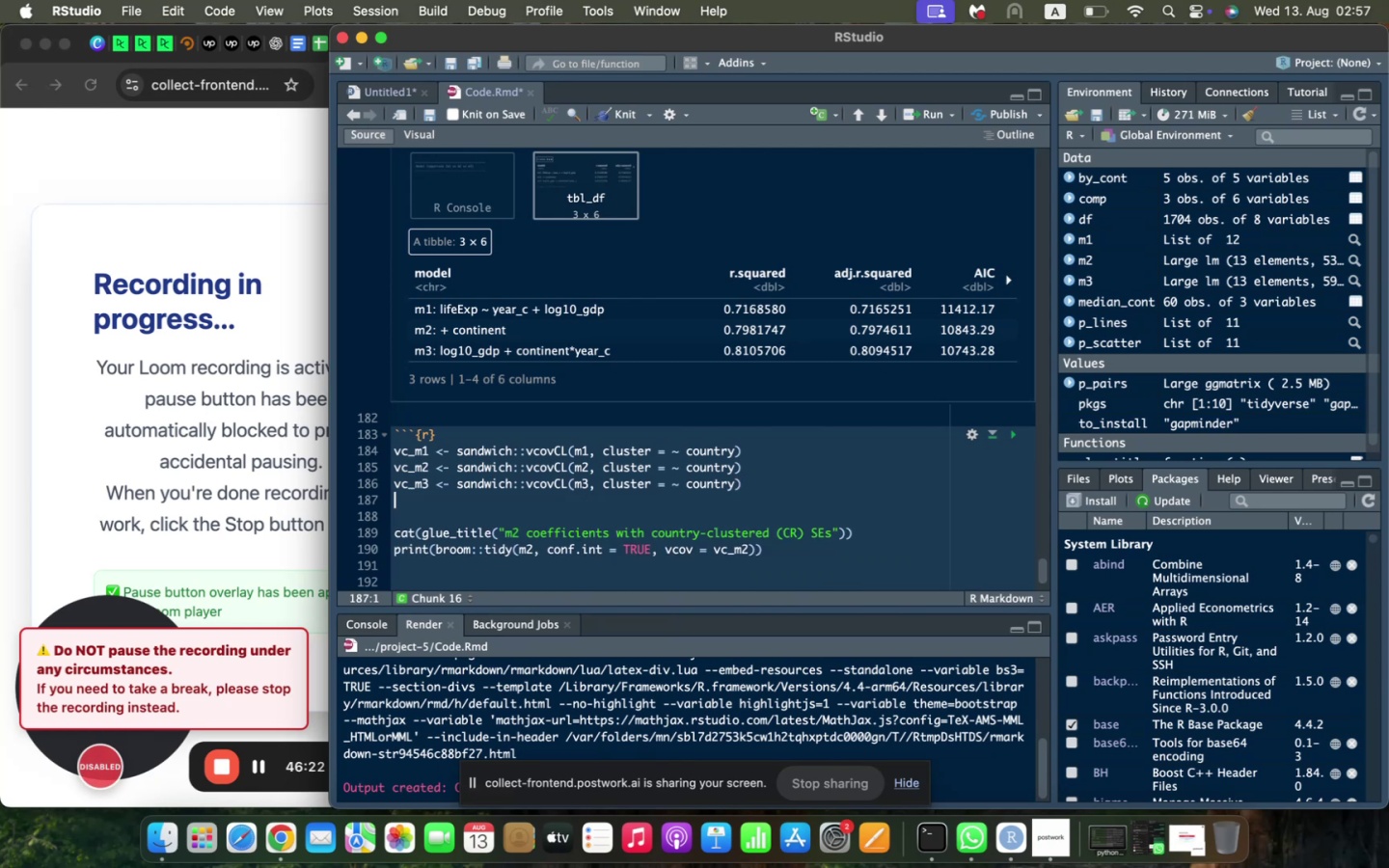 
key(Enter)
 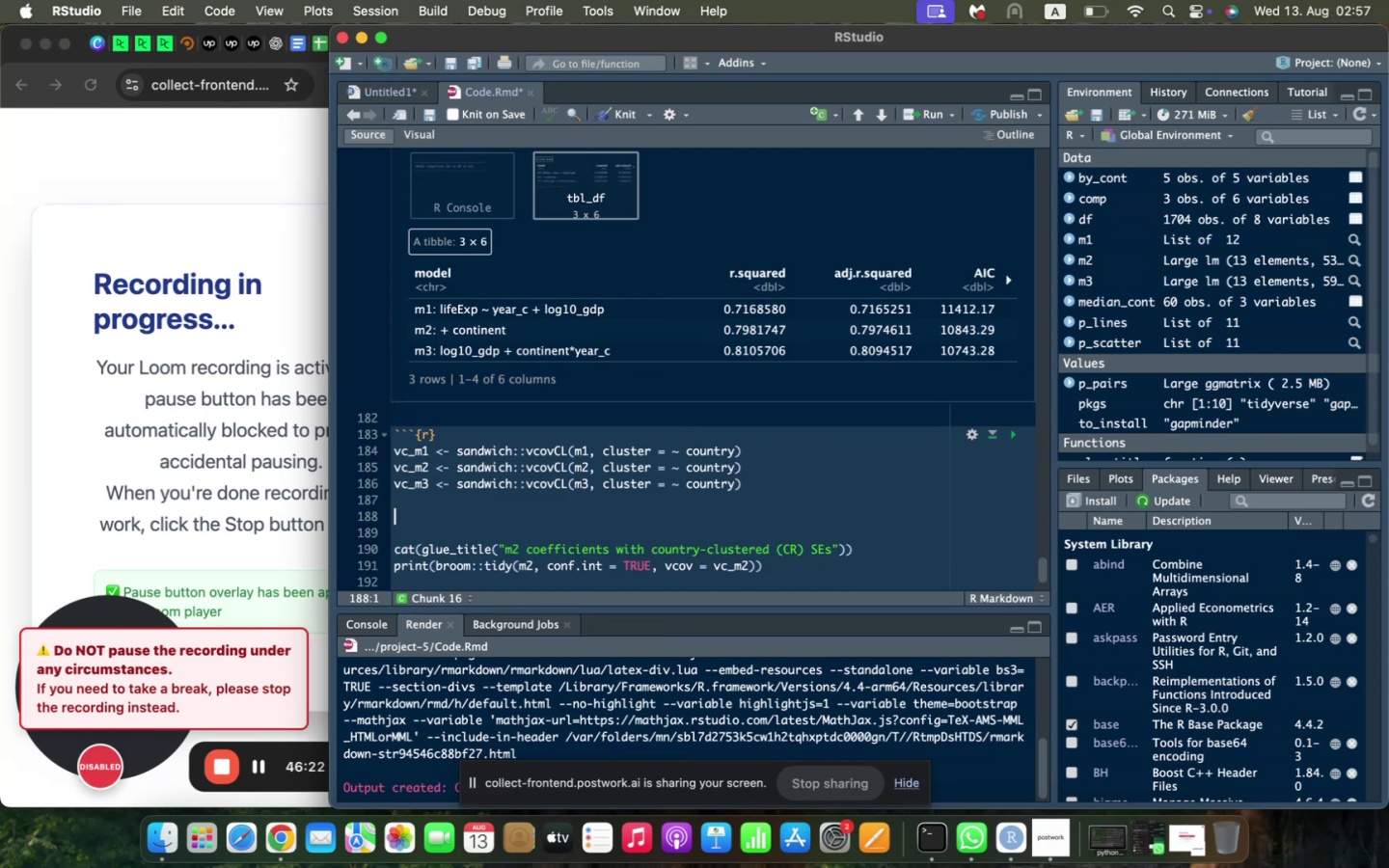 
type(cat(glue_title("m2 coefficients with county)
key(Backspace)
type(ry-cluster (CR) SEs)
 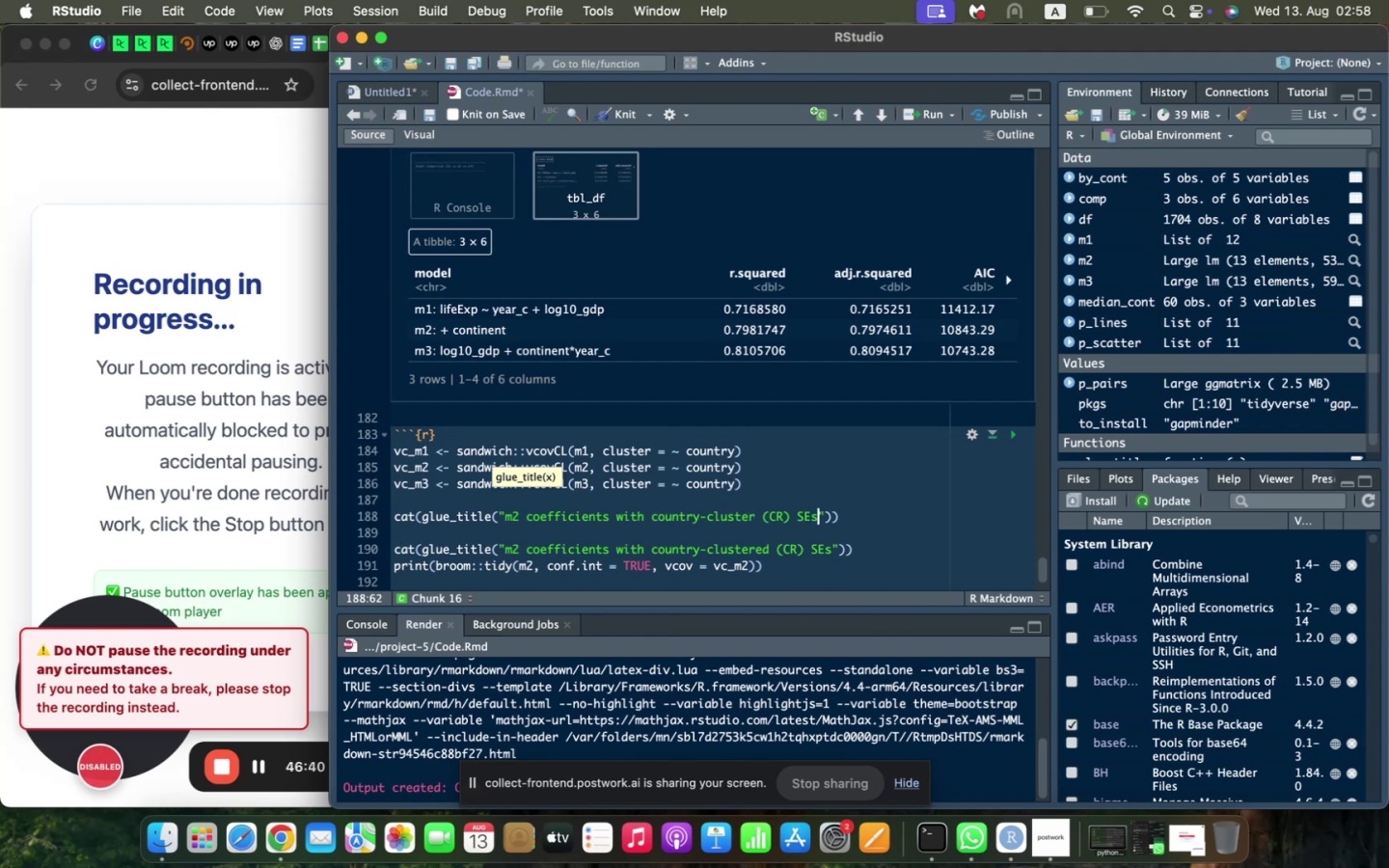 
key(ArrowDown)
 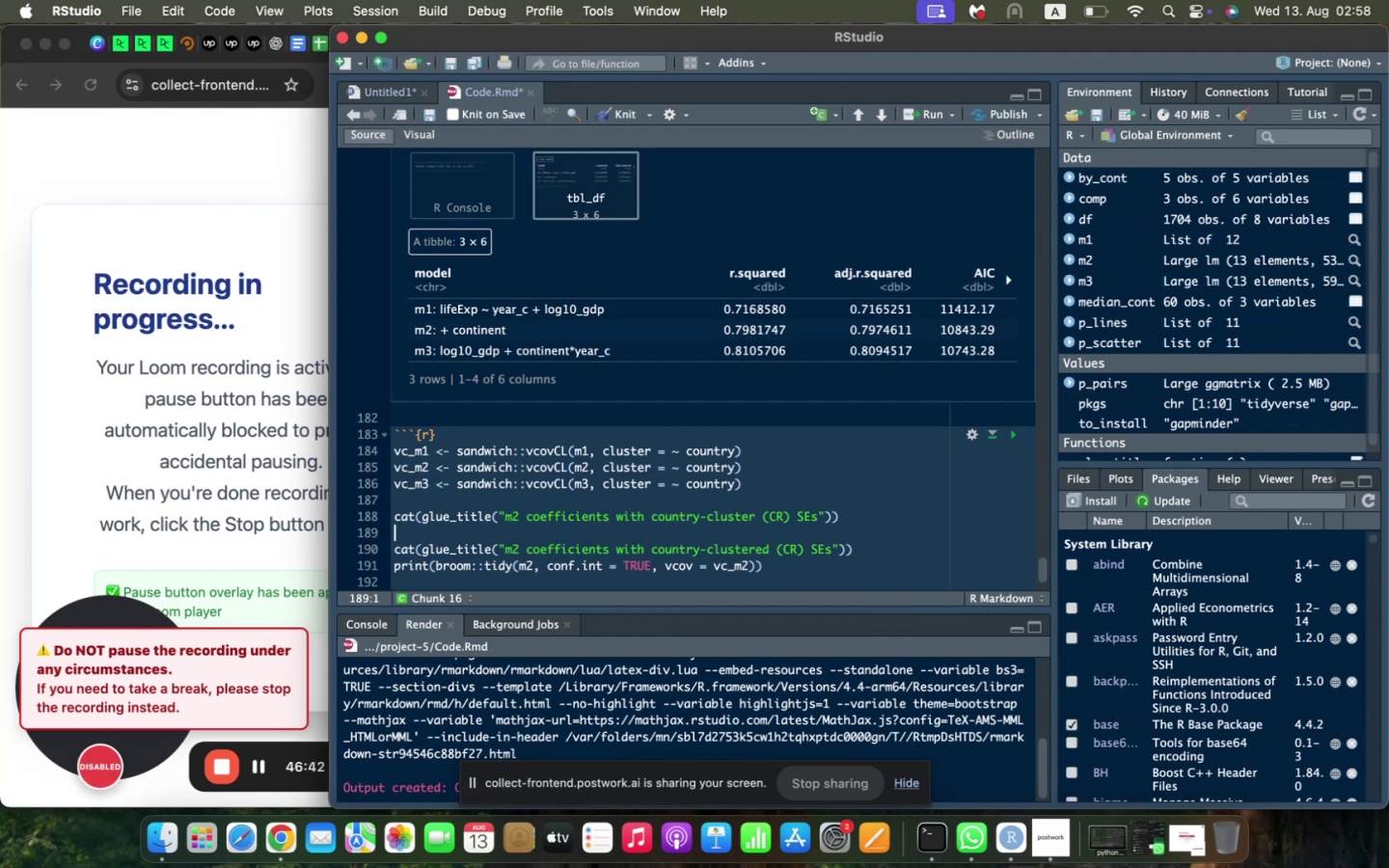 
type(print(broom::i)
key(Backspace)
type(tidy)
key(Backspace)
key(Backspace)
key(Backspace)
key(Backspace)
key(Backspace)
type(:tidy(m2, conf.int()
key(Backspace)
type(=)
key(Backspace)
type( = TRUE, c)
key(Backspace)
type(vcov, )
key(Backspace)
key(Backspace)
type( = c)
key(Backspace)
type(vc_m2)
 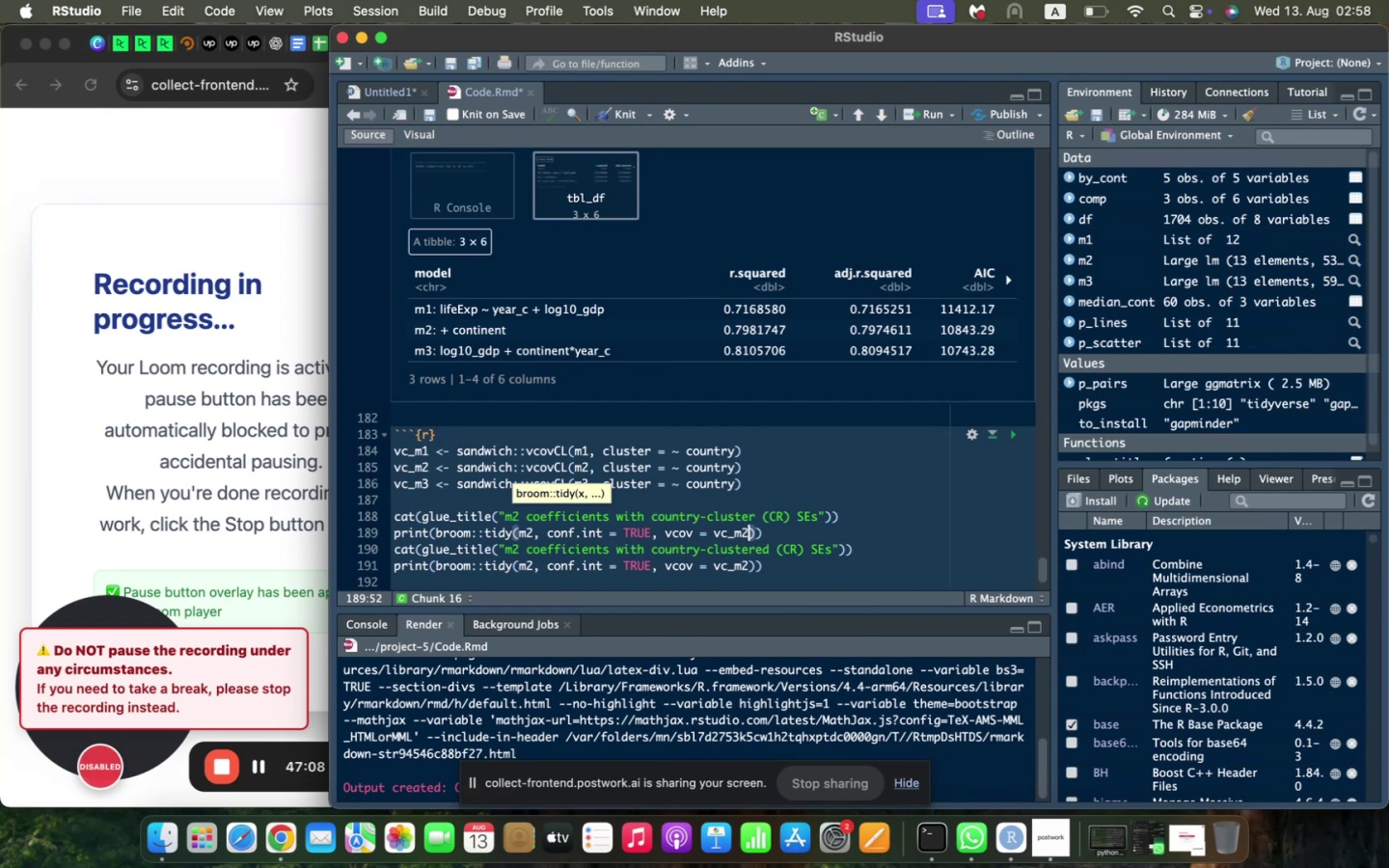 
key(ArrowRight)
 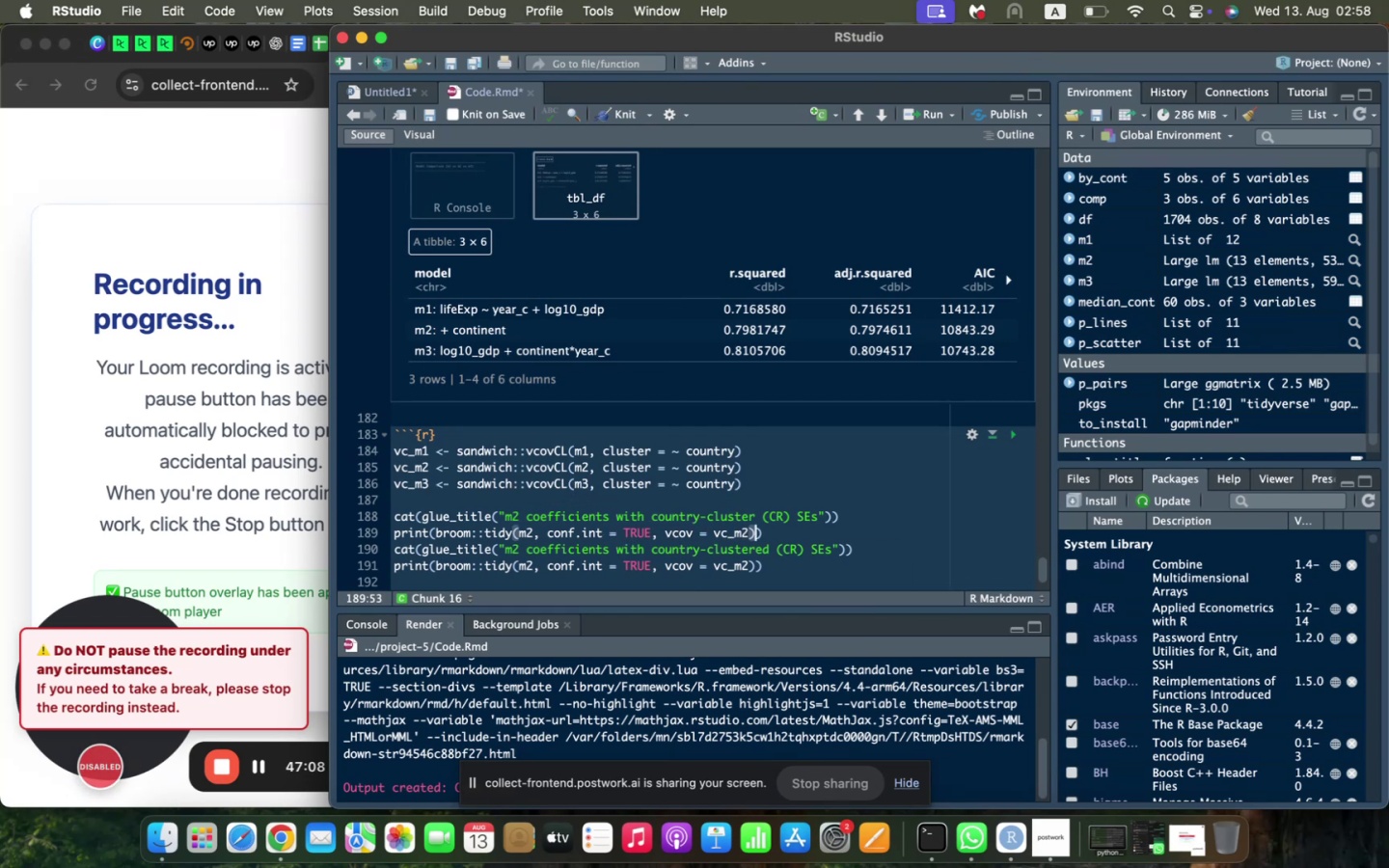 
key(ArrowRight)
 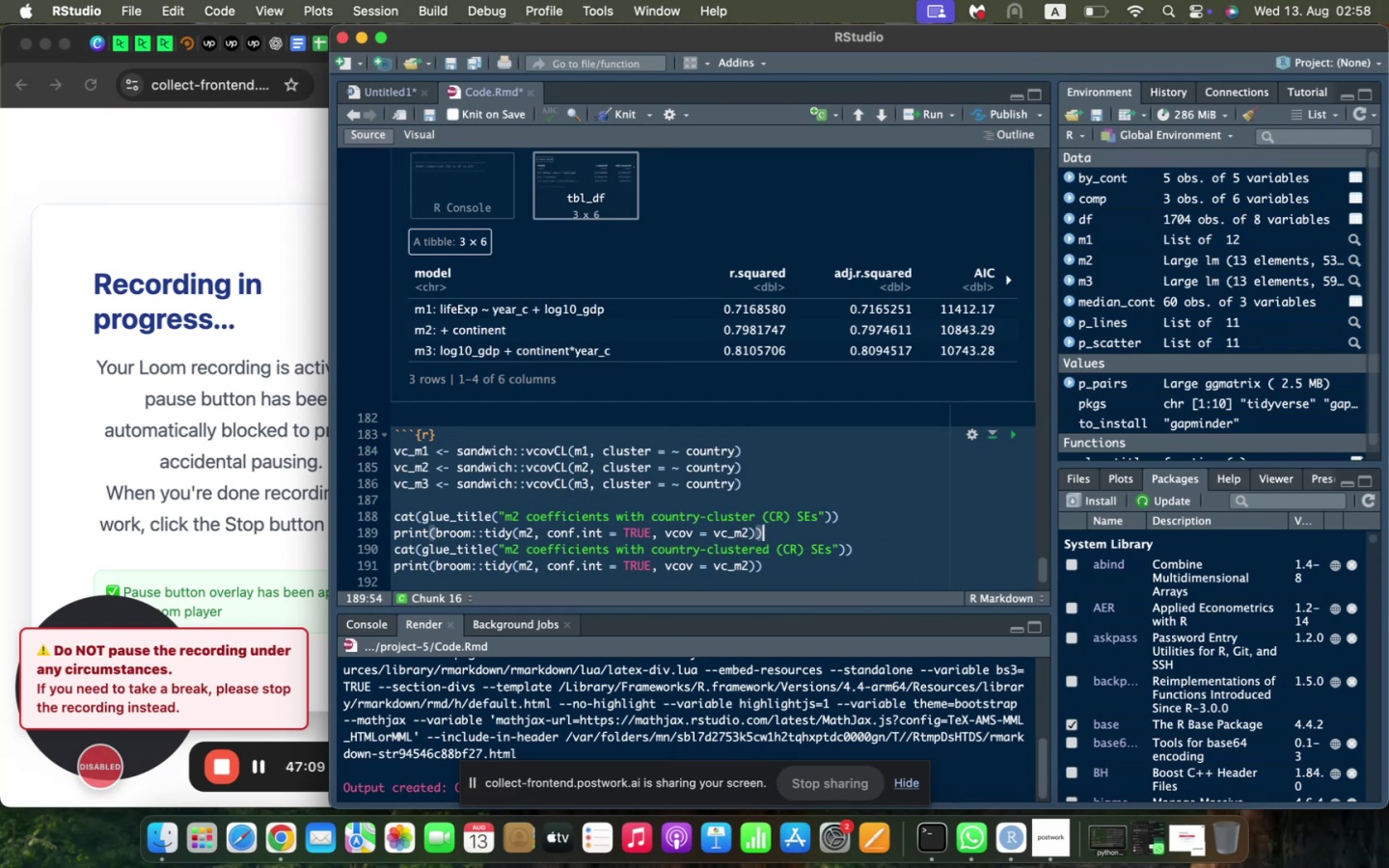 
key(Shift+ArrowDown)
 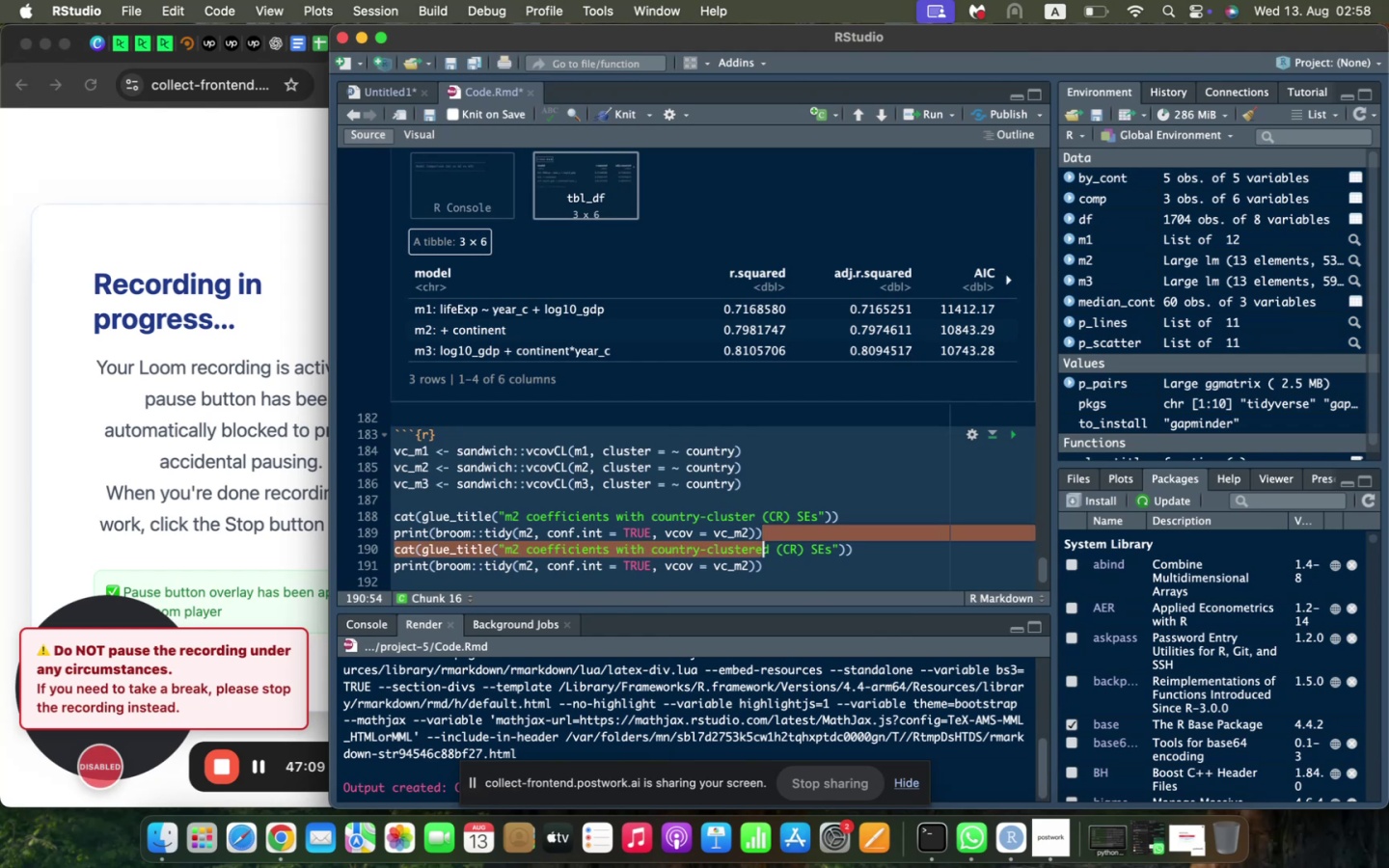 
key(Shift+ArrowDown)
 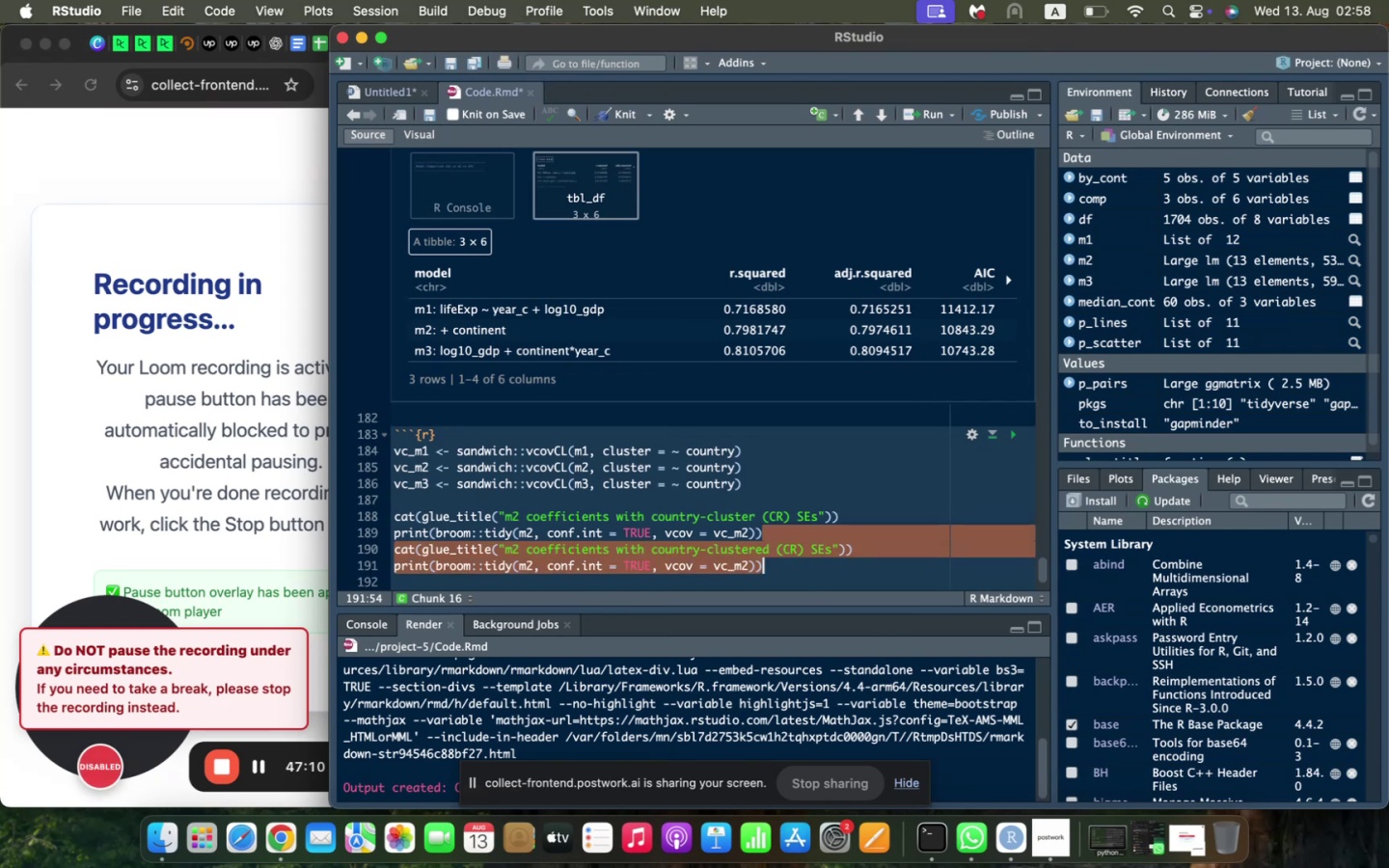 
key(Backspace)
 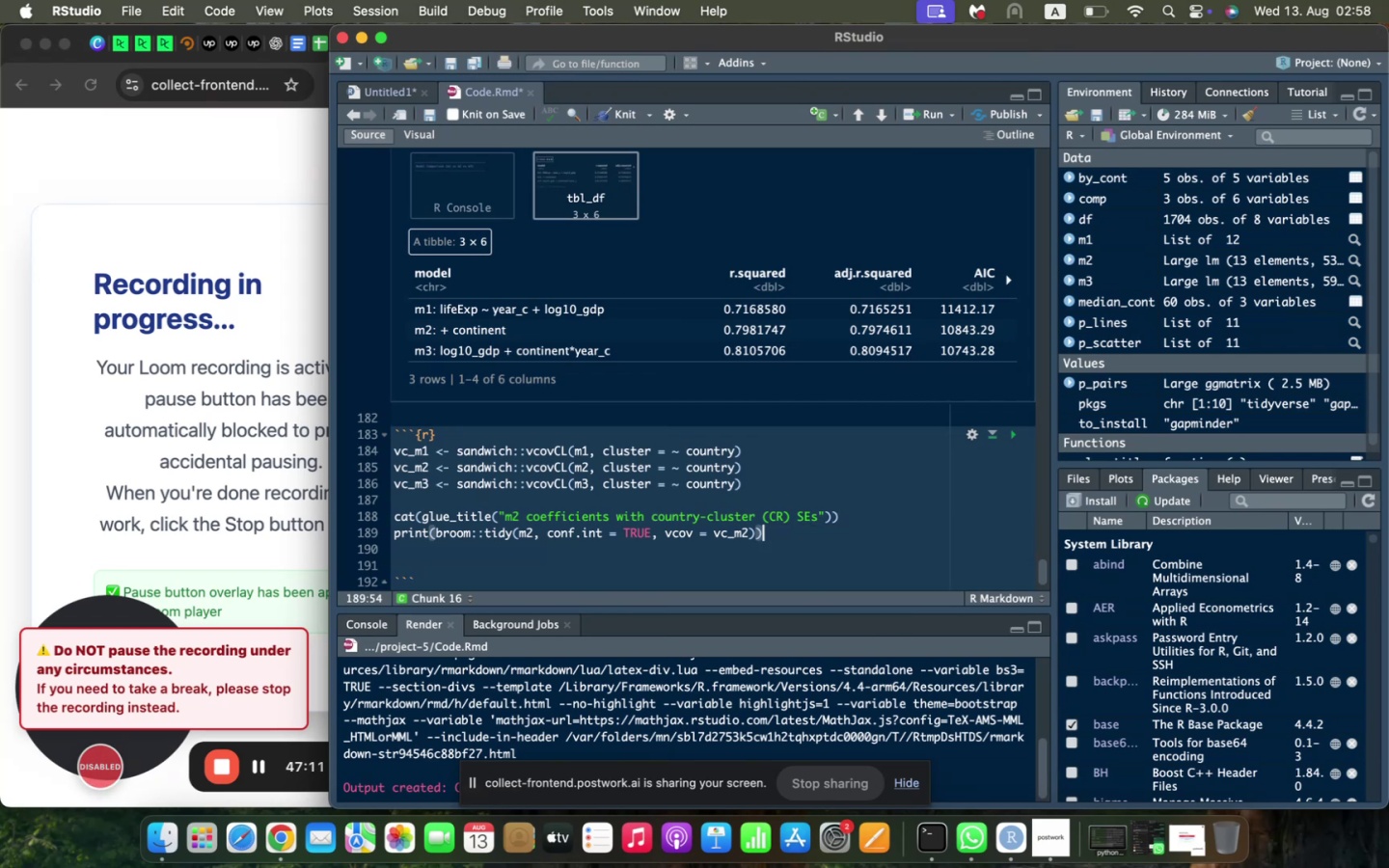 
key(ArrowDown)
 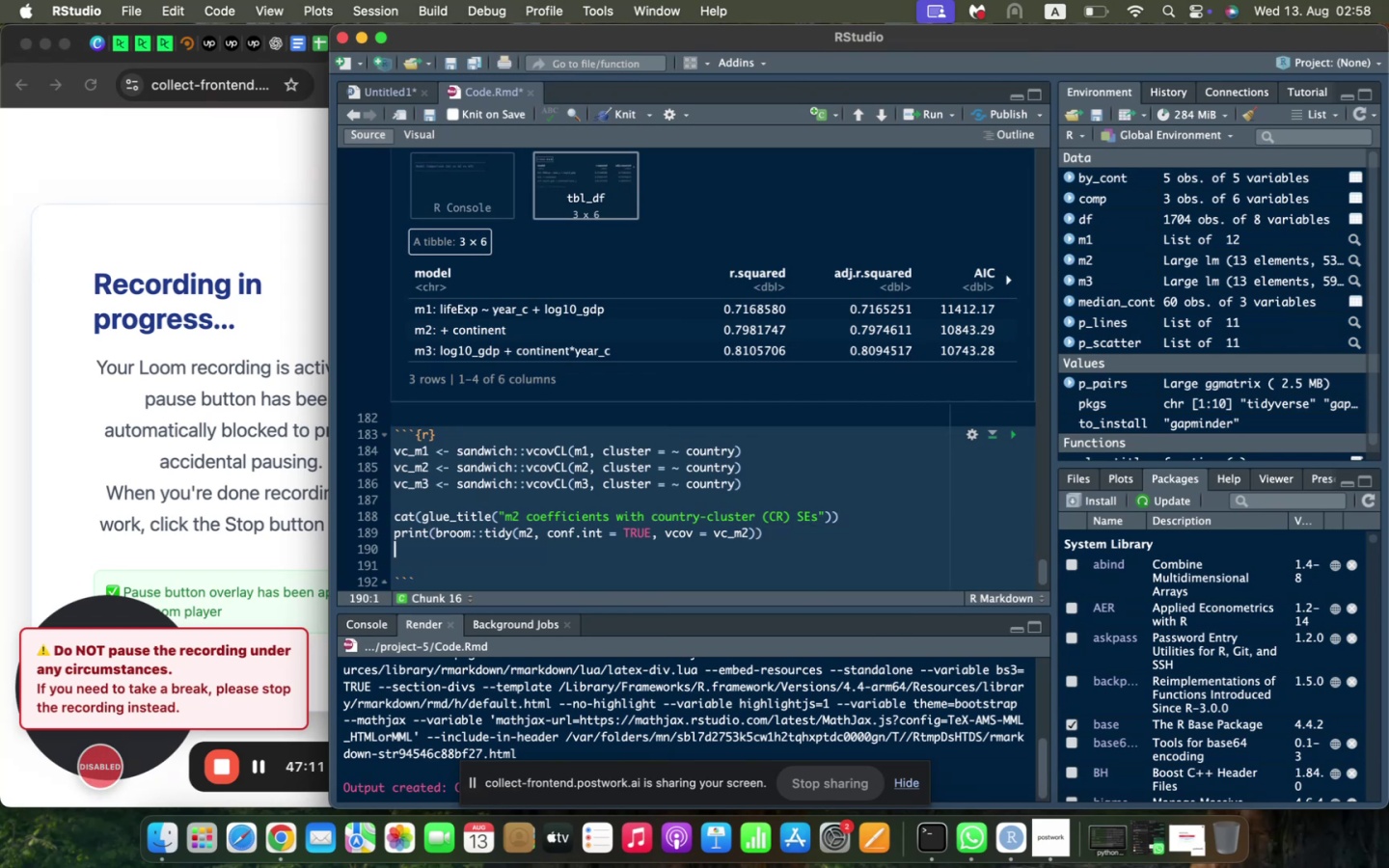 
key(ArrowDown)
 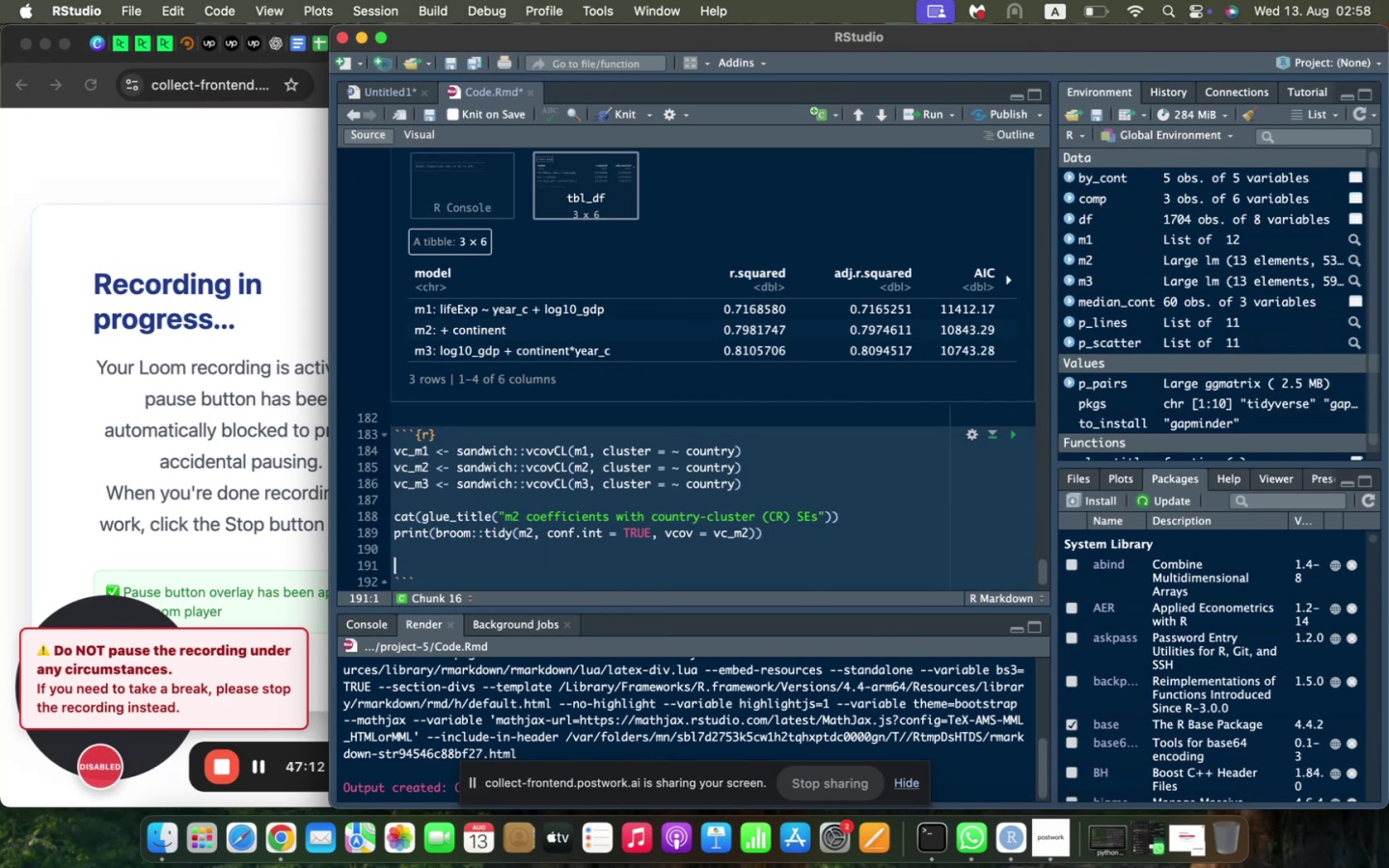 
key(Backspace)
 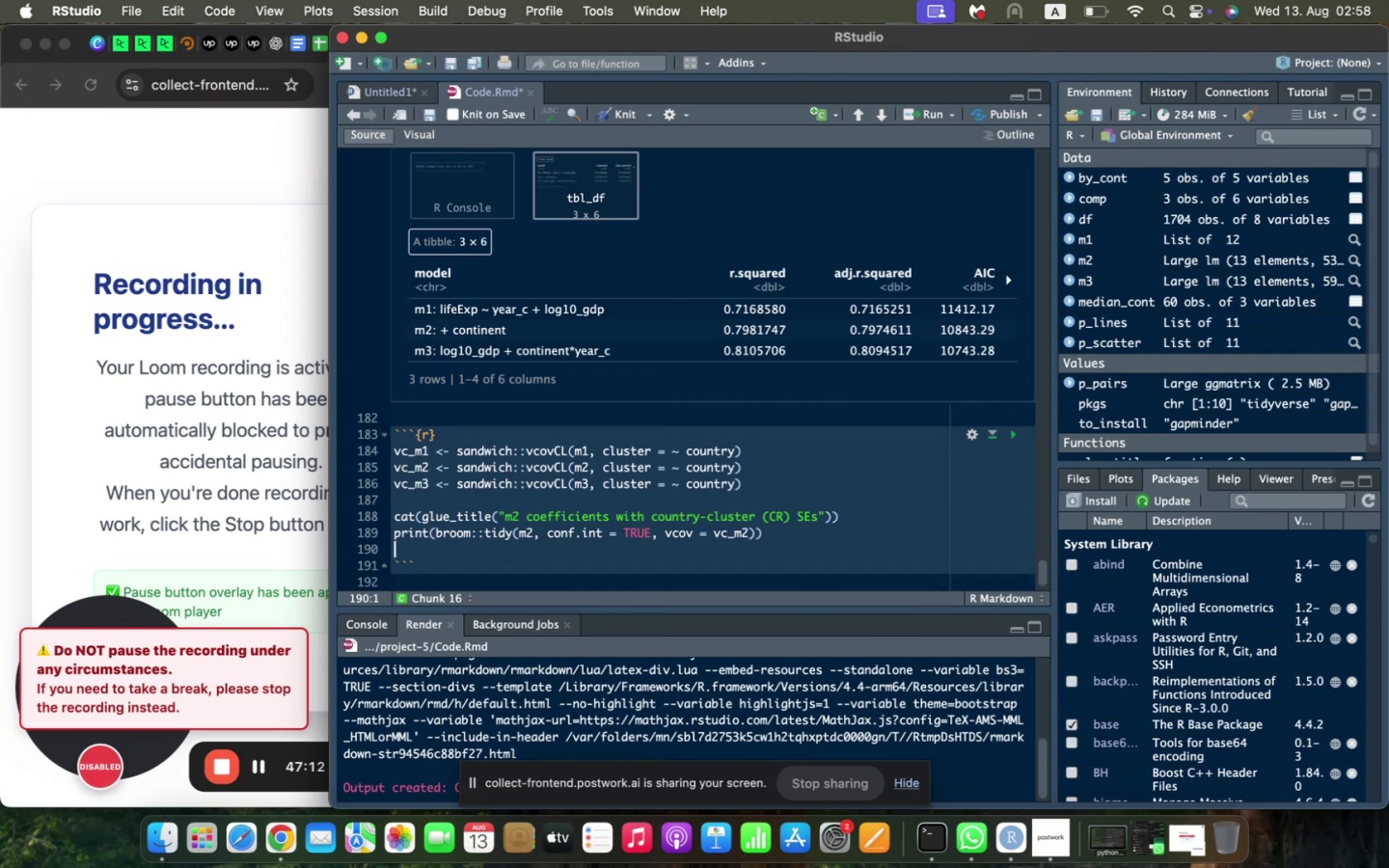 
key(Backspace)
 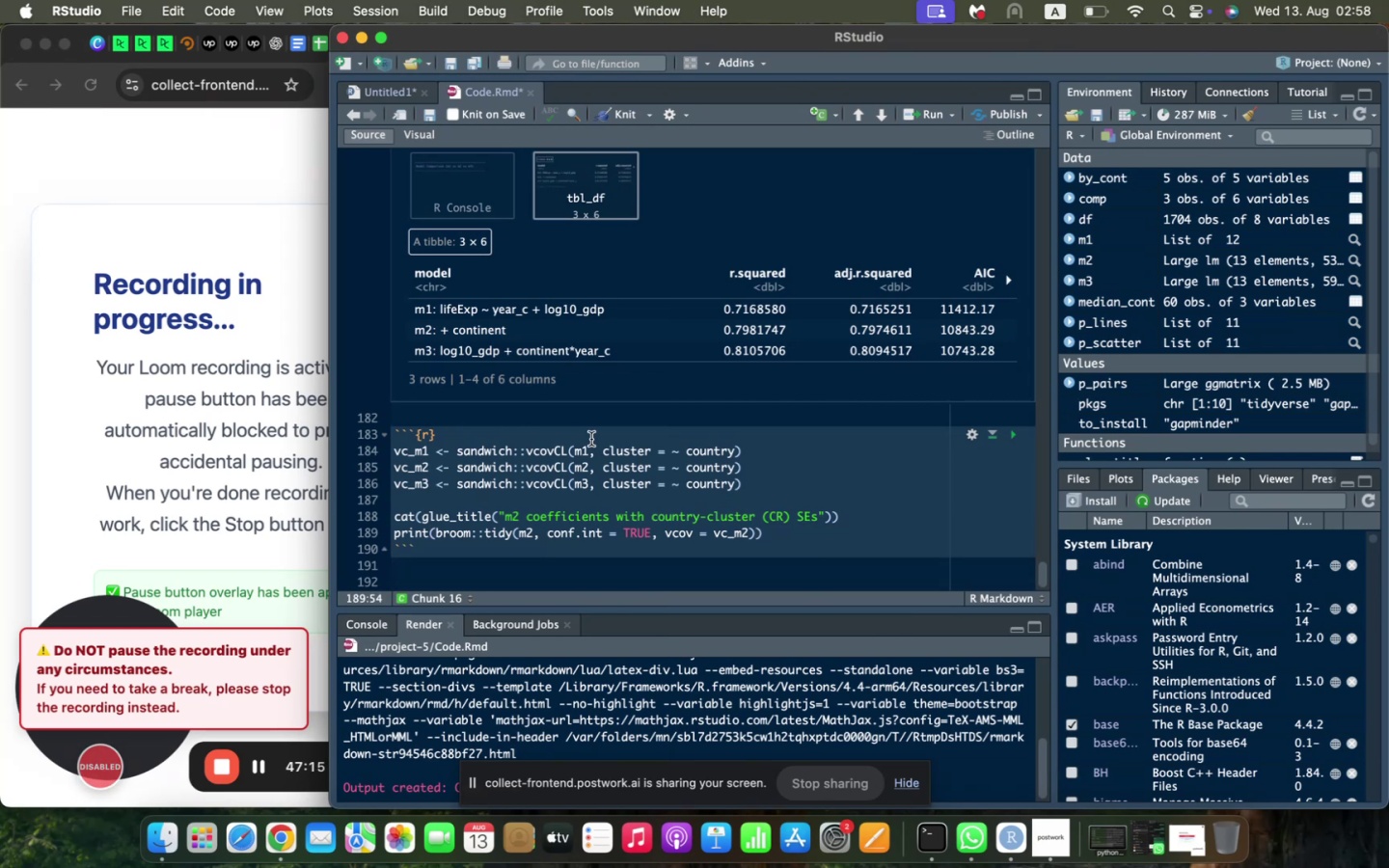 
left_click([1012, 433])
 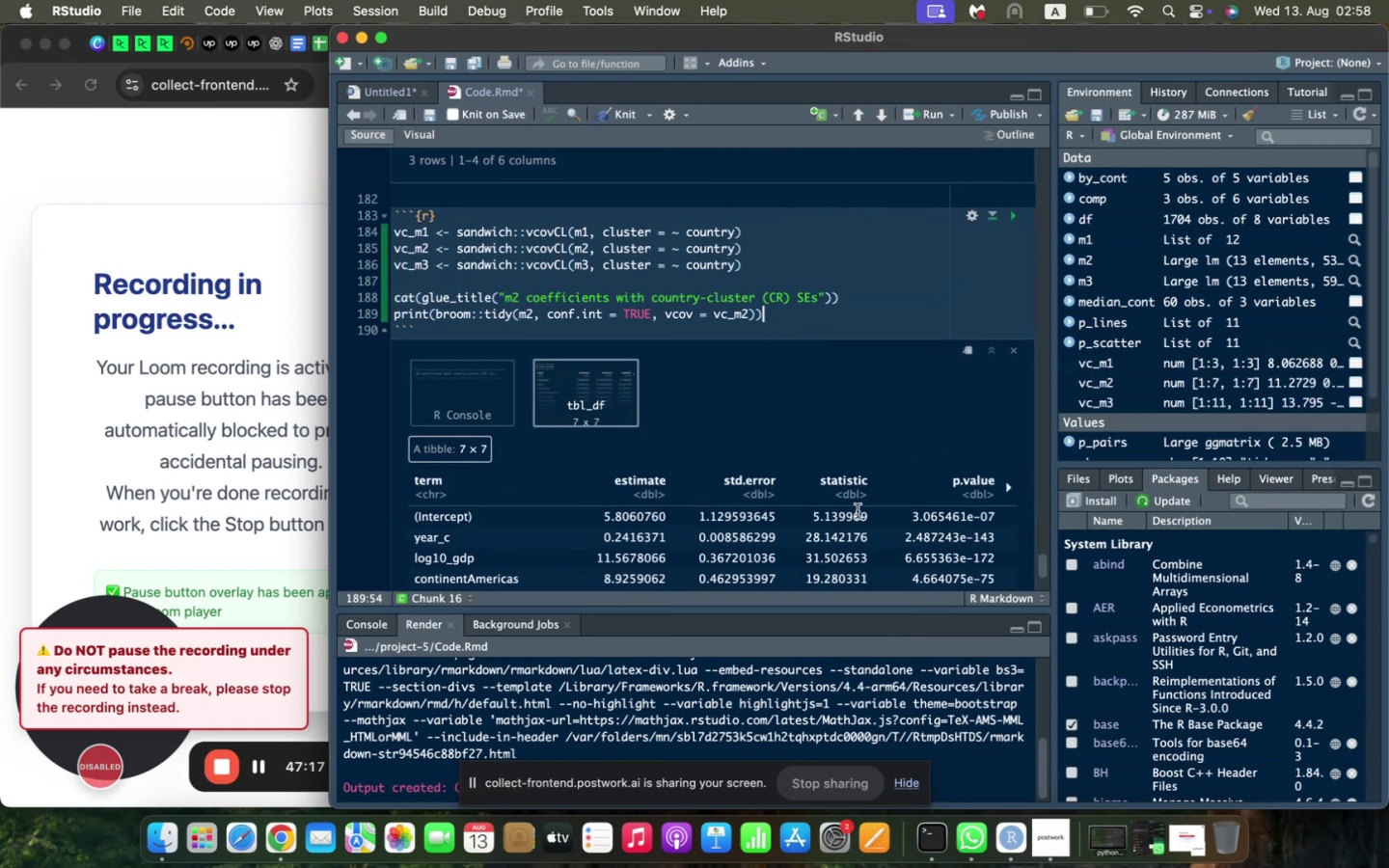 
scroll: coordinate [858, 511], scroll_direction: down, amount: 3.0
 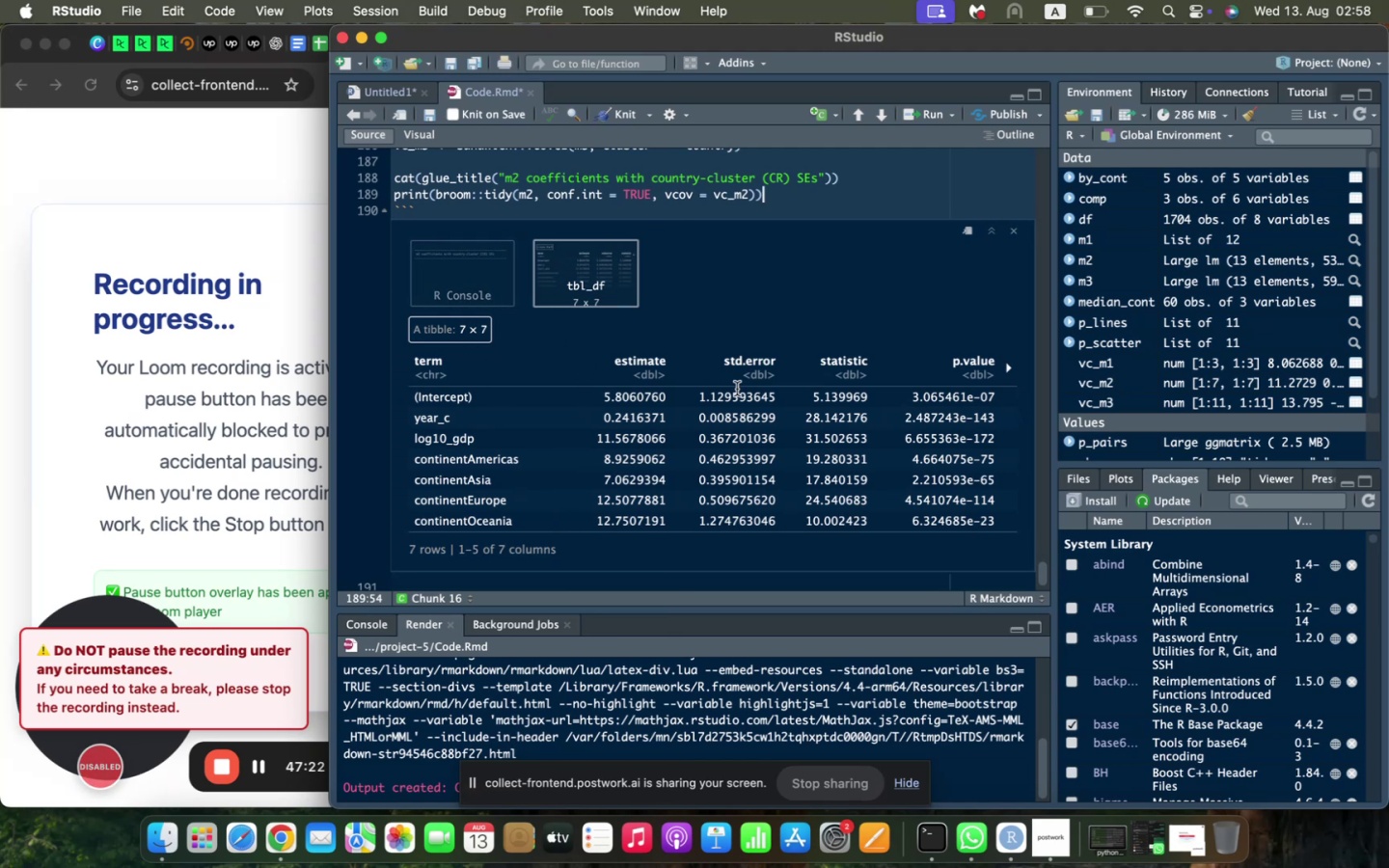 
wait(6.22)
 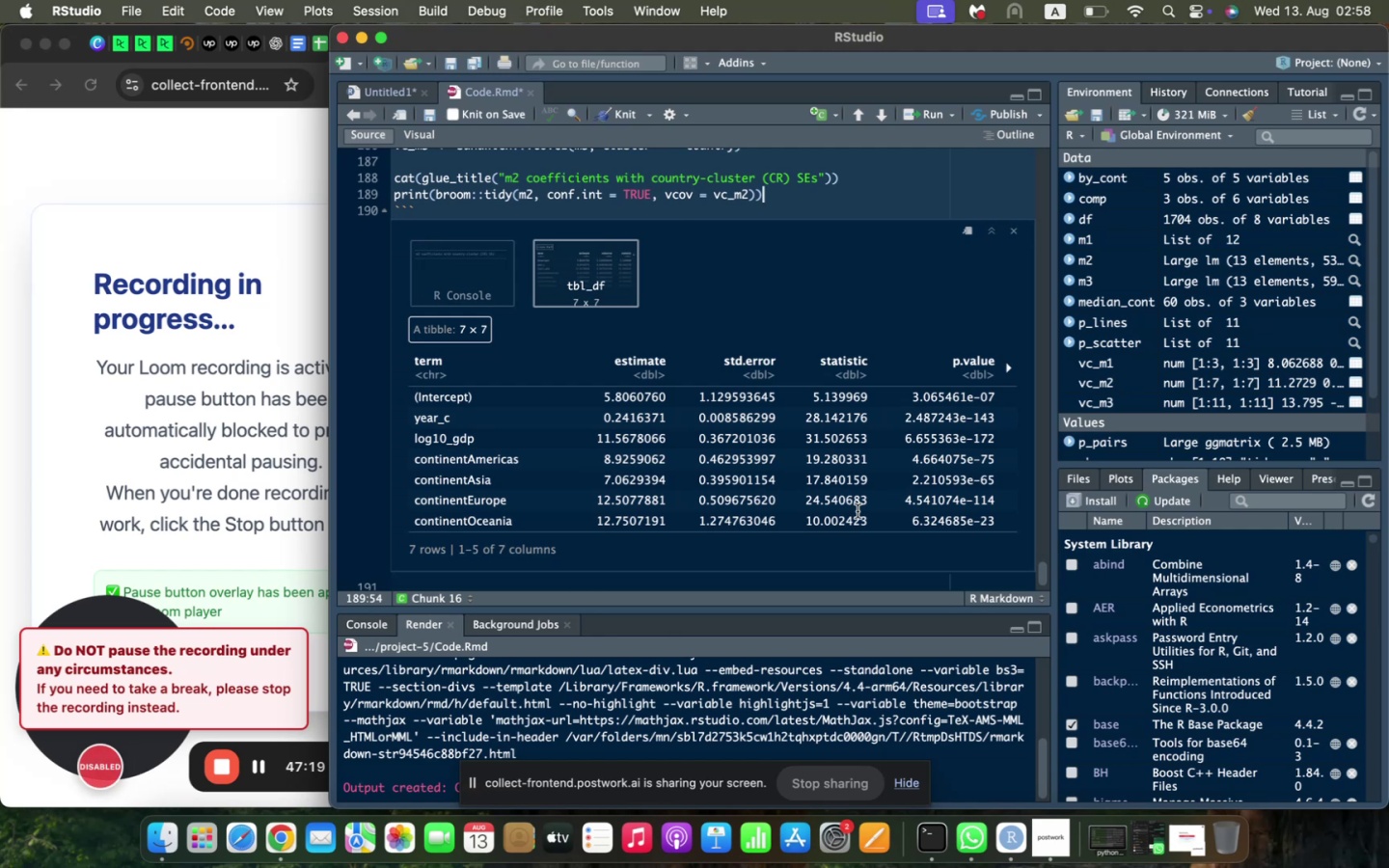 
left_click([1009, 368])
 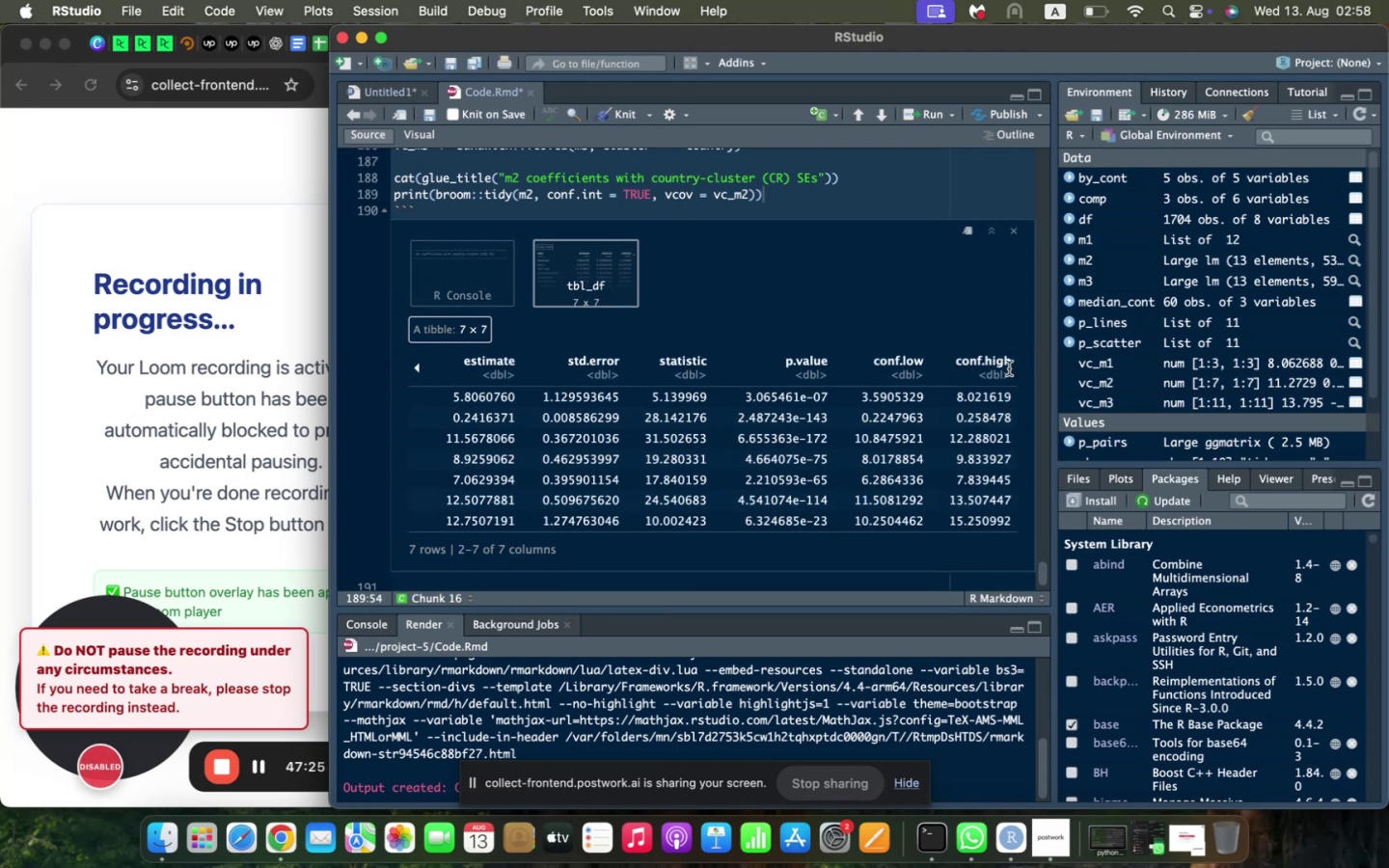 
scroll: coordinate [800, 449], scroll_direction: down, amount: 7.0
 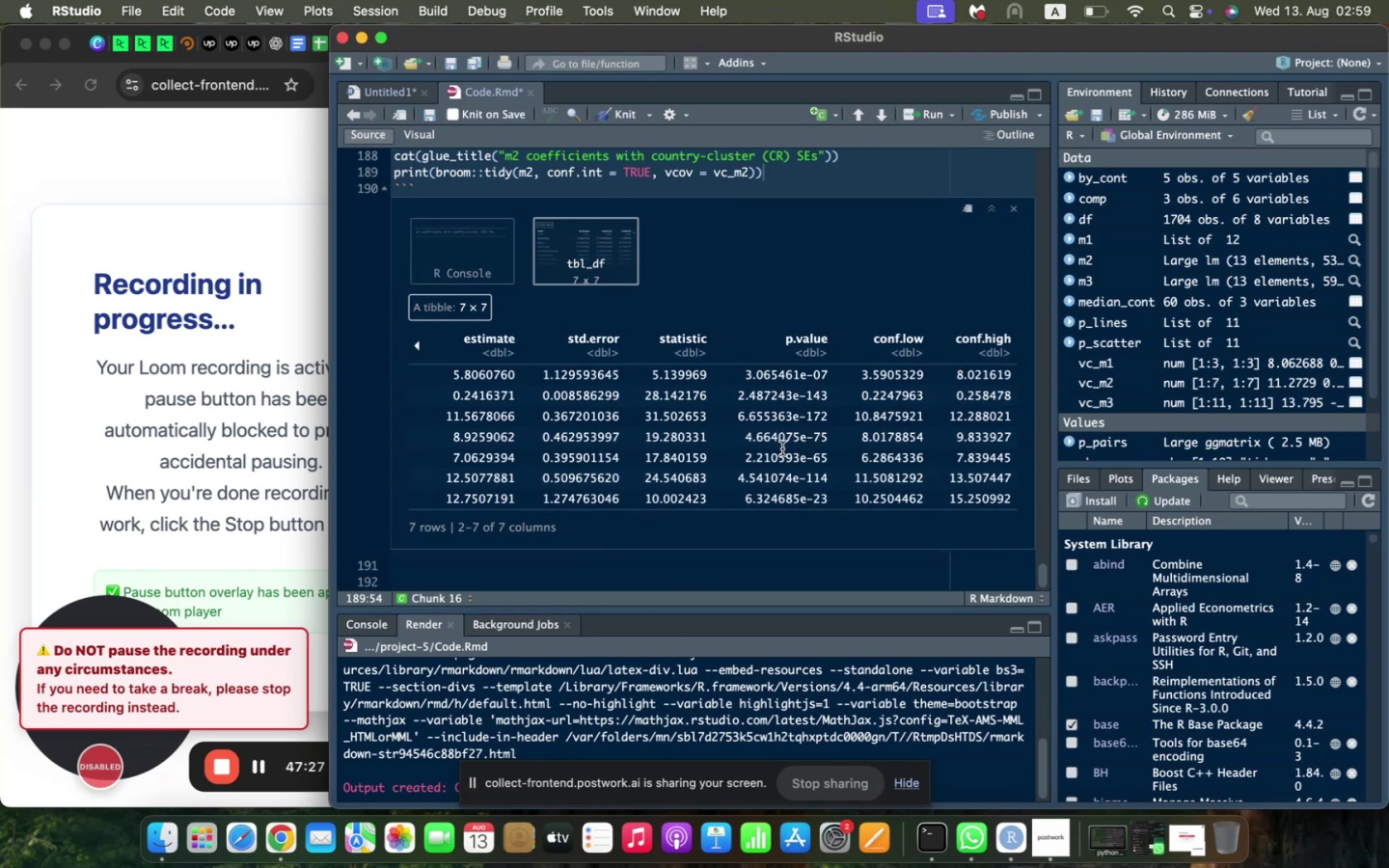 
scroll: coordinate [705, 425], scroll_direction: up, amount: 4.0
 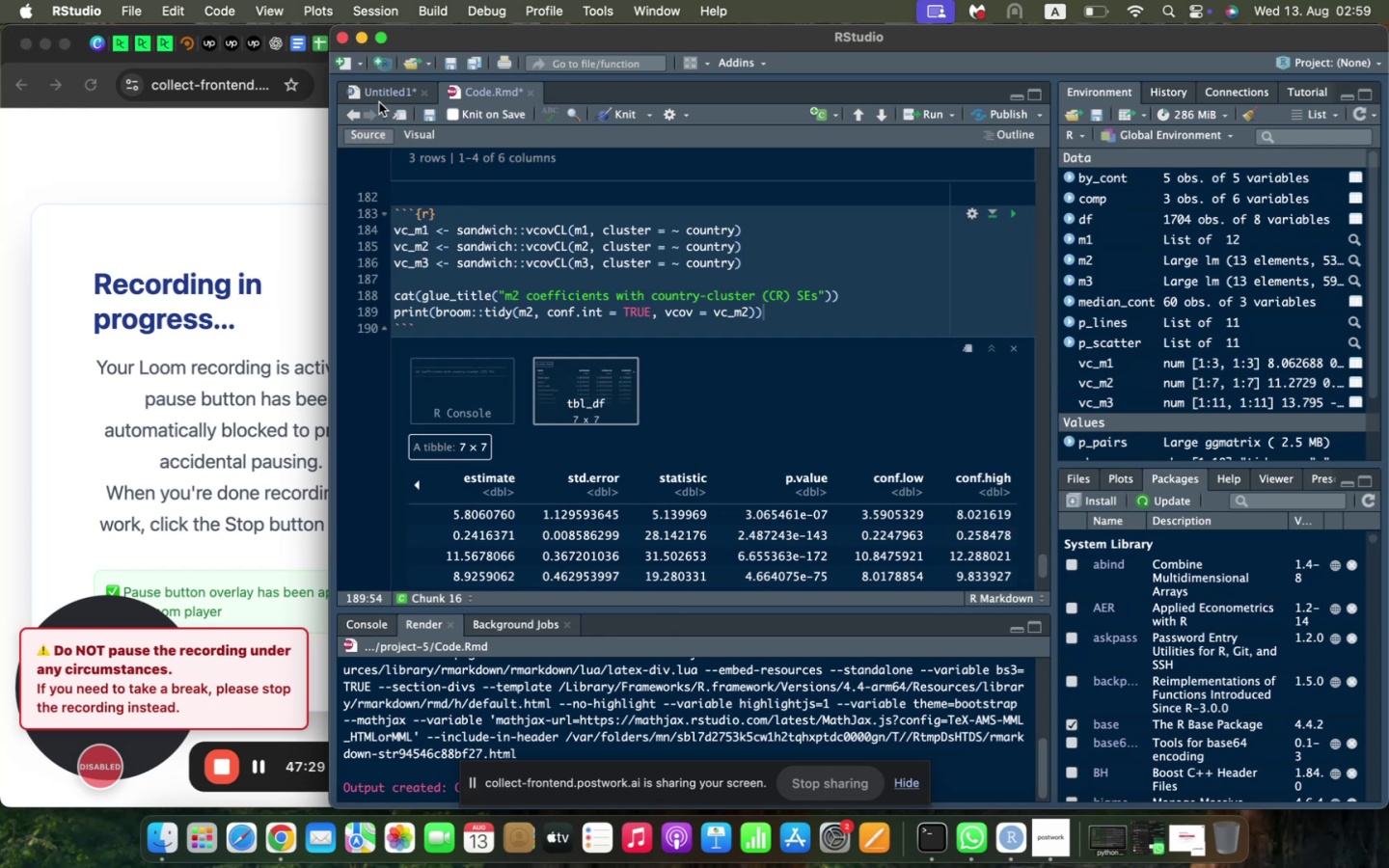 
left_click([380, 96])
 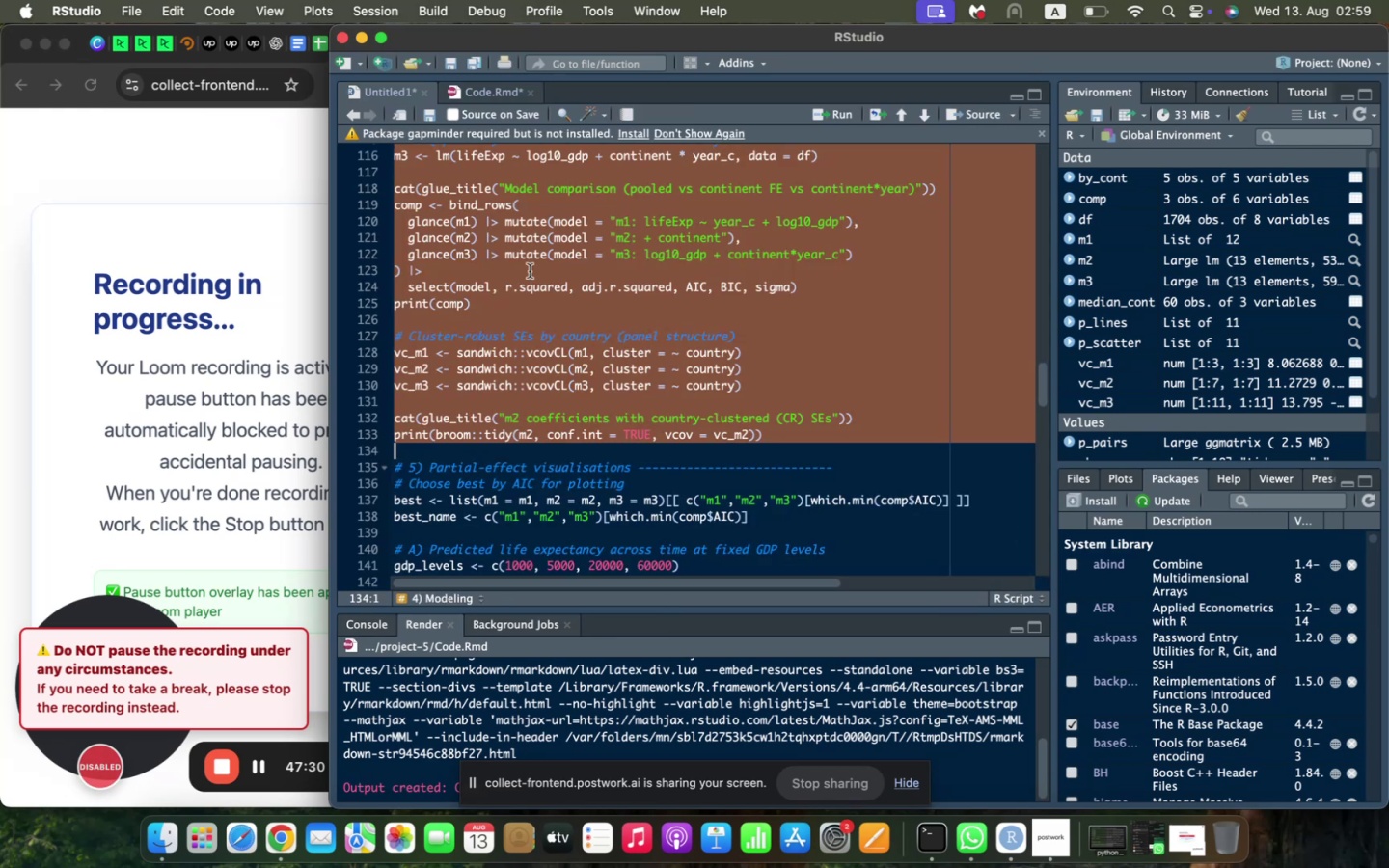 
scroll: coordinate [609, 331], scroll_direction: down, amount: 7.0
 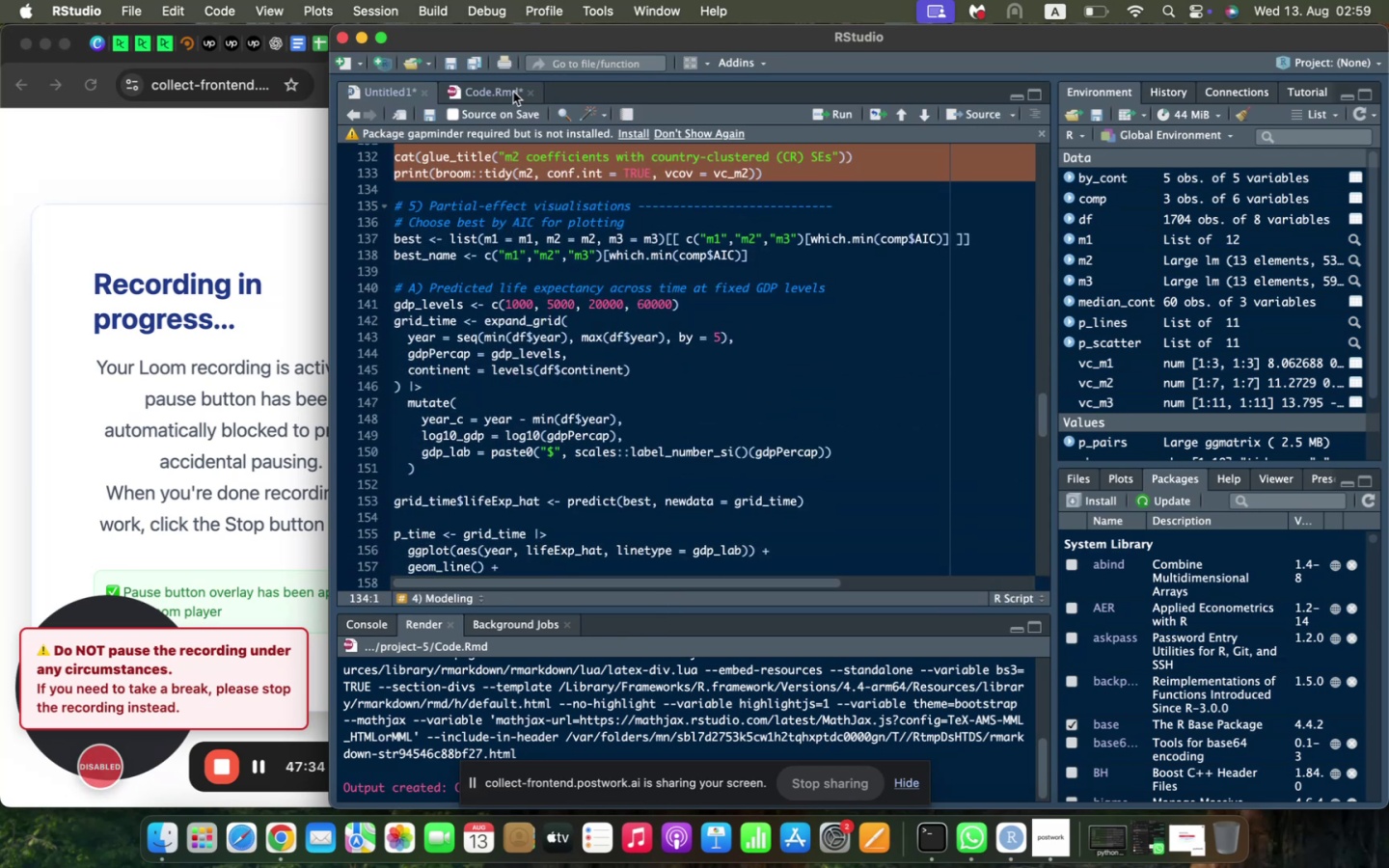 
left_click([496, 108])
 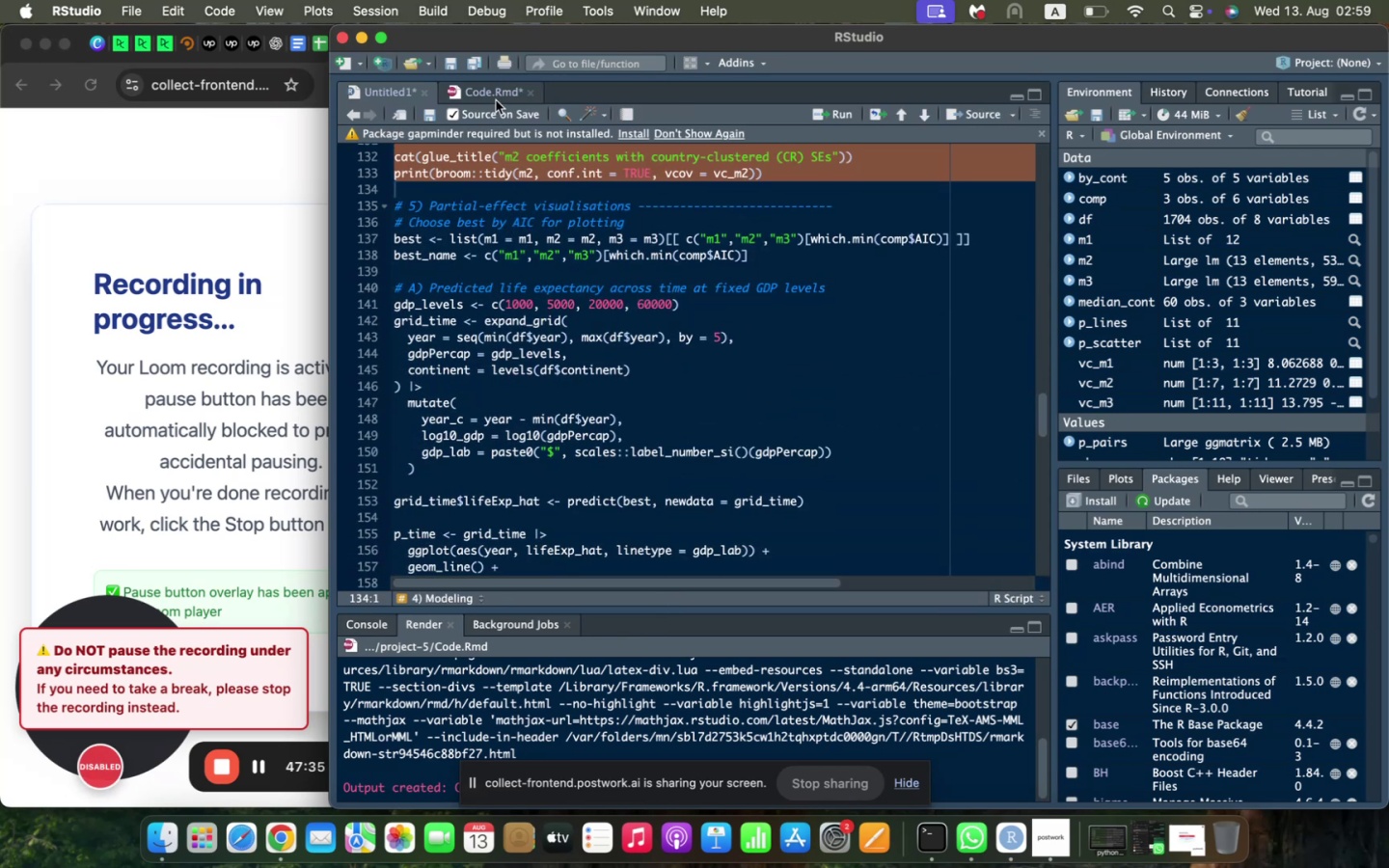 
left_click([496, 100])
 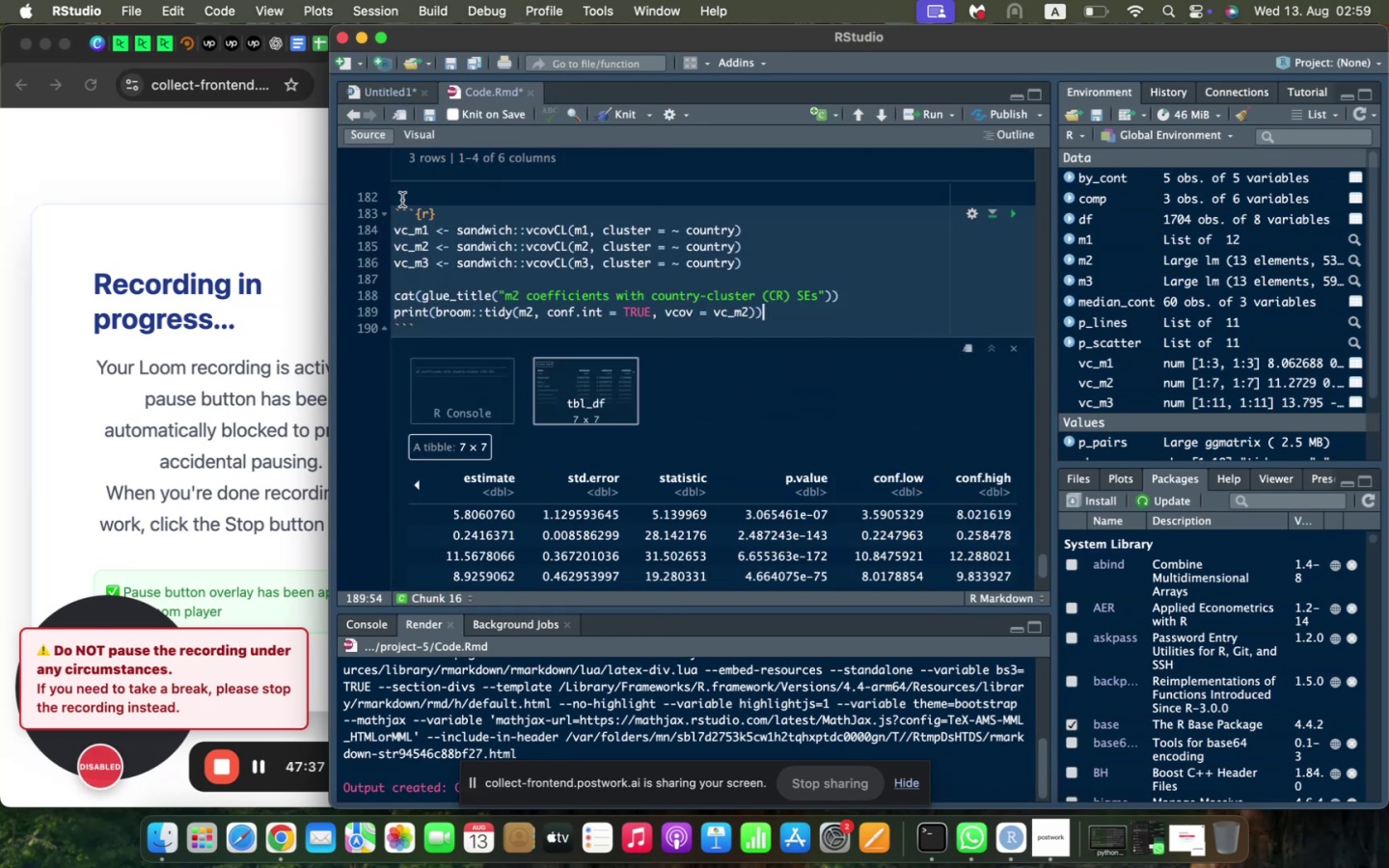 
left_click_drag(start_coordinate=[393, 210], to_coordinate=[483, 210])
 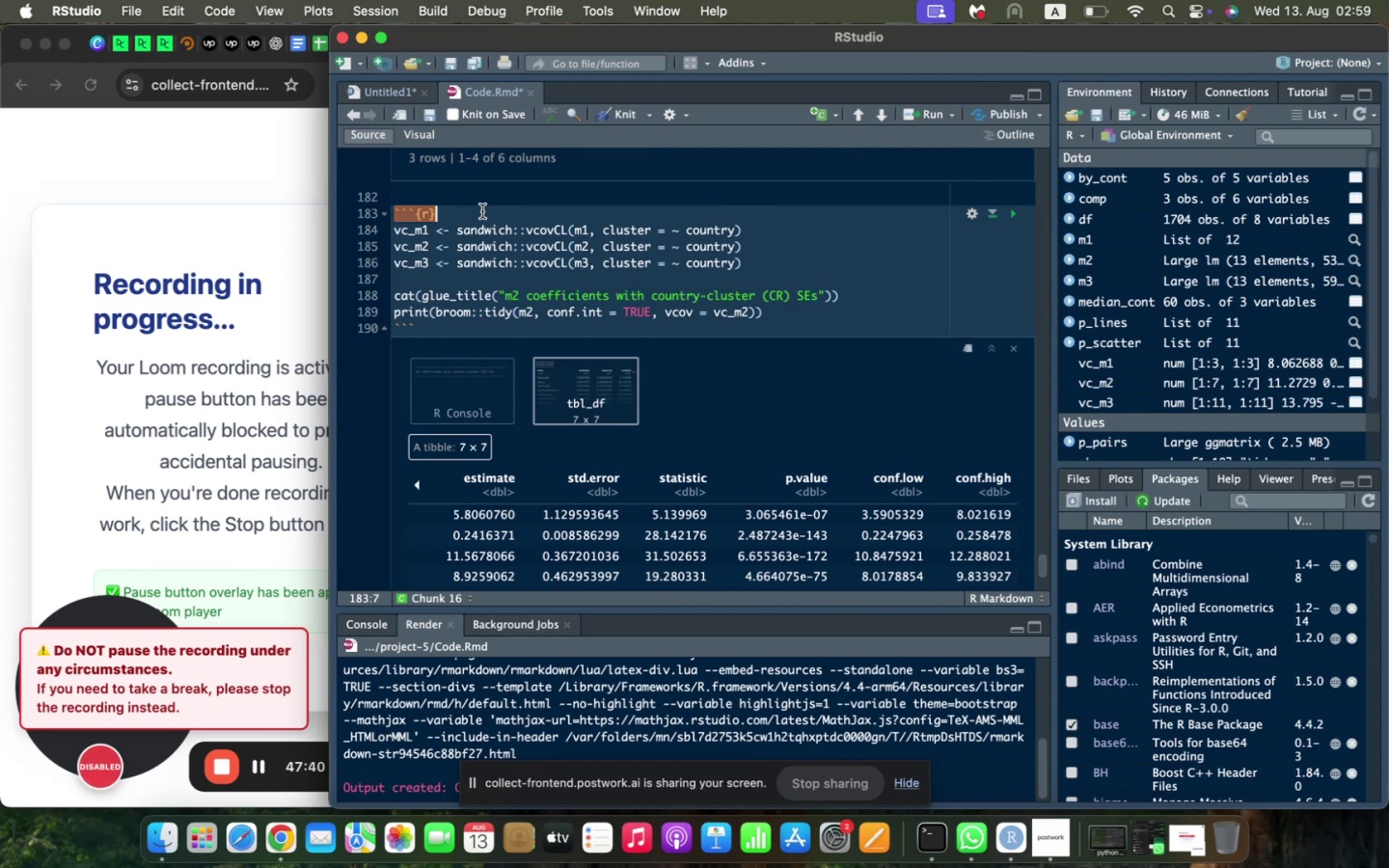 
key(Meta+C)
 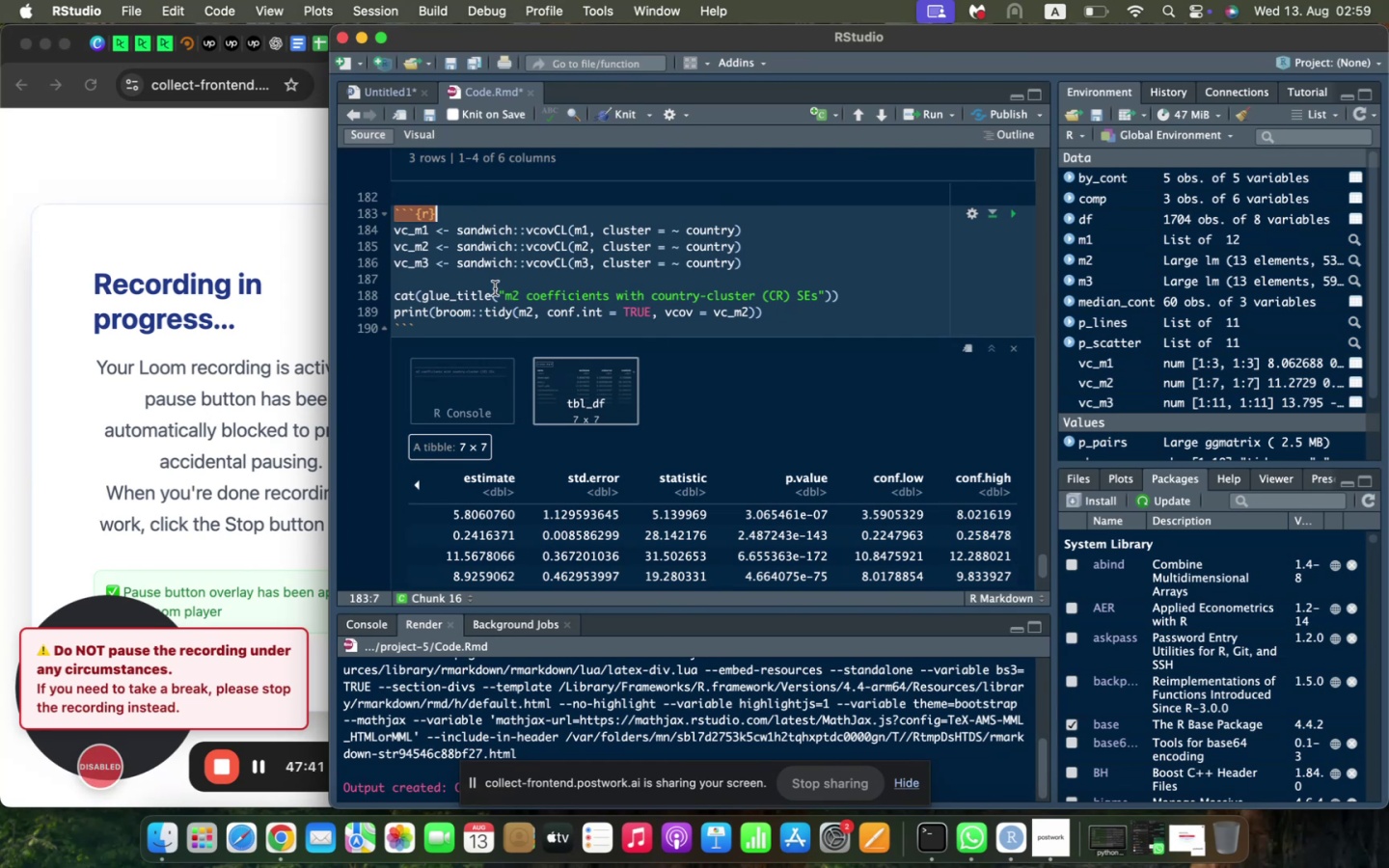 
scroll: coordinate [498, 308], scroll_direction: down, amount: 8.0
 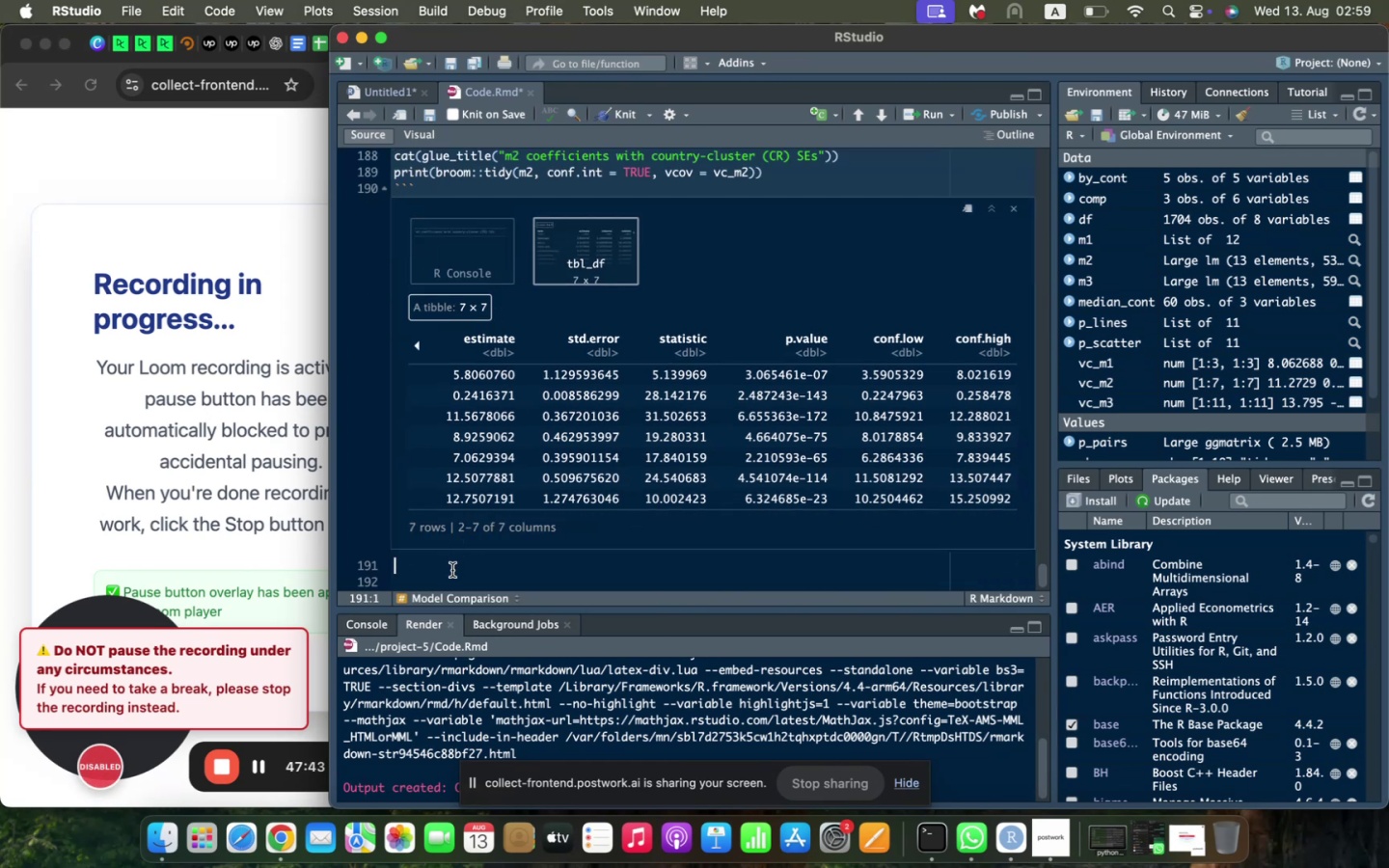 
key(Enter)
 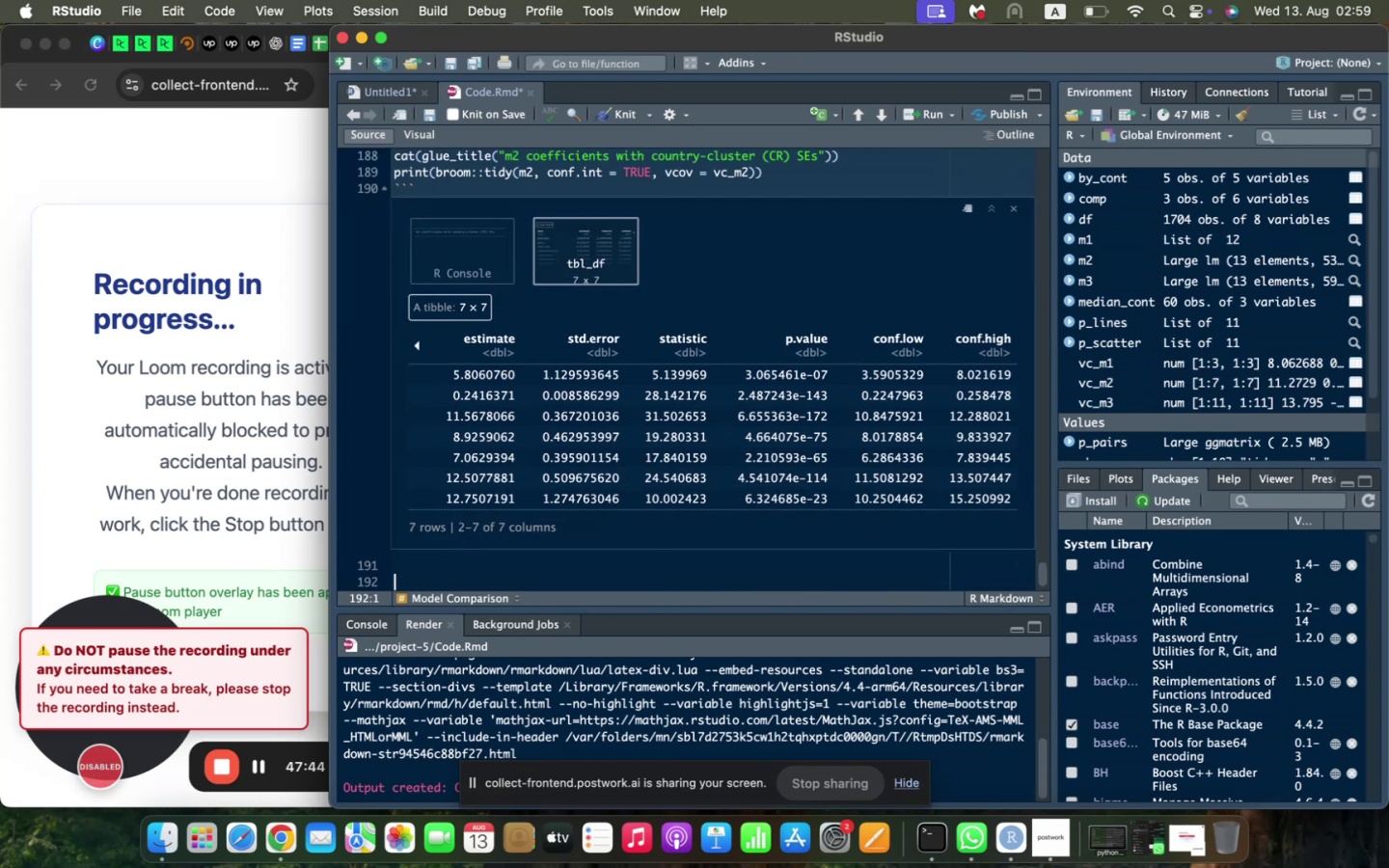 
key(Meta+V)
 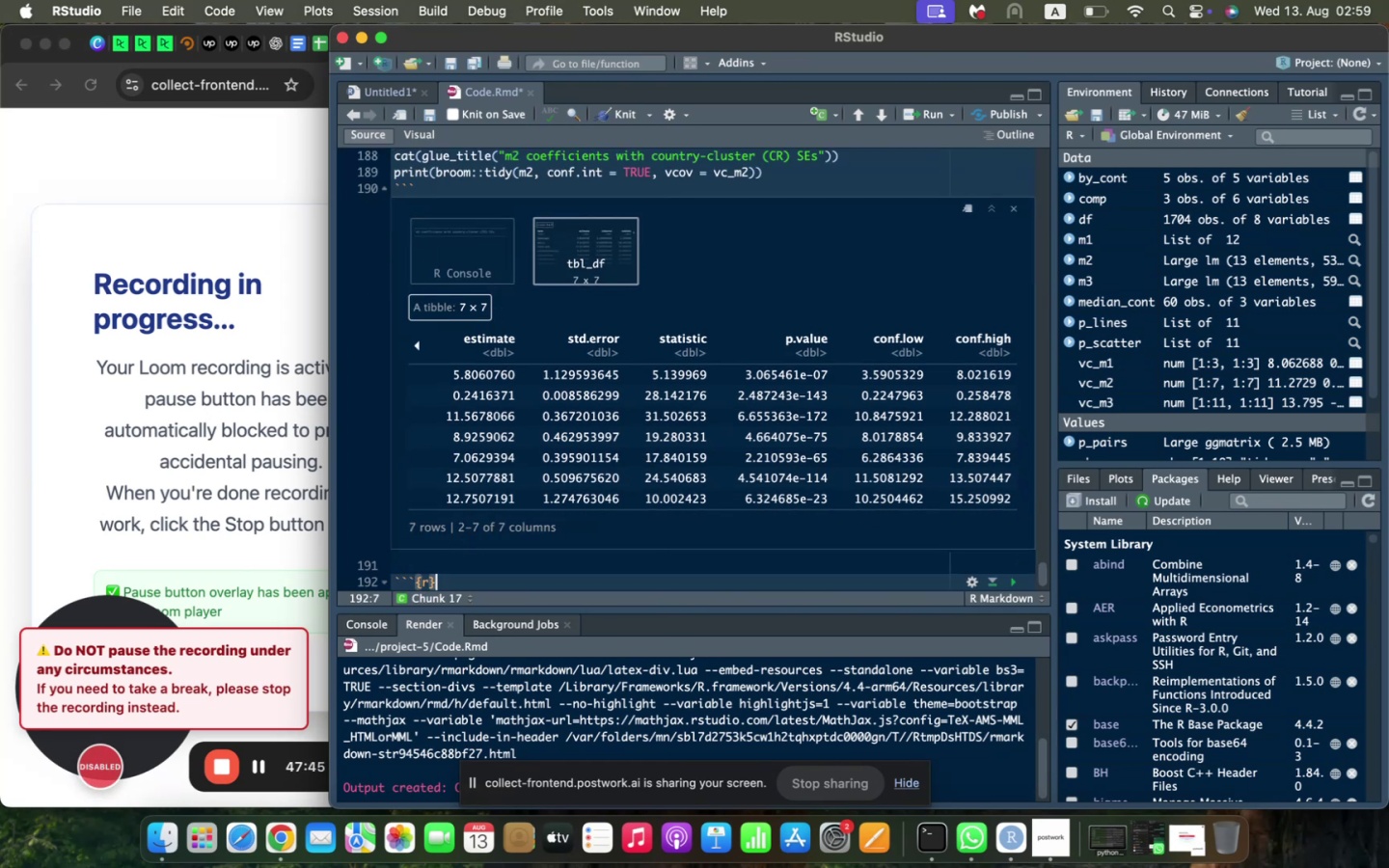 
key(Enter)
 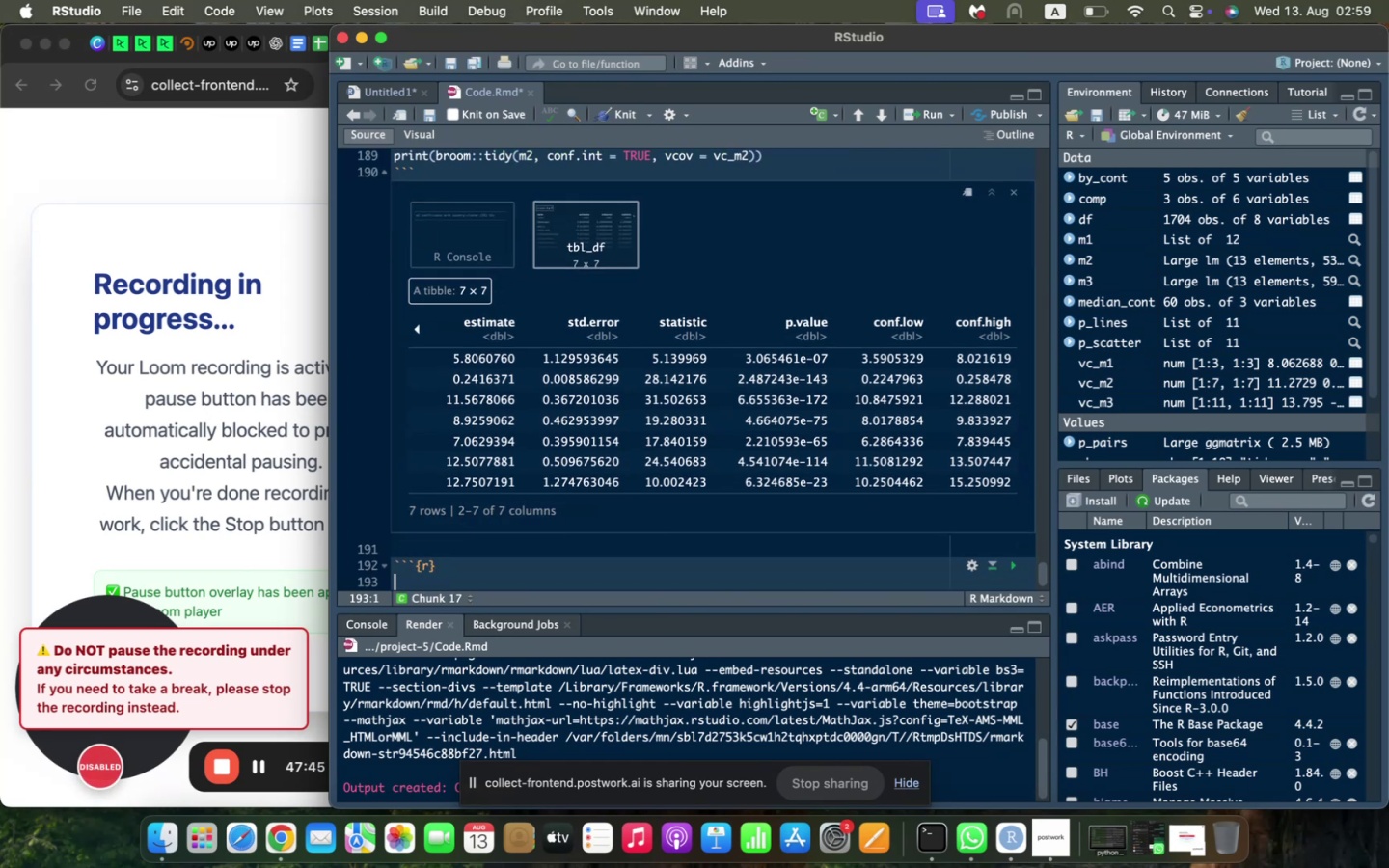 
key(Meta+V)
 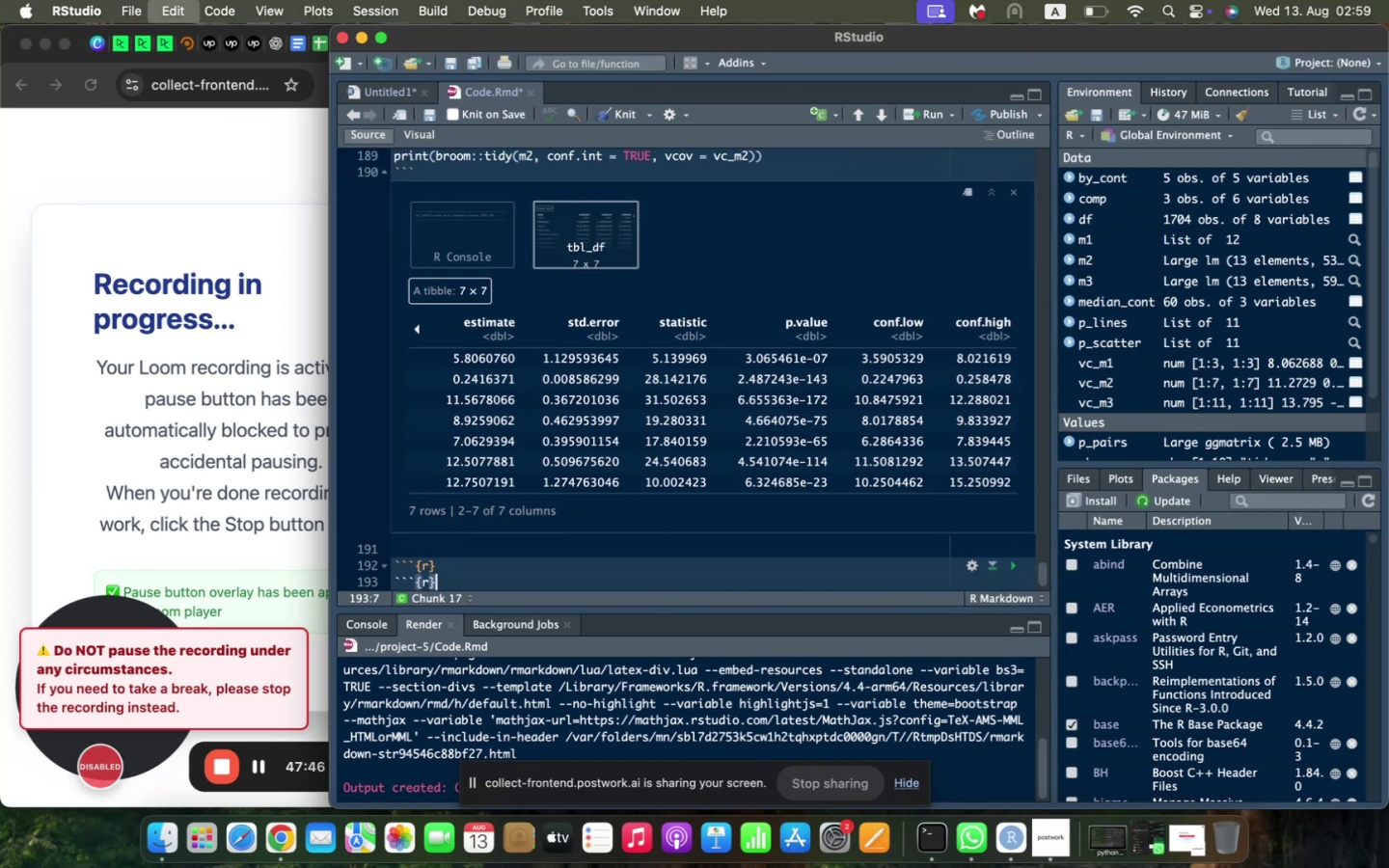 
key(Backspace)
 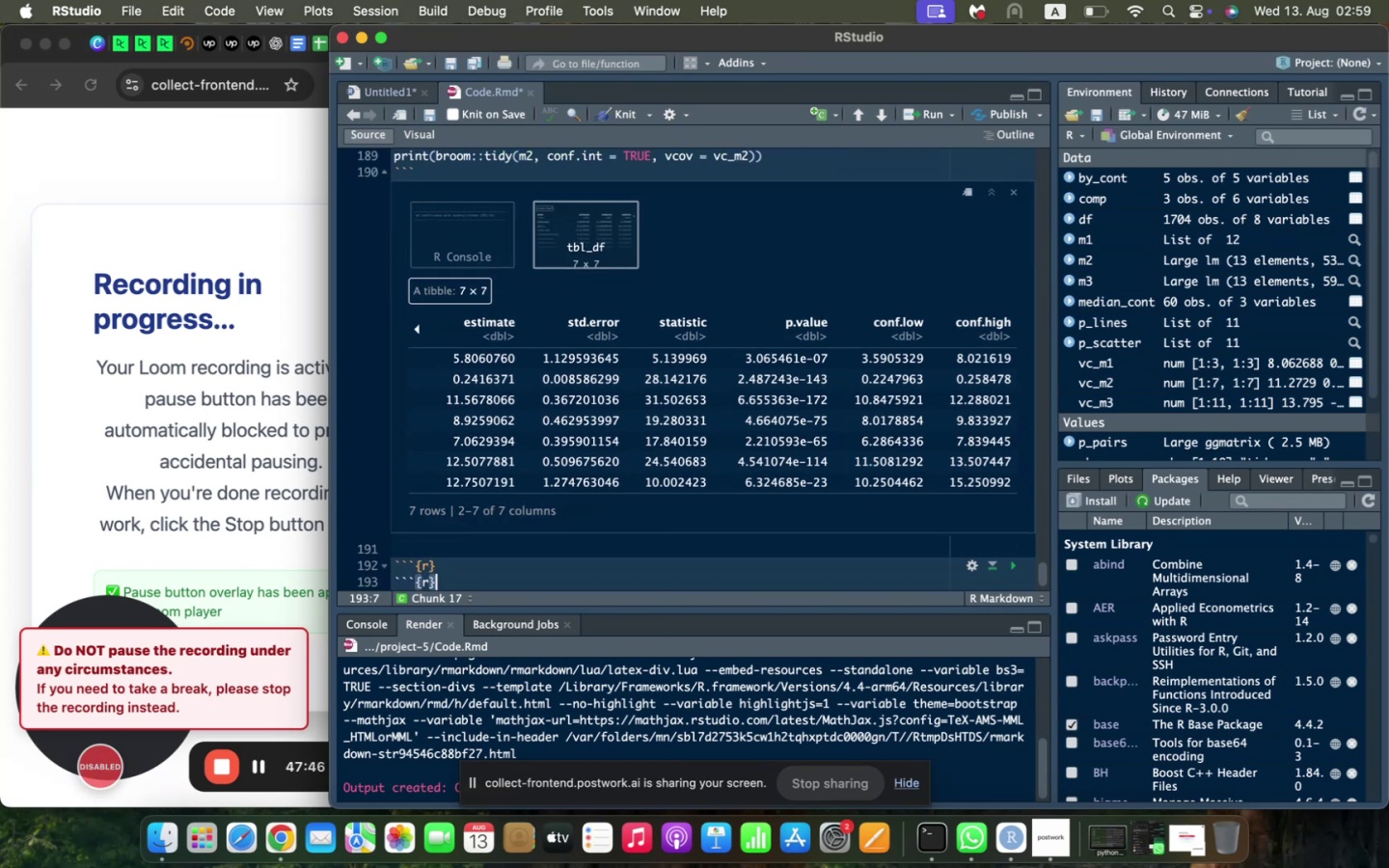 
key(Backspace)
 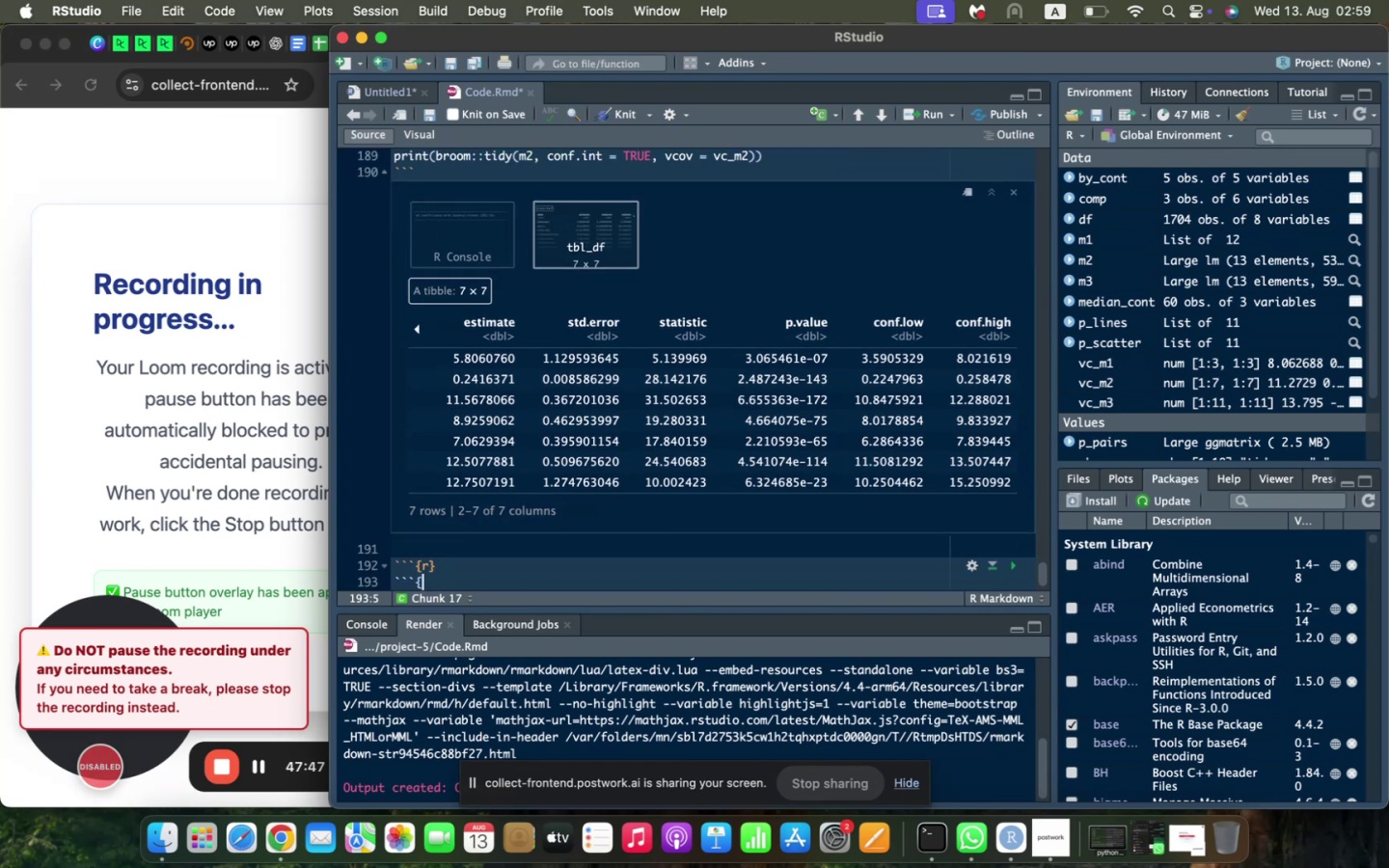 
key(Backspace)
 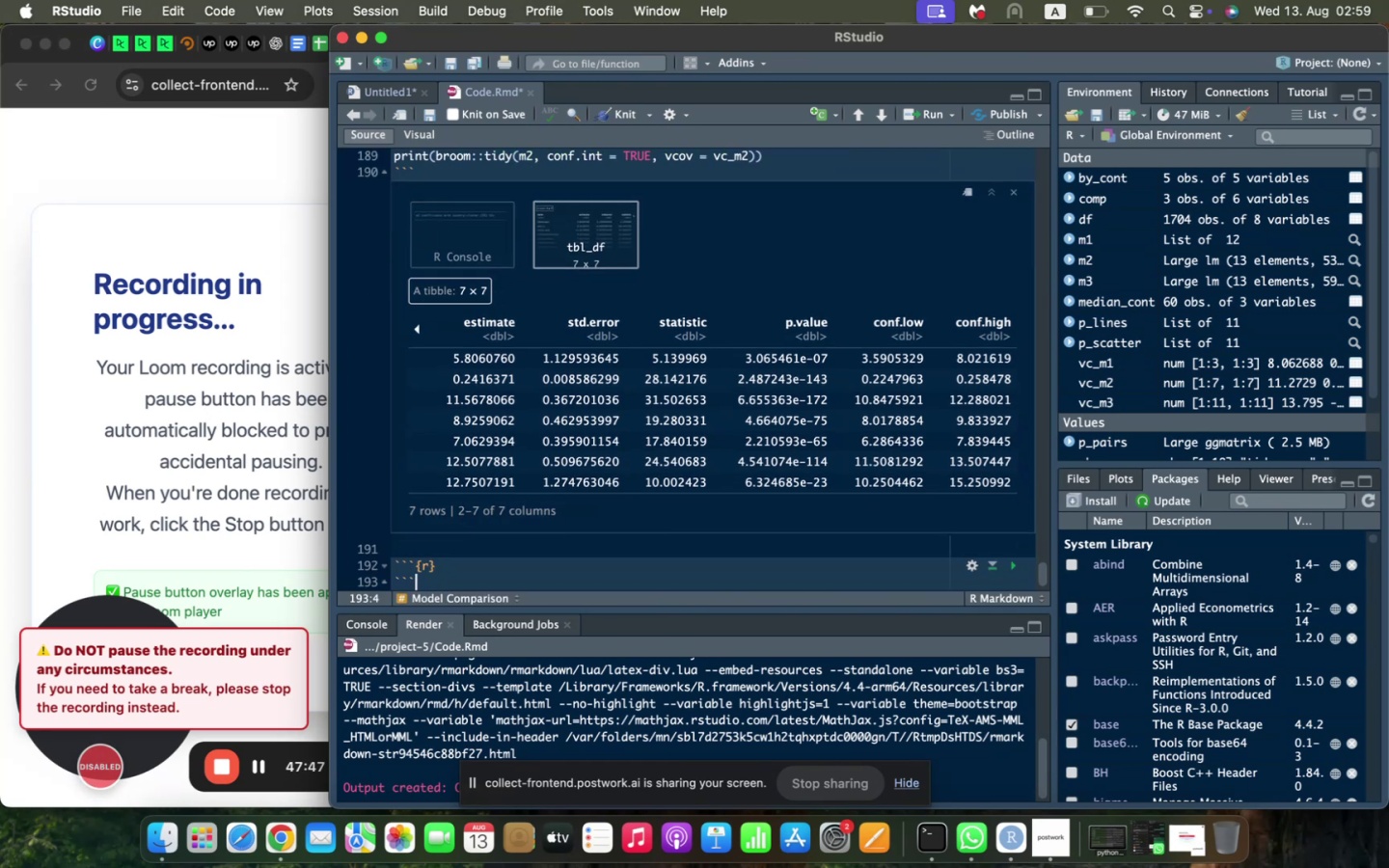 
key(Enter)
 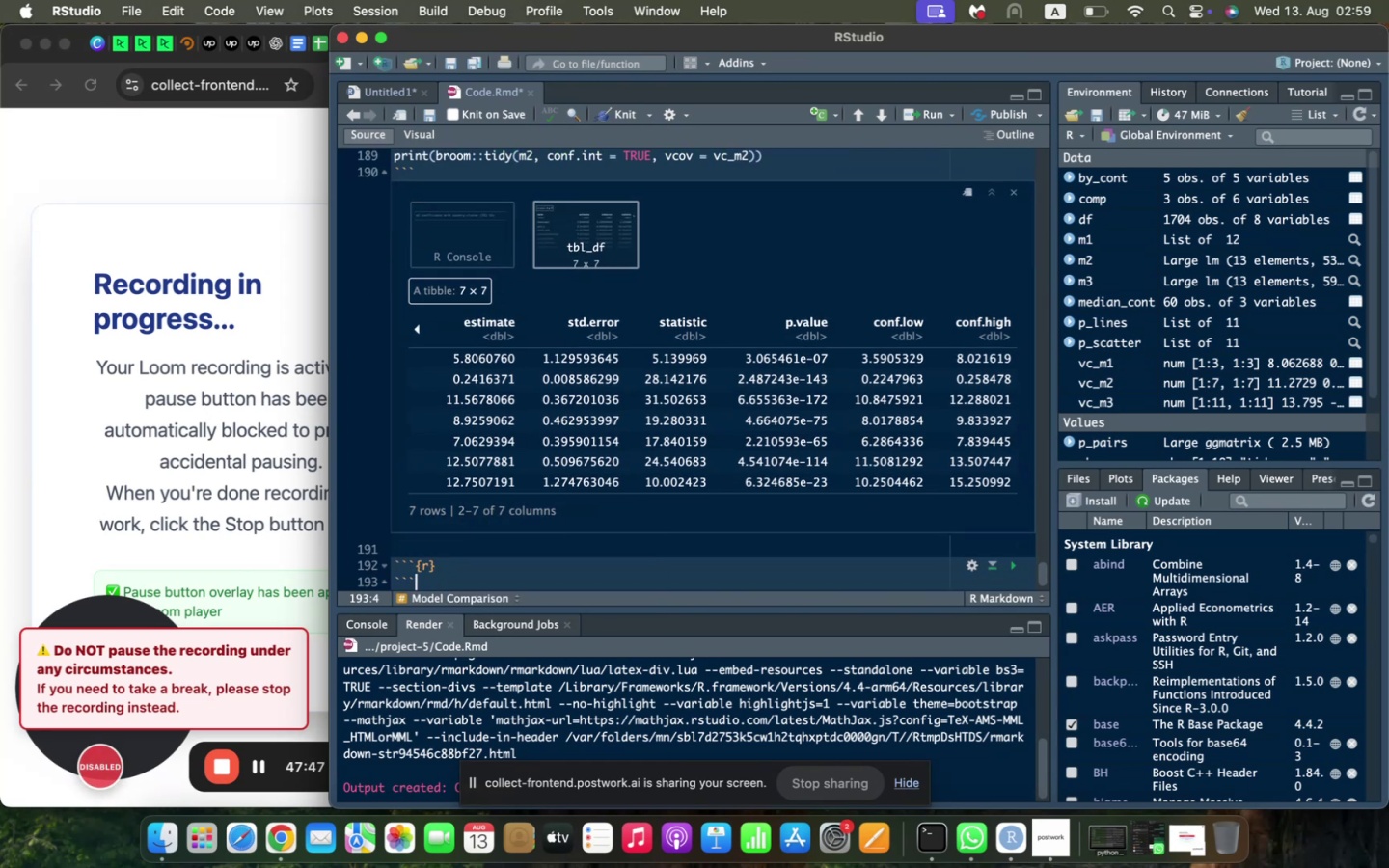 
key(Enter)
 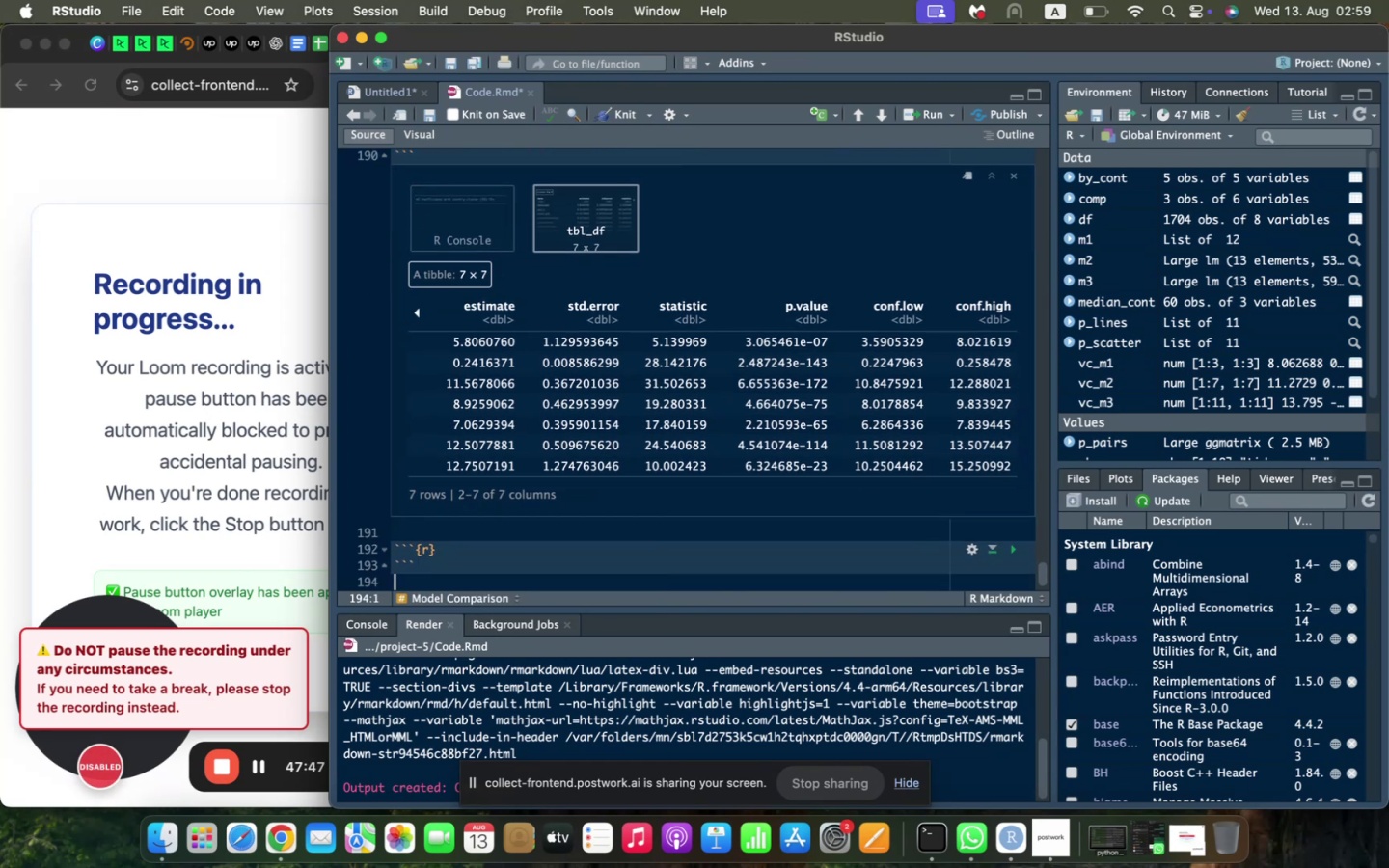 
key(Enter)
 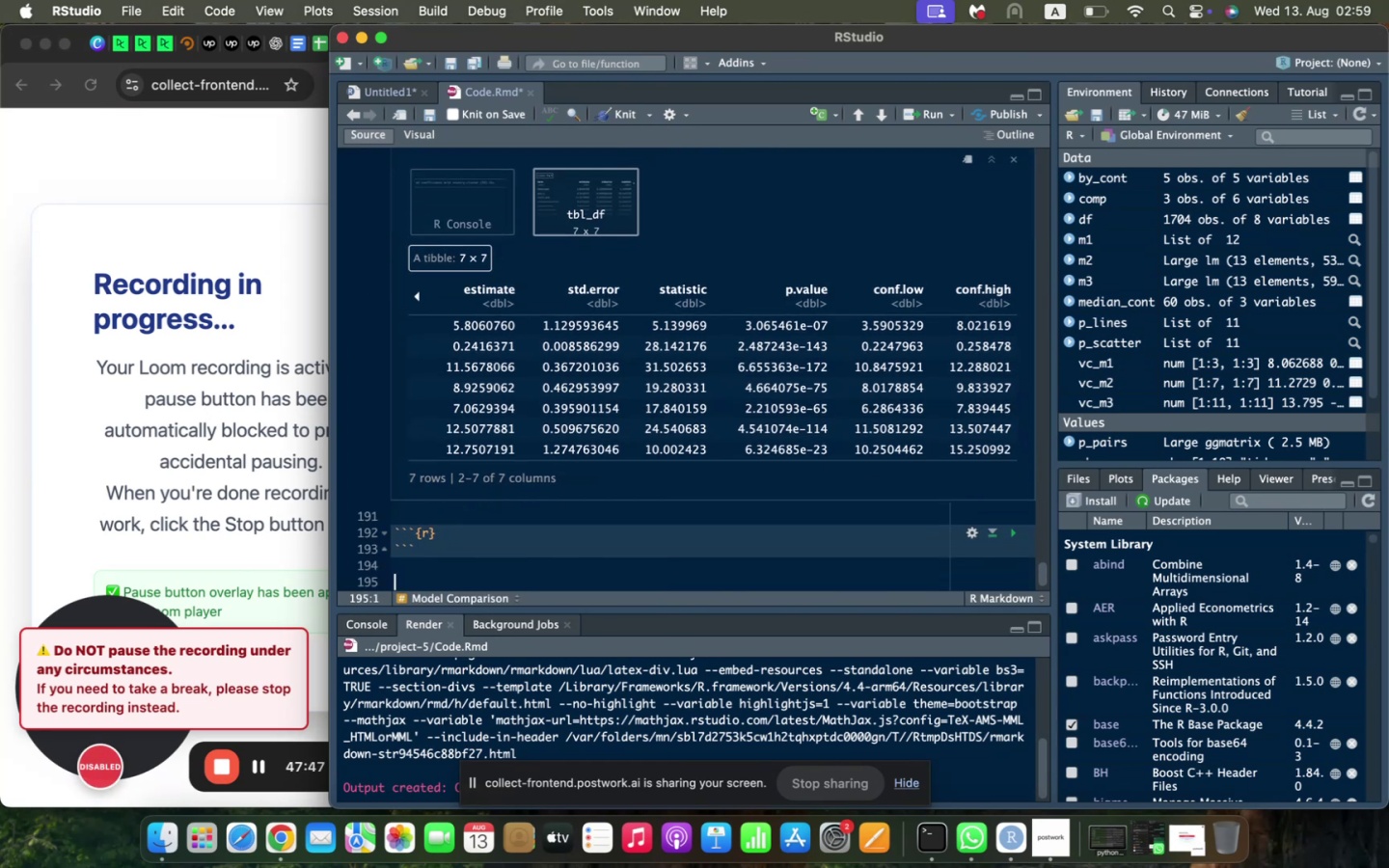 
key(Enter)
 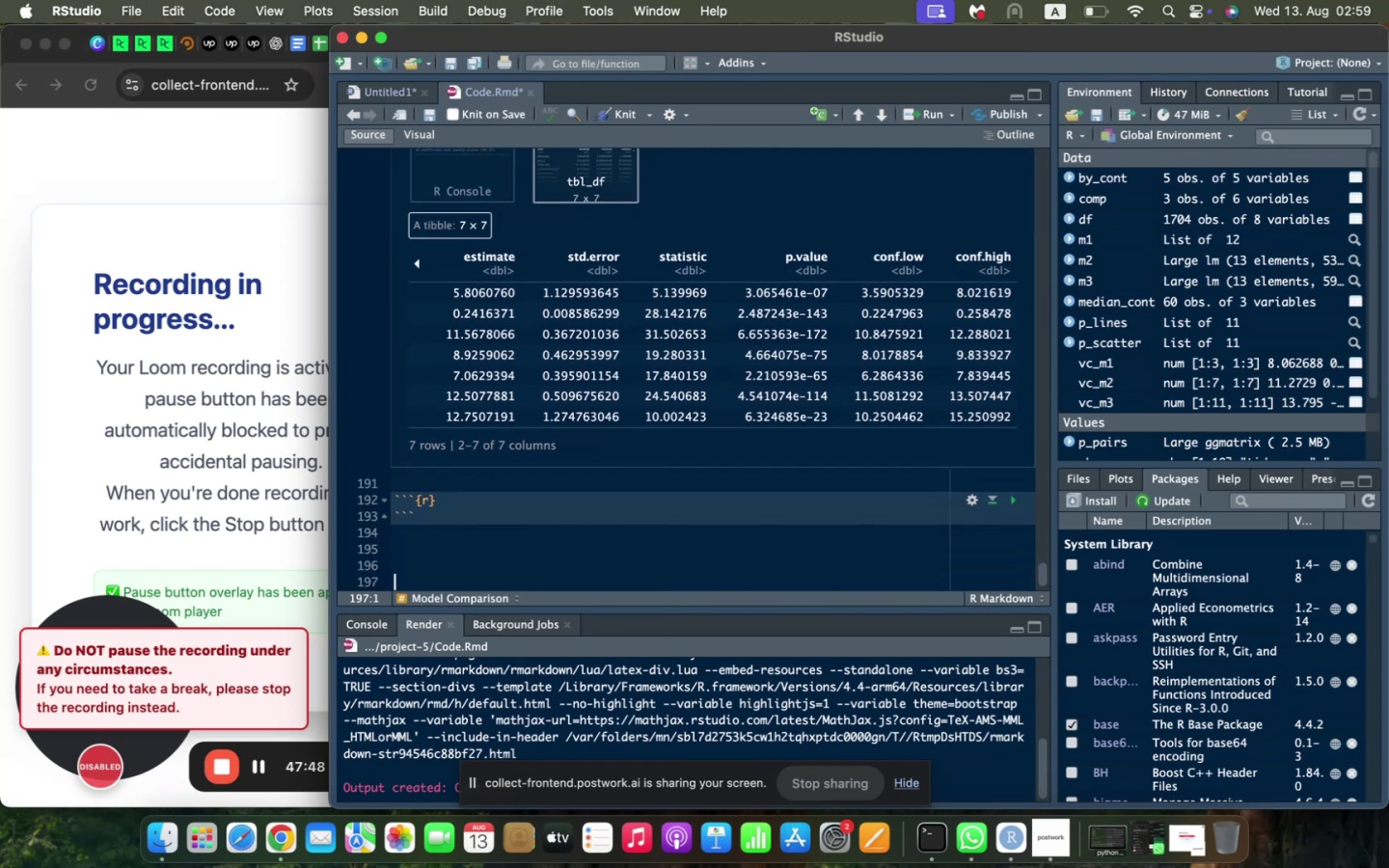 
key(ArrowUp)
 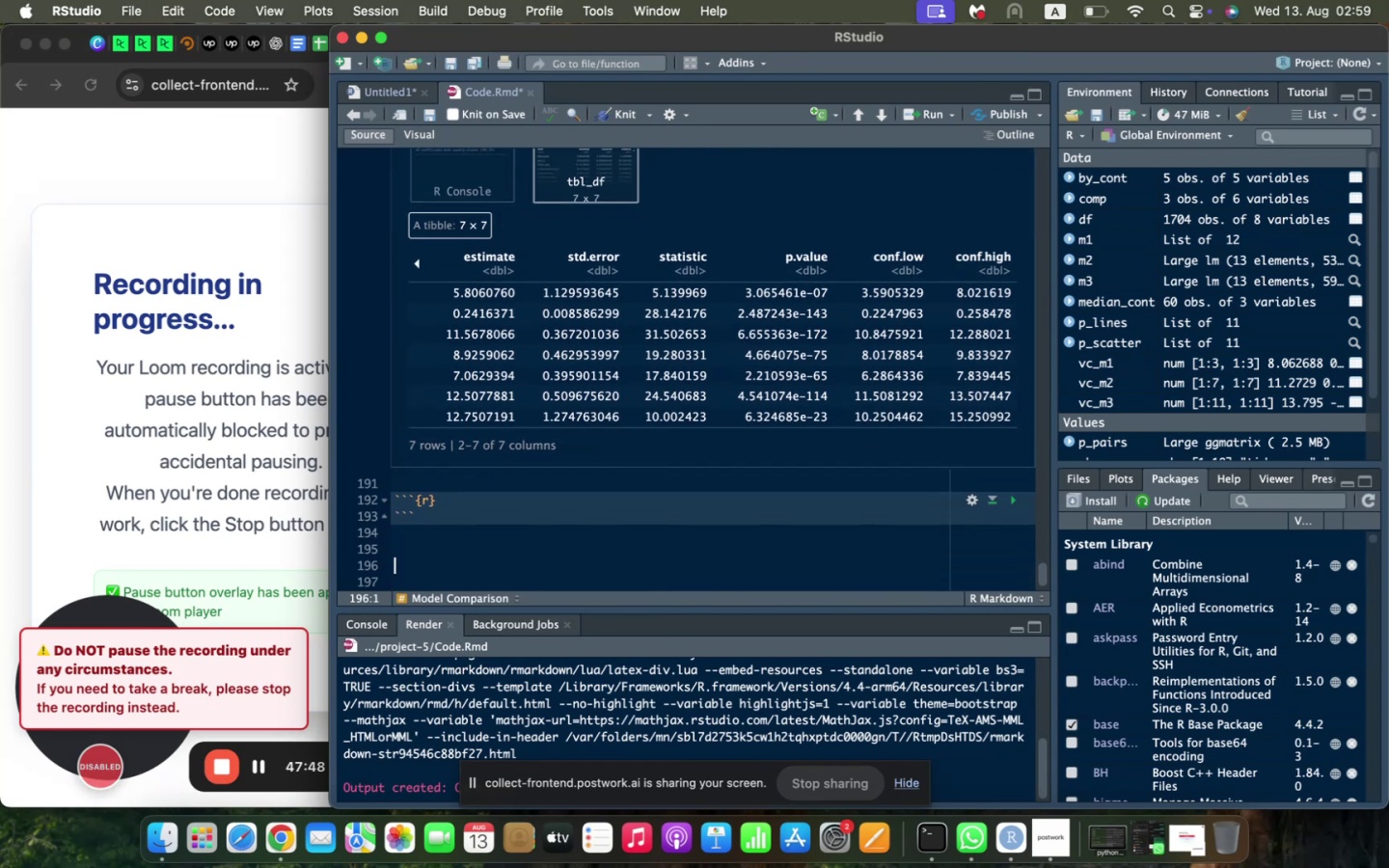 
key(ArrowUp)
 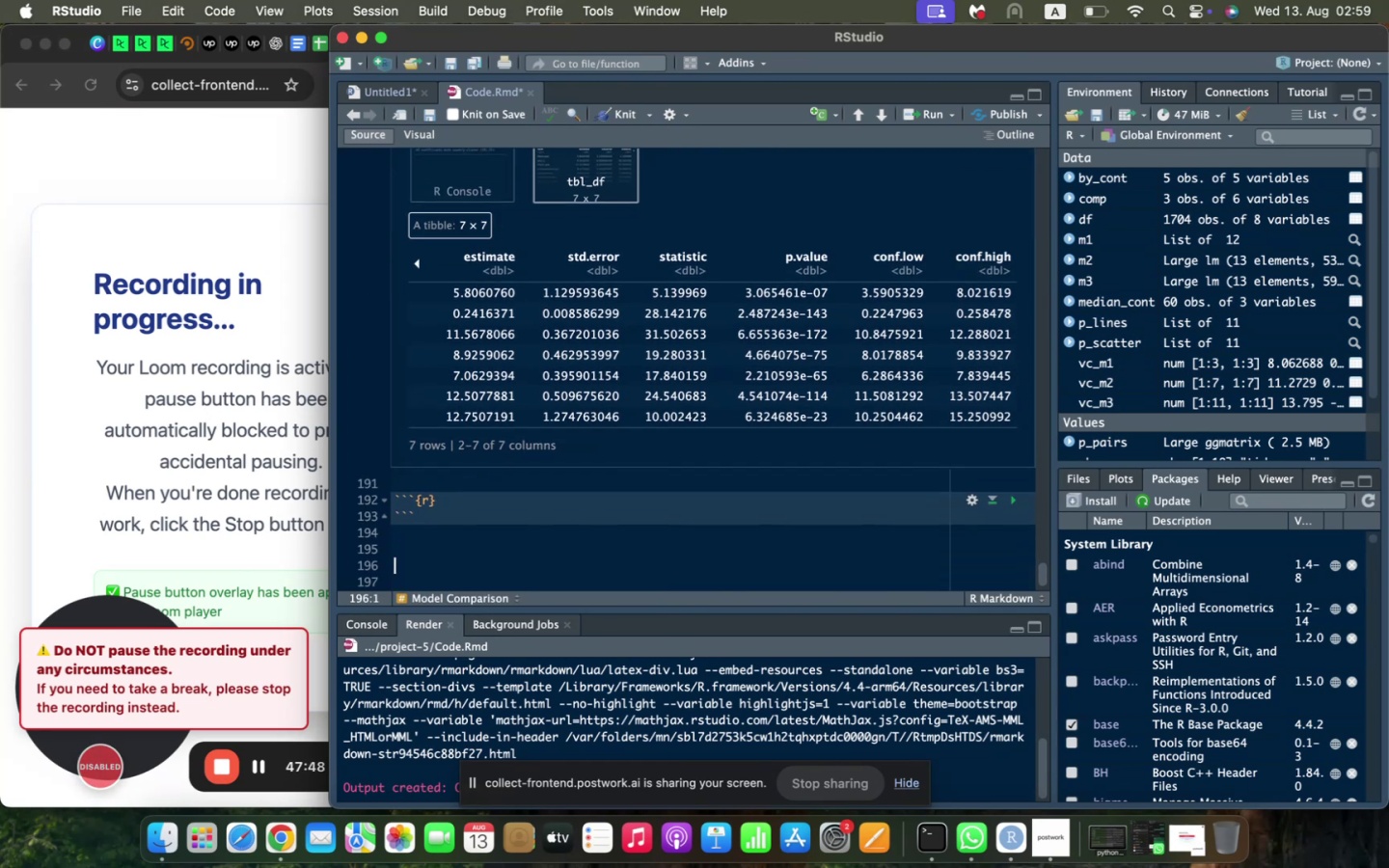 
key(ArrowUp)
 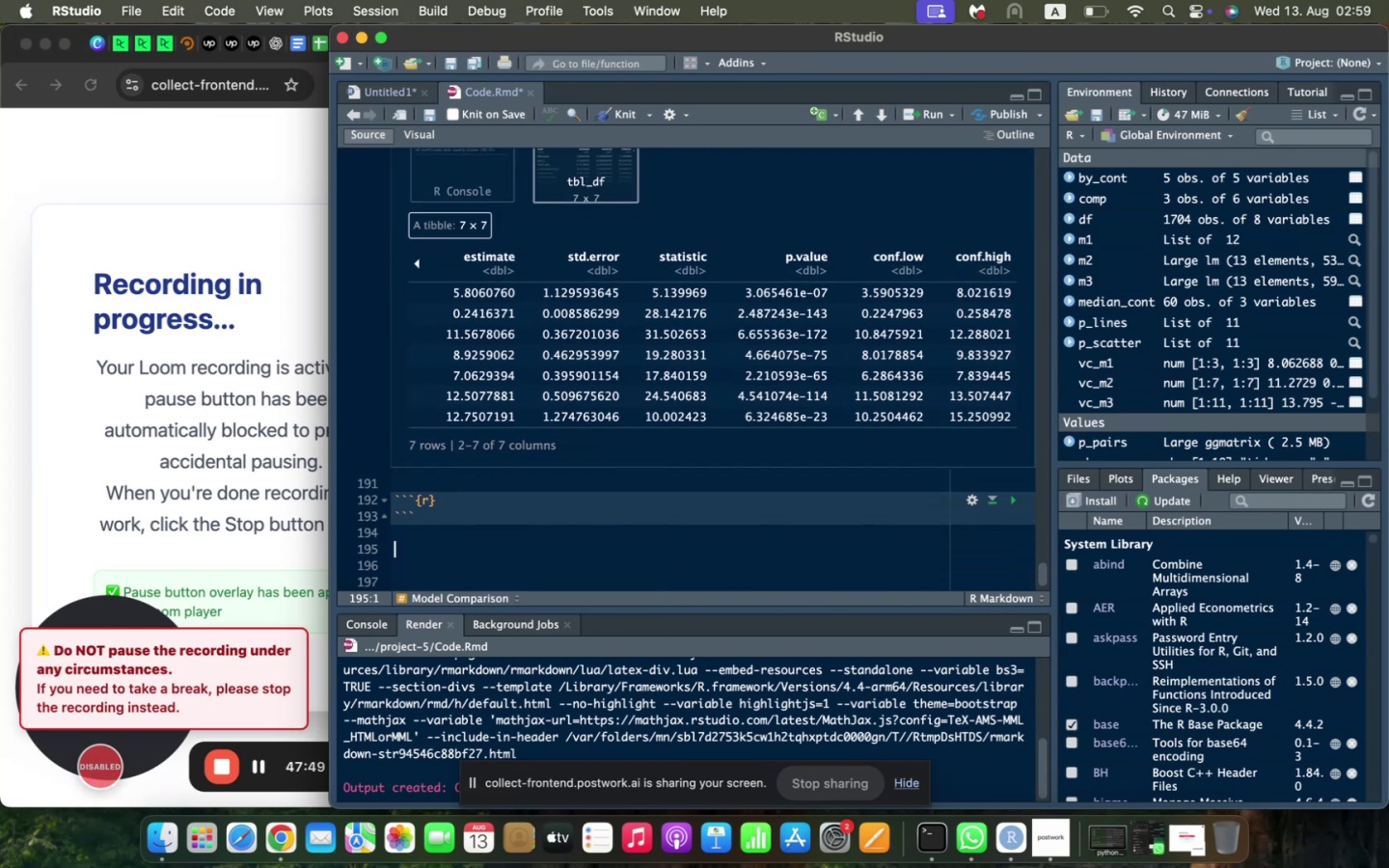 
key(ArrowUp)
 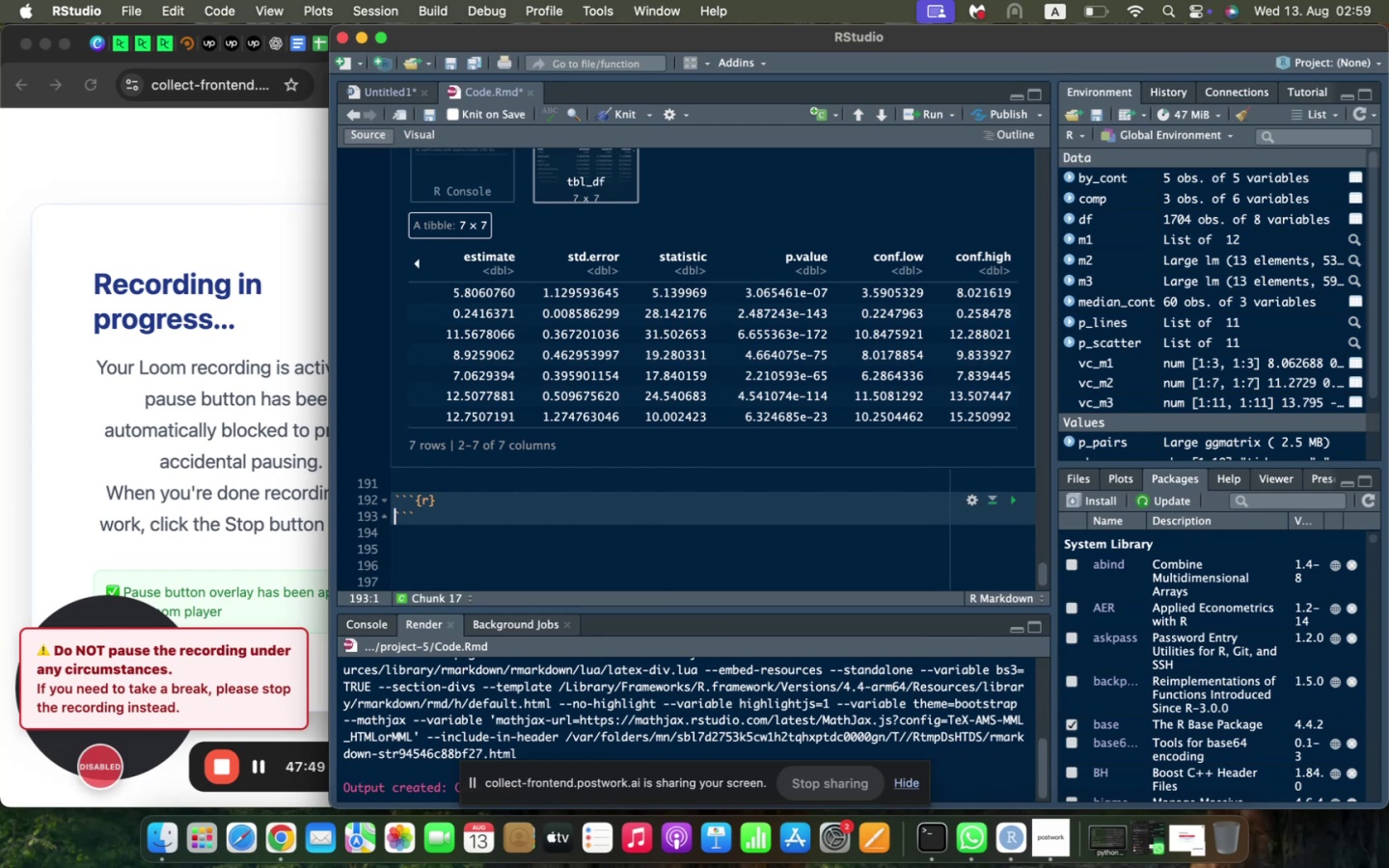 
key(ArrowRight)
 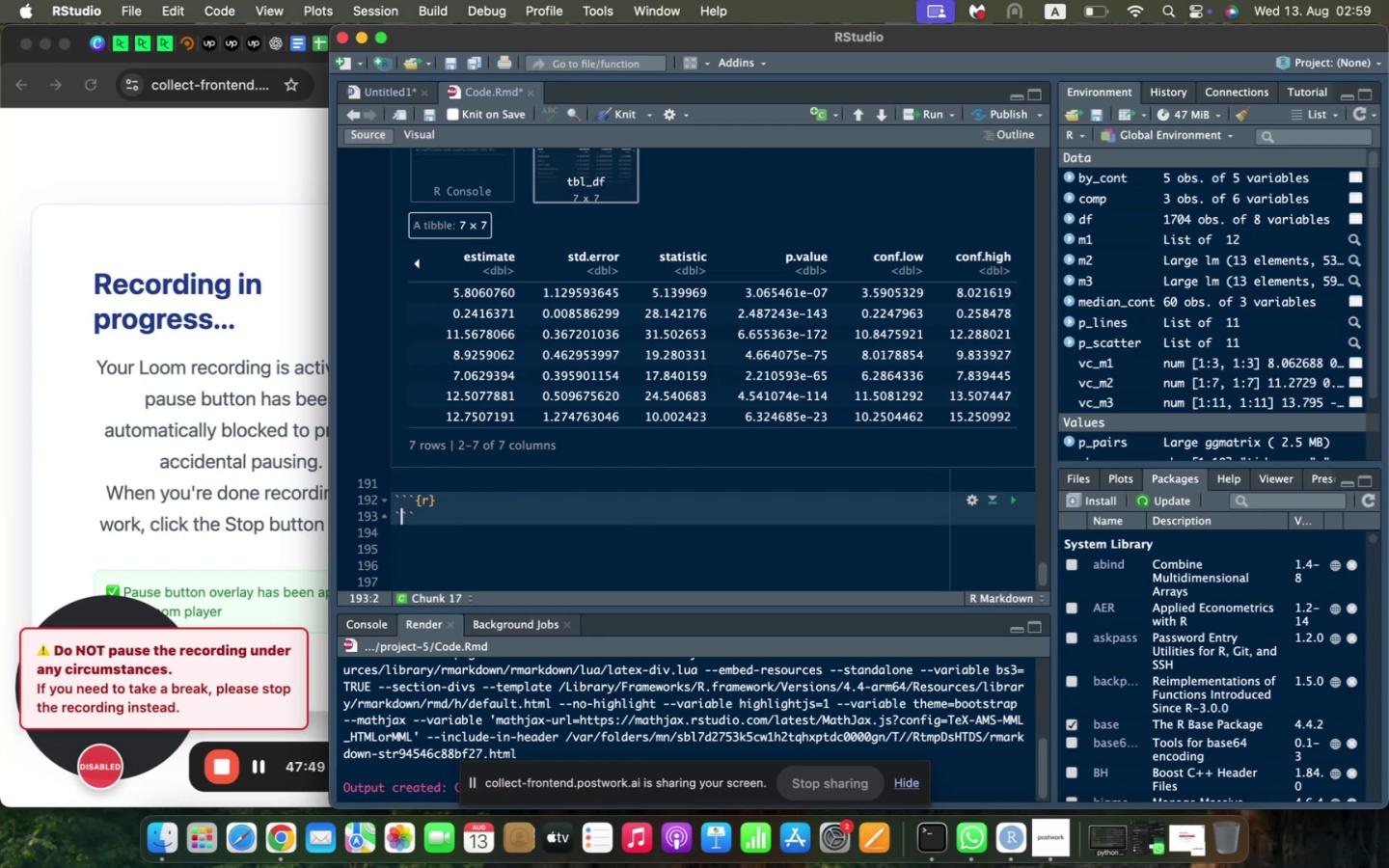 
key(ArrowUp)
 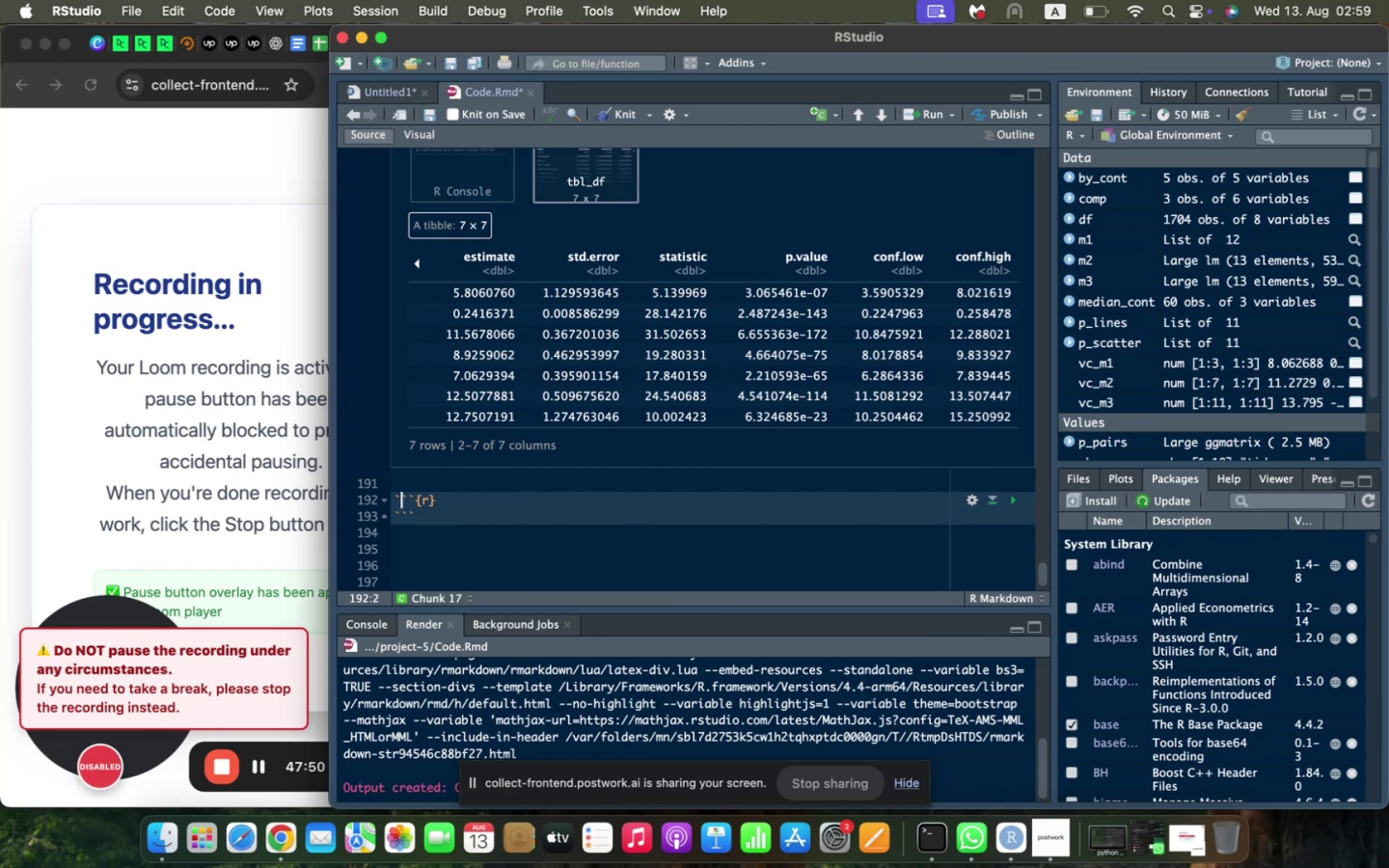 
key(ArrowRight)
 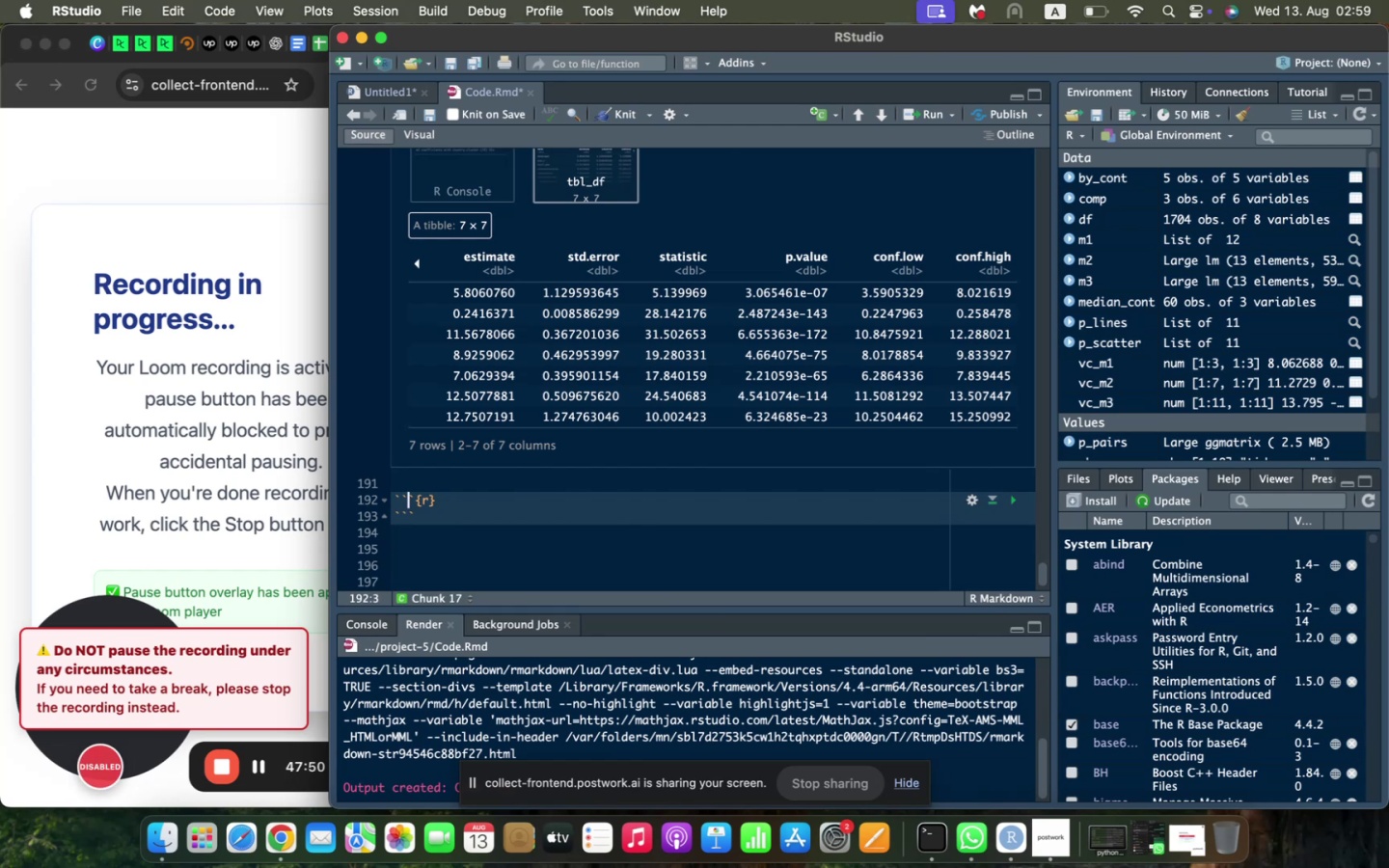 
key(ArrowRight)
 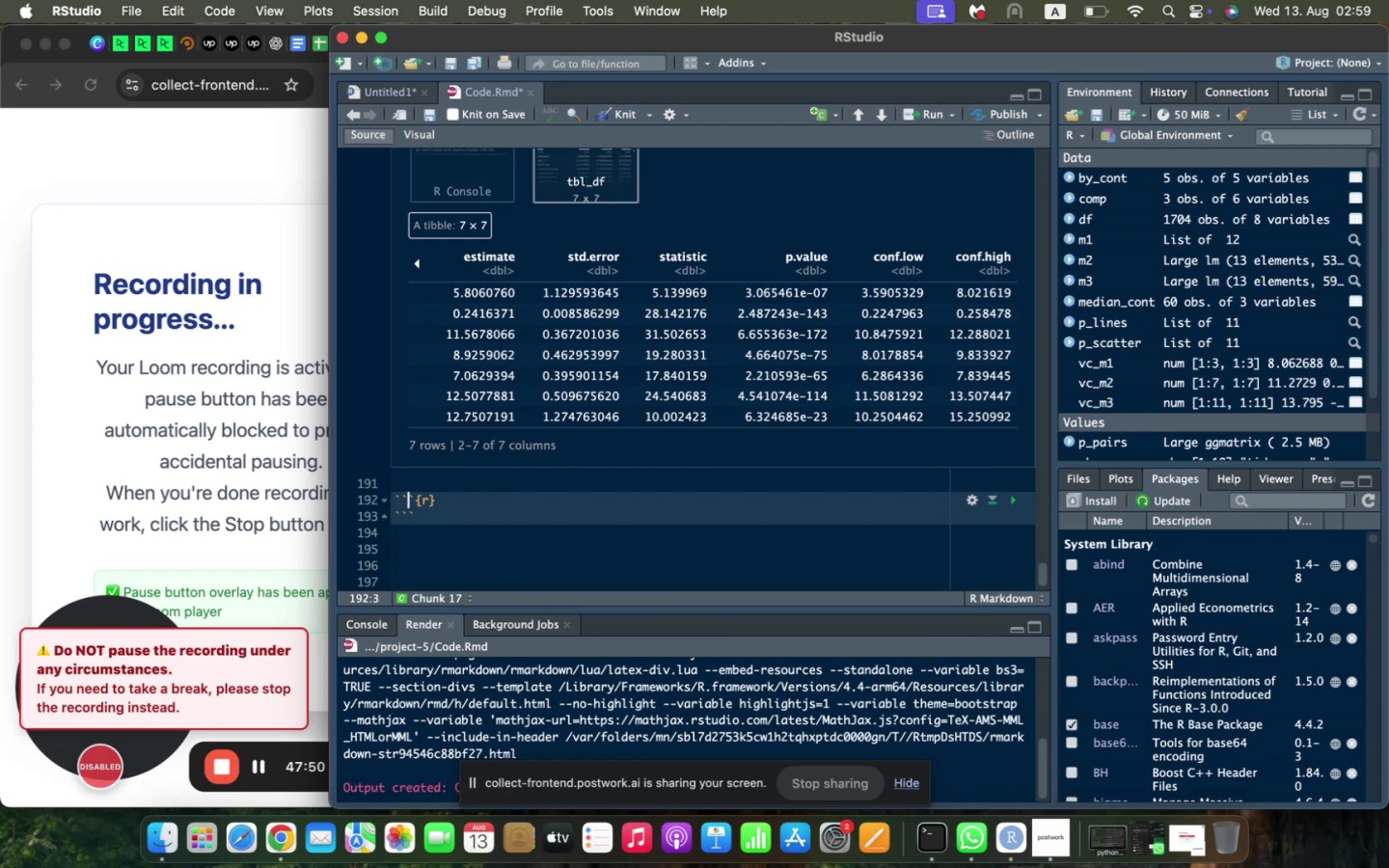 
key(ArrowRight)
 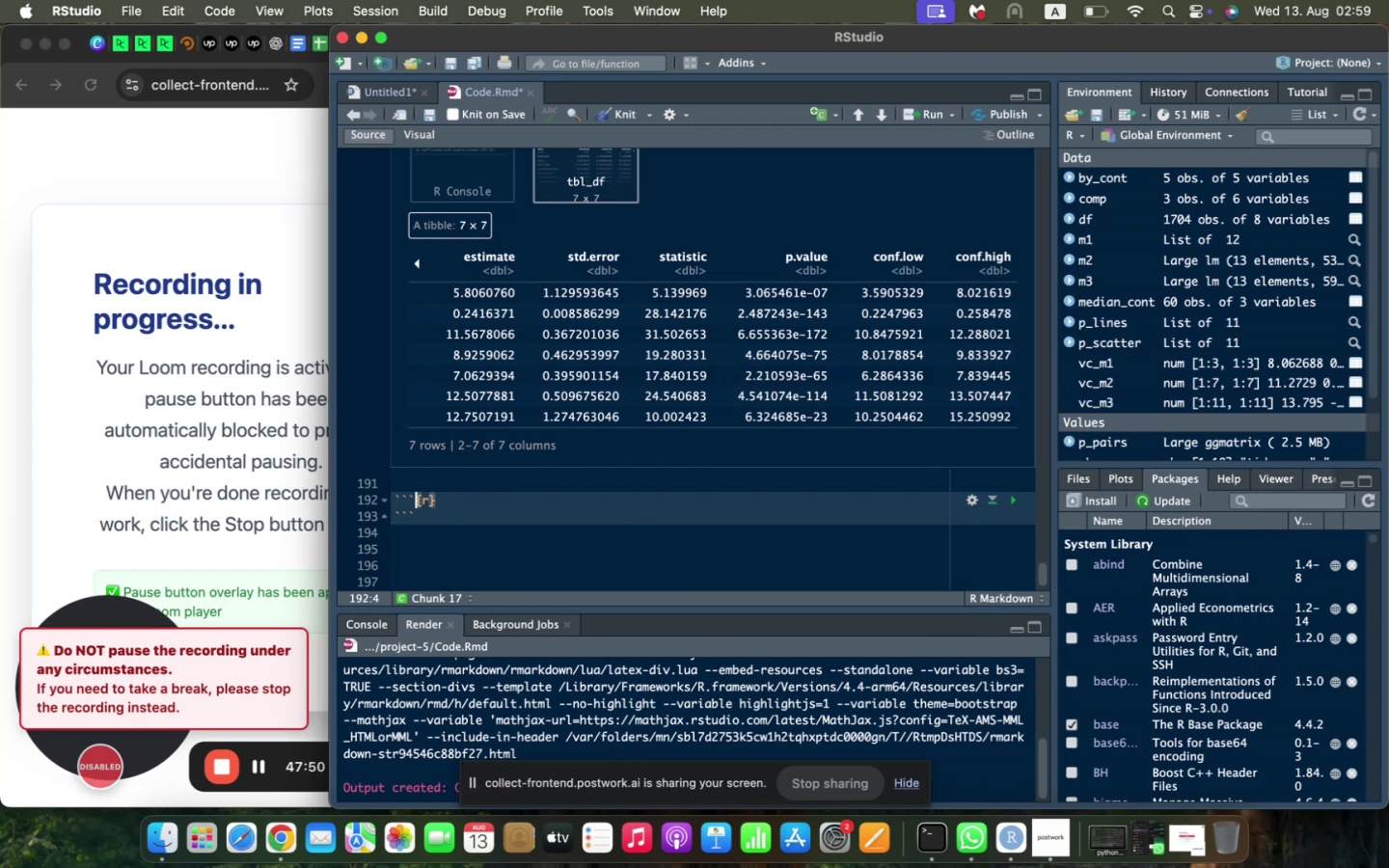 
key(ArrowRight)
 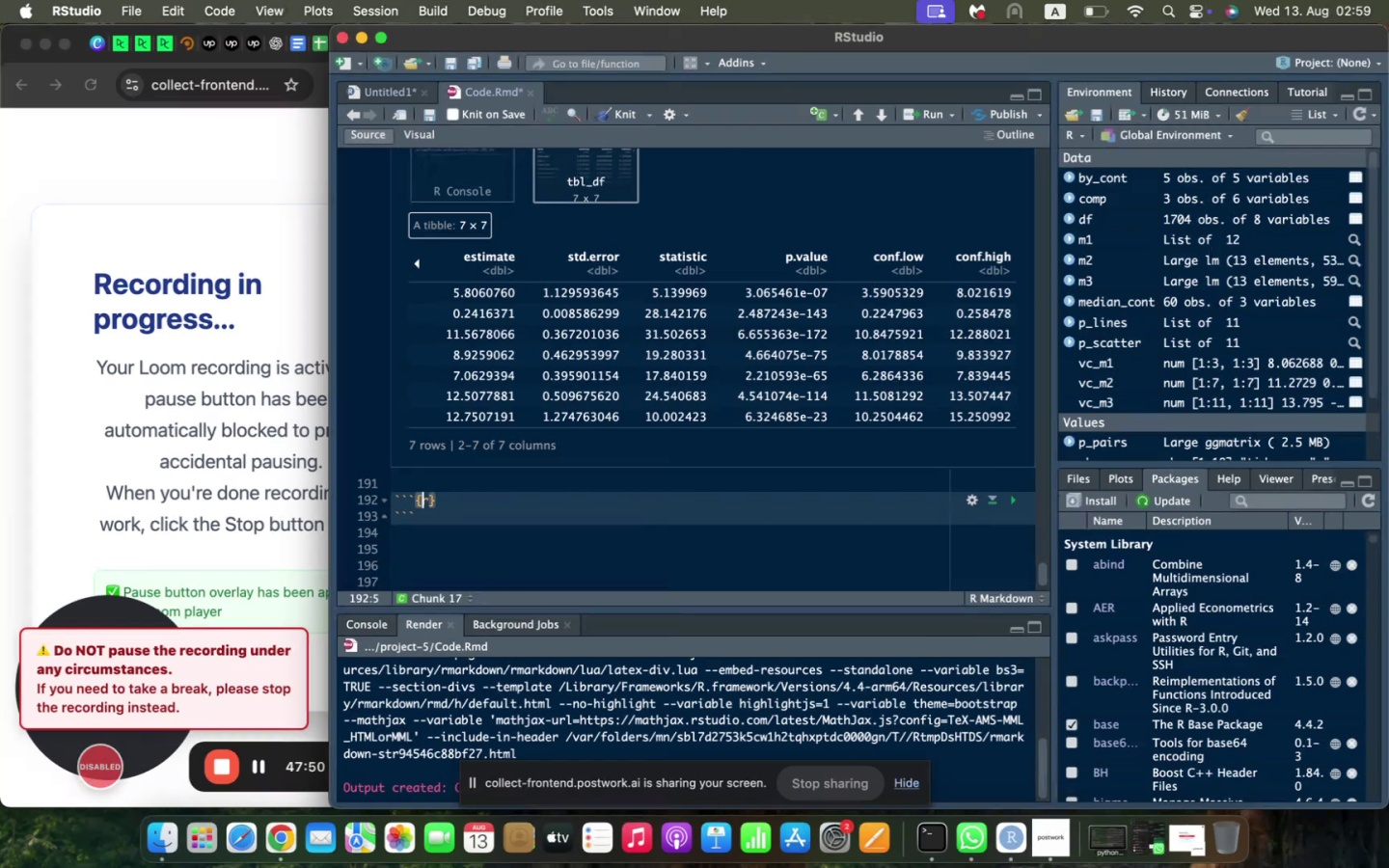 
key(ArrowRight)
 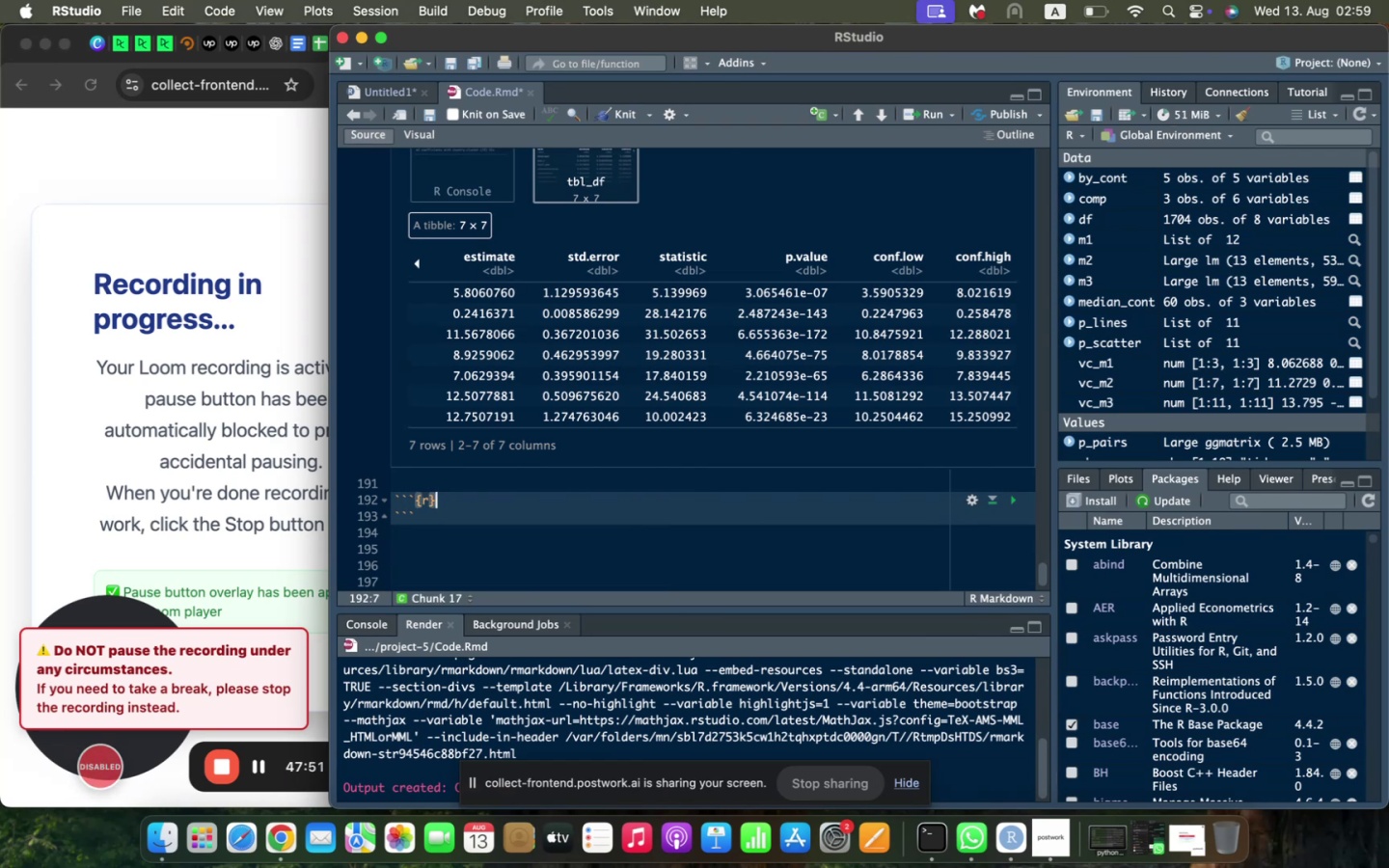 
key(Enter)
 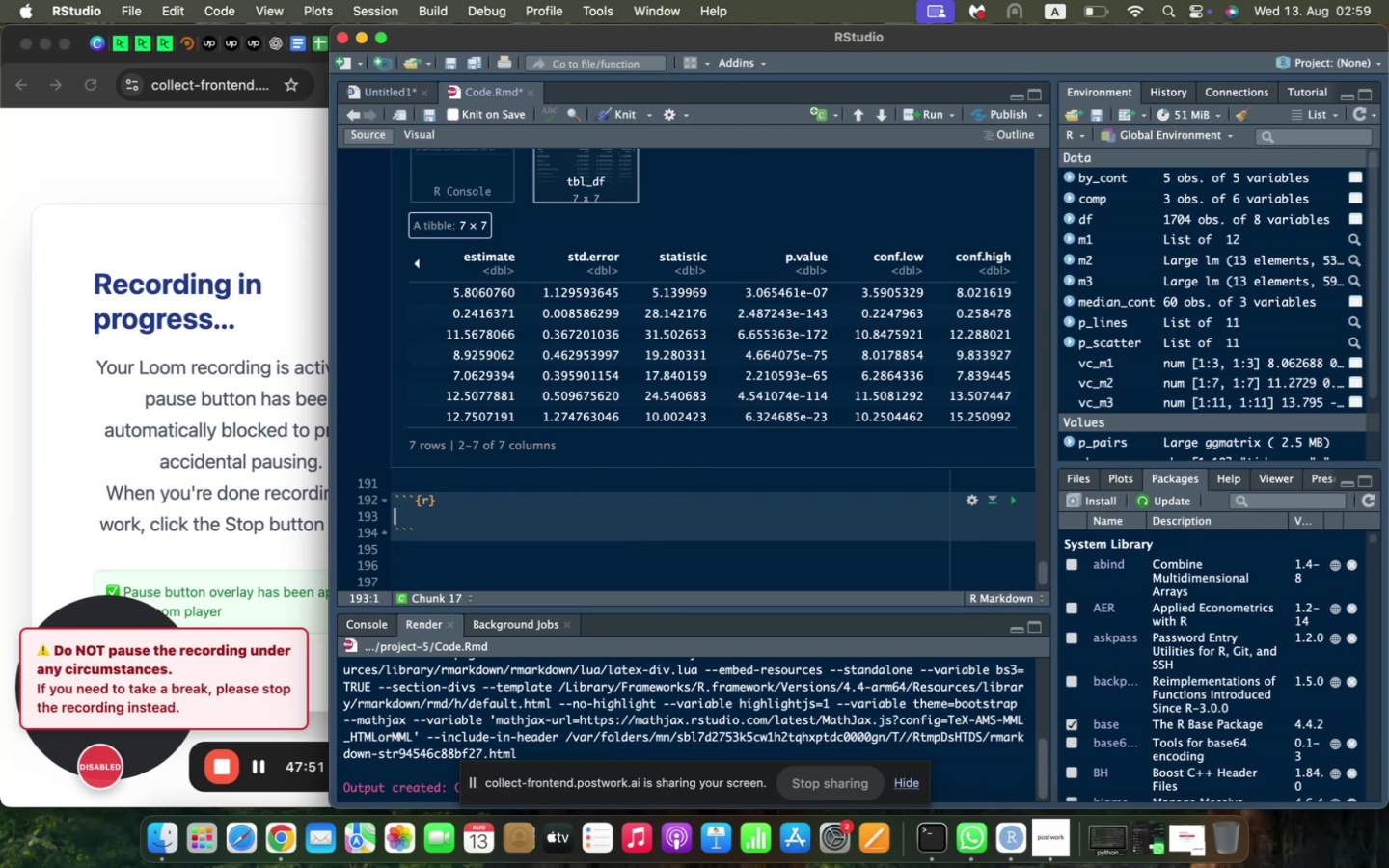 
key(ArrowDown)
 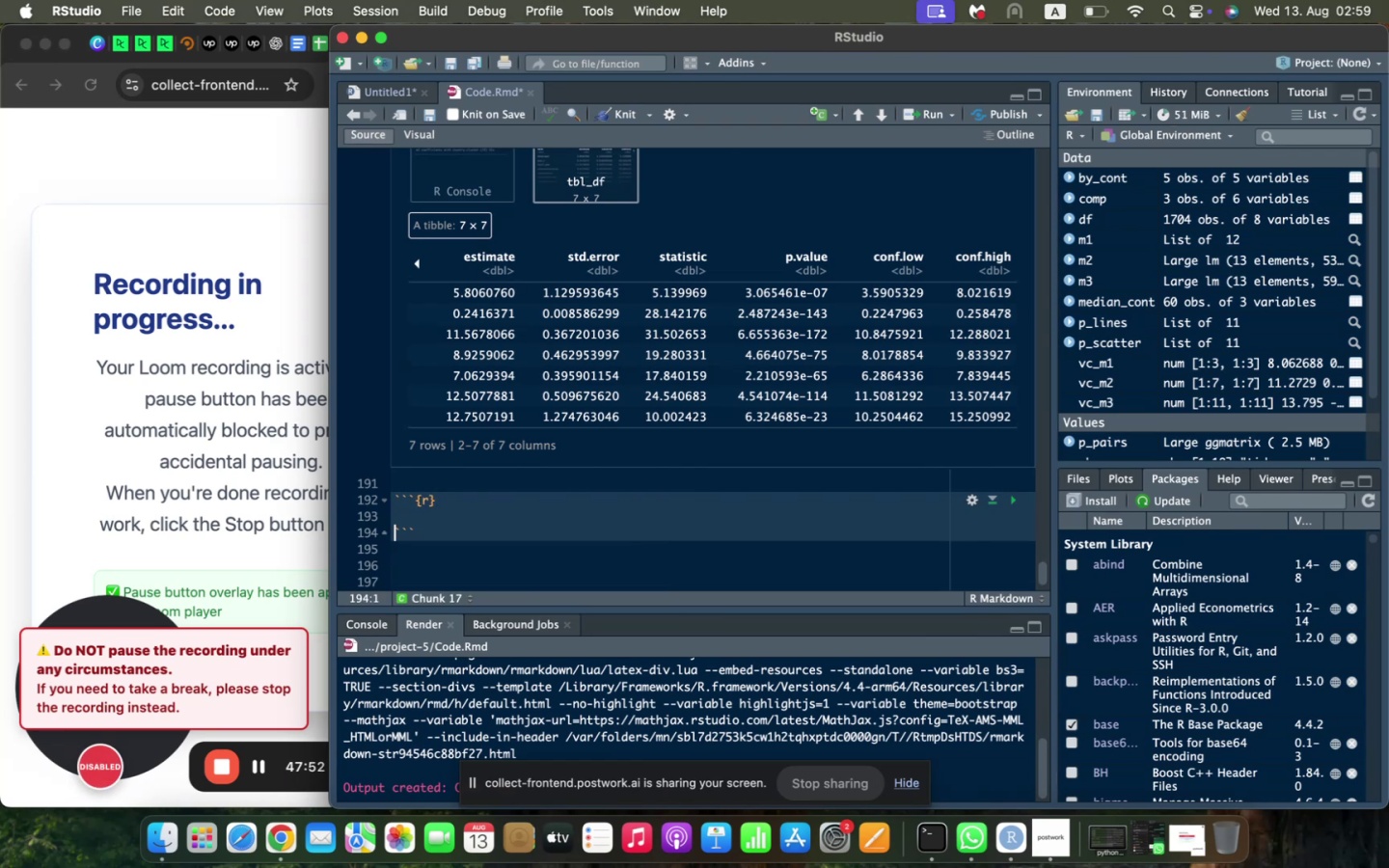 
key(ArrowDown)
 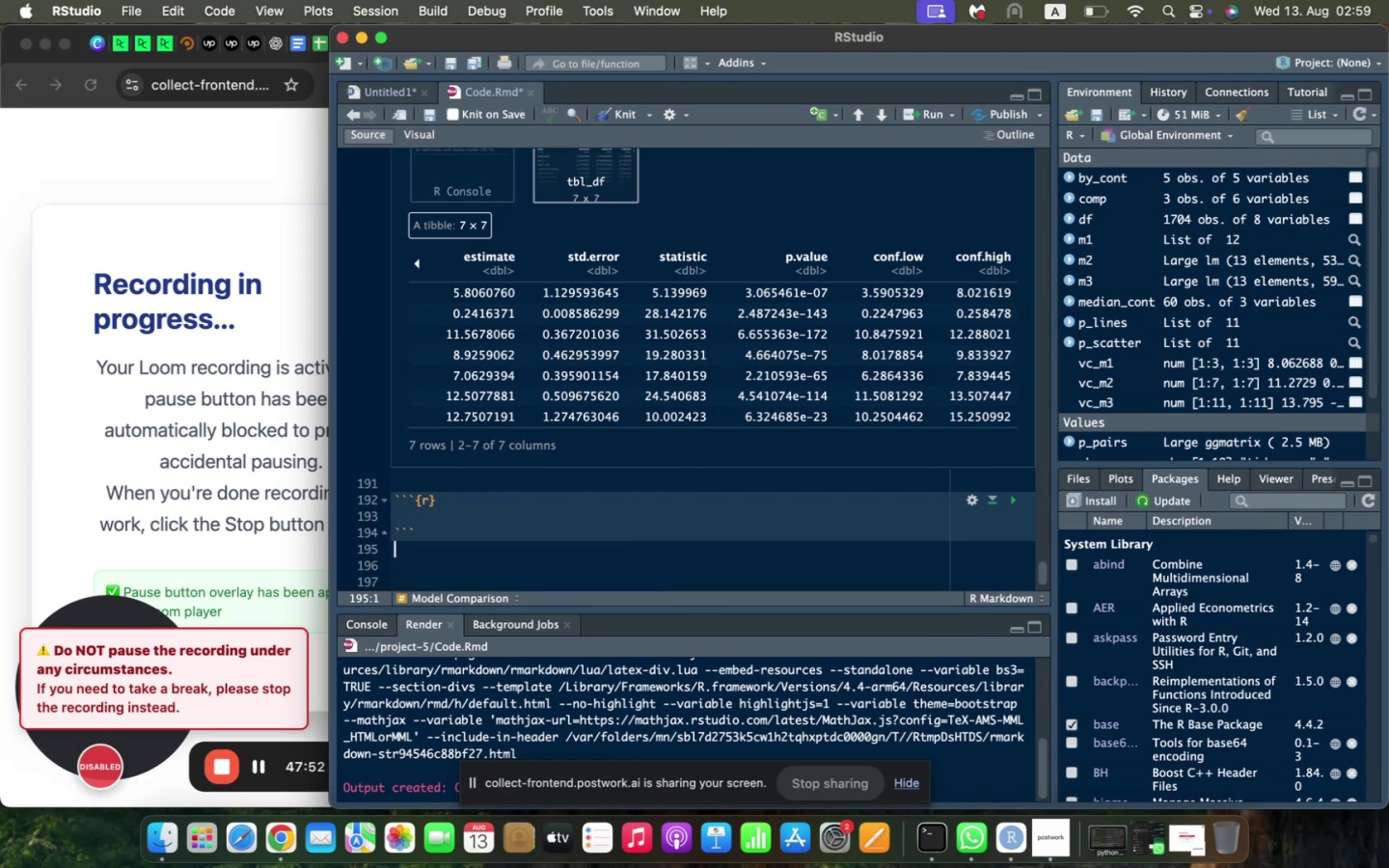 
key(Shift+ArrowUp)
 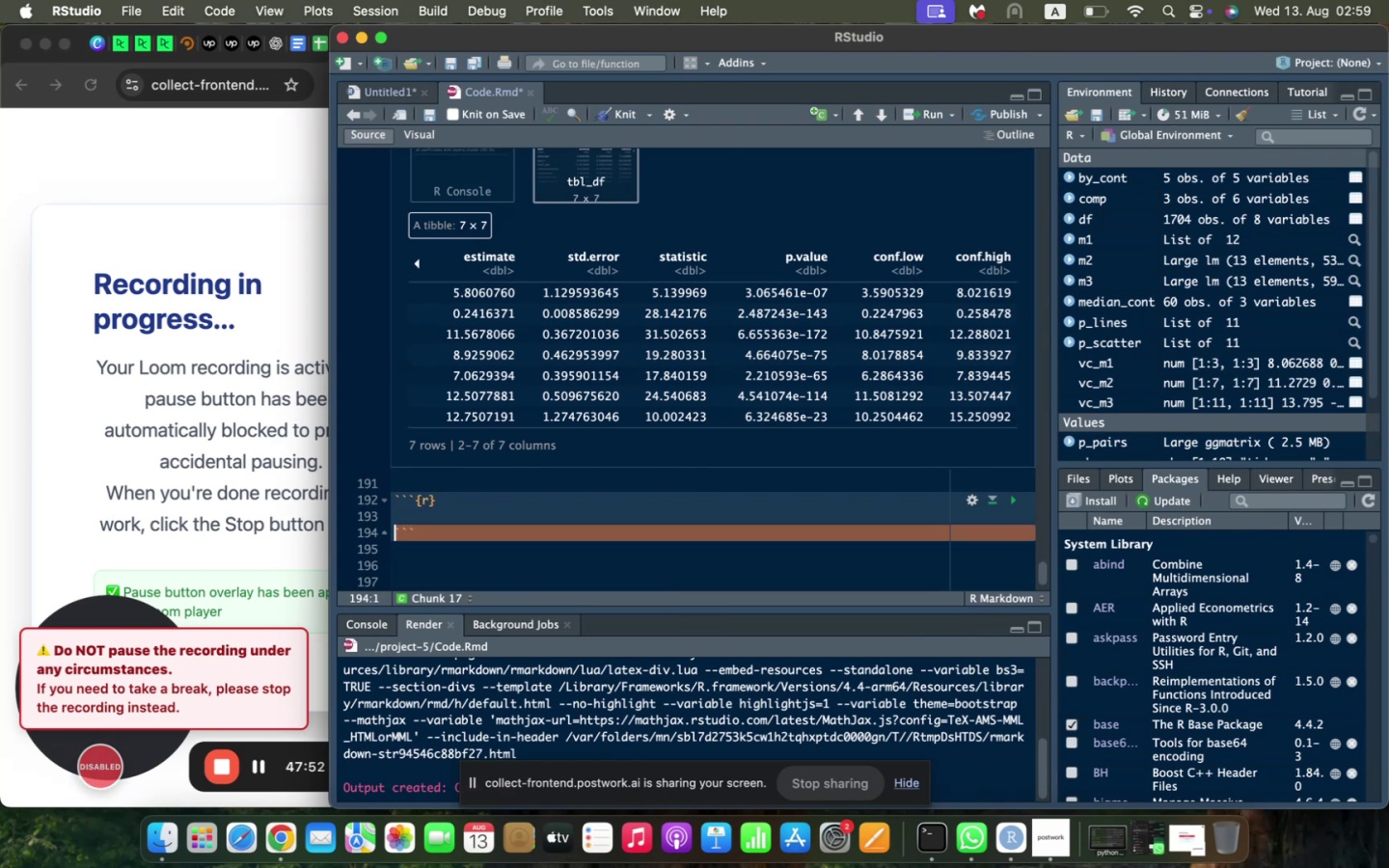 
key(Shift+ArrowUp)
 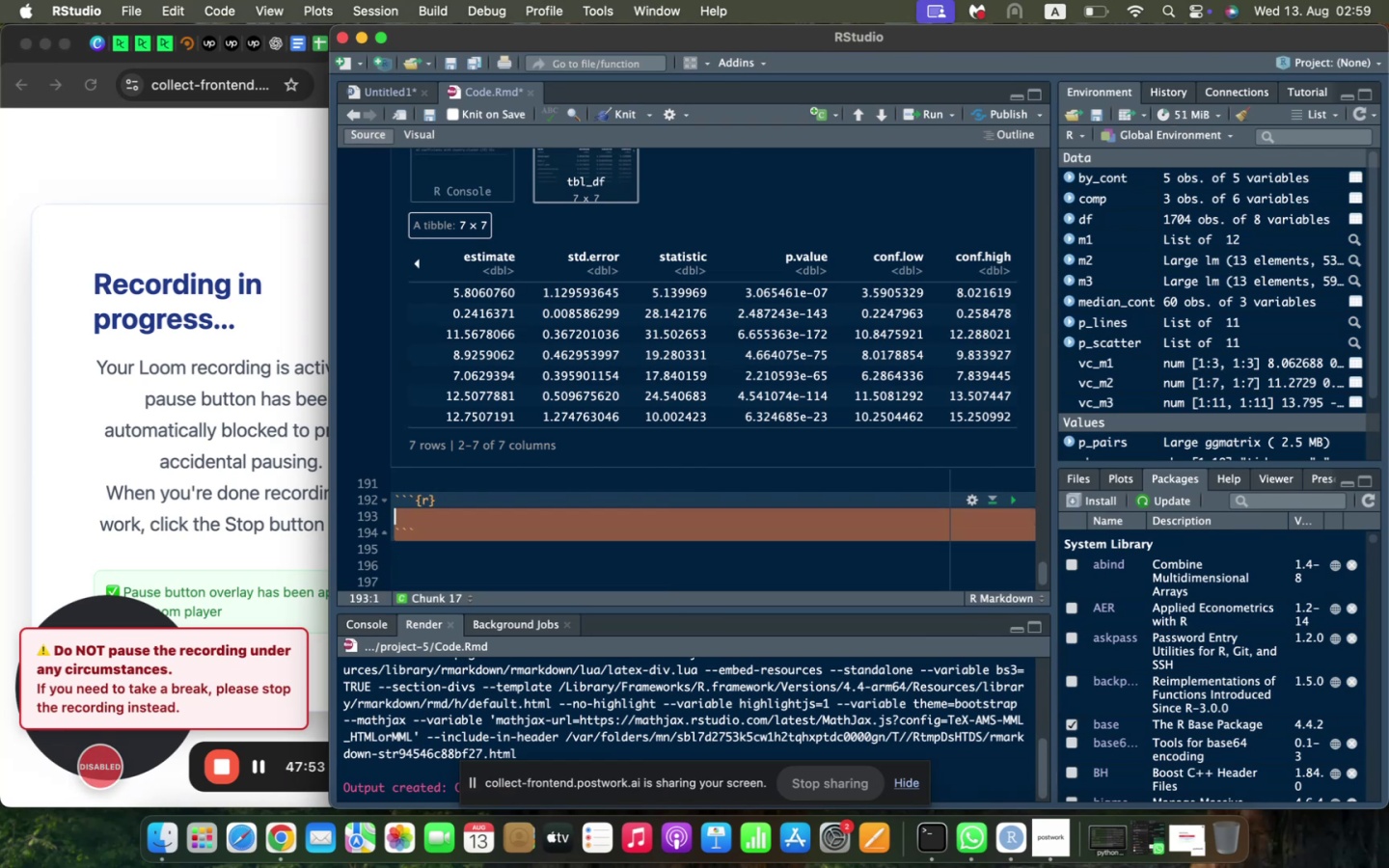 
key(Shift+ArrowUp)
 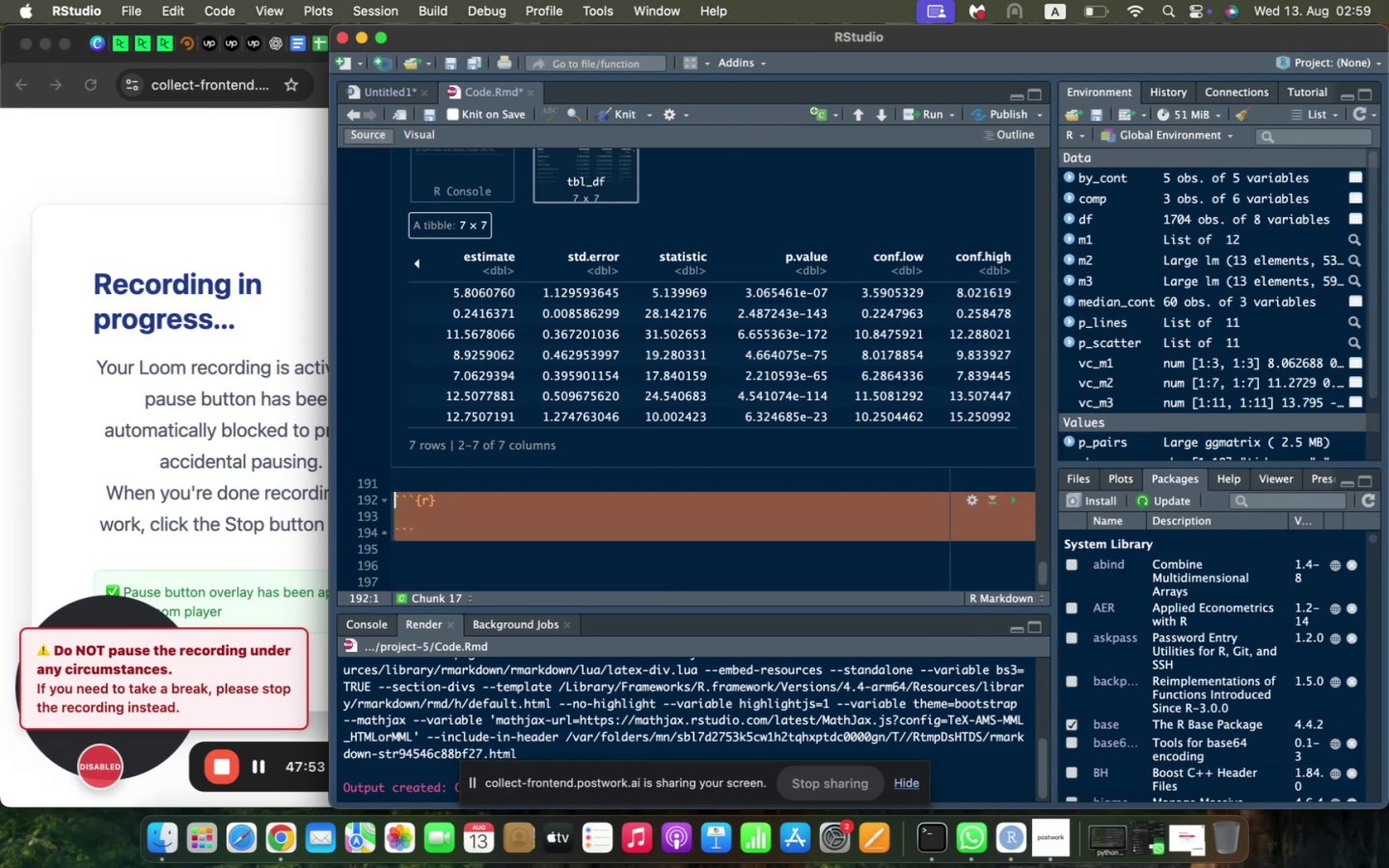 
key(Meta+C)
 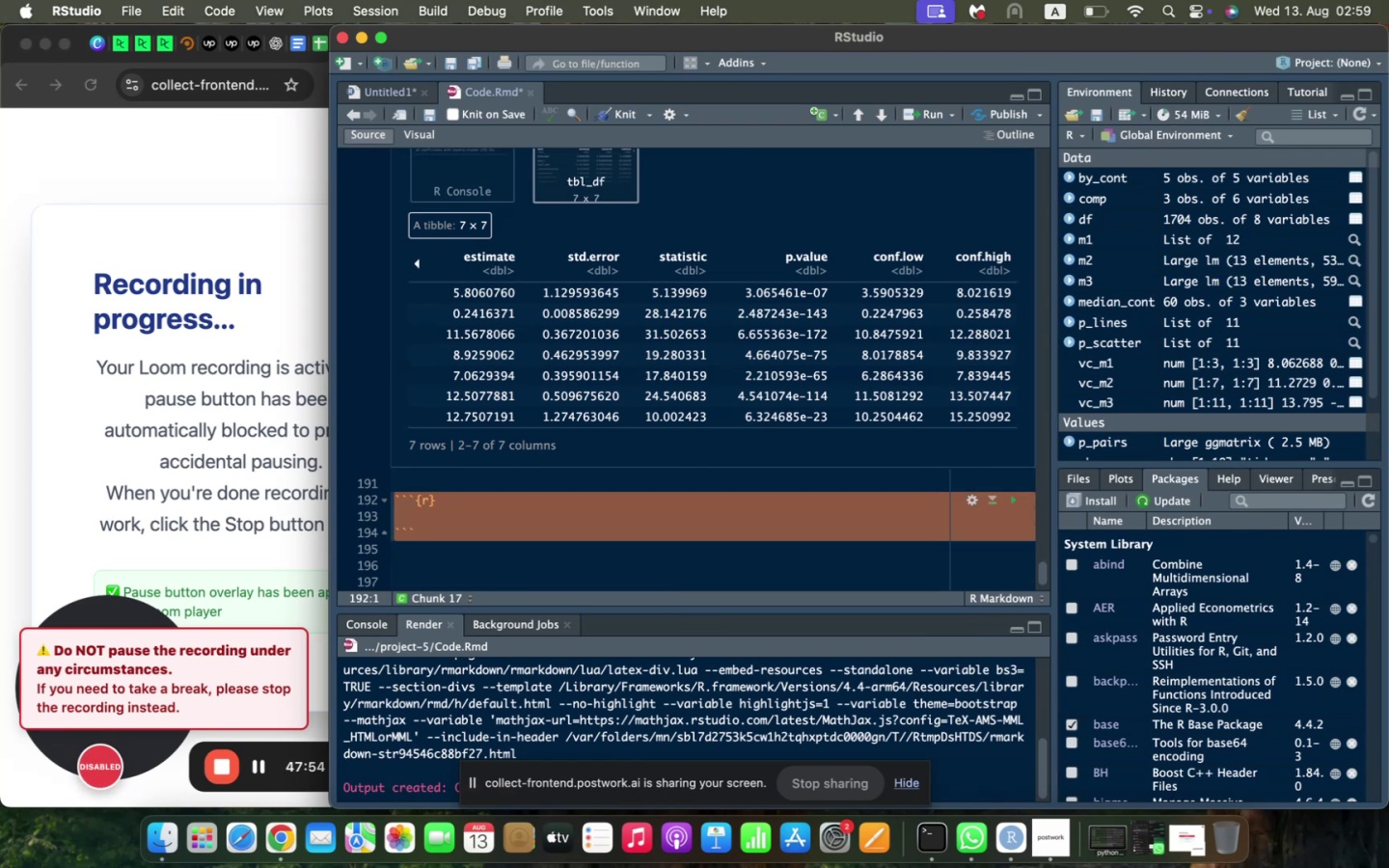 
key(ArrowDown)
 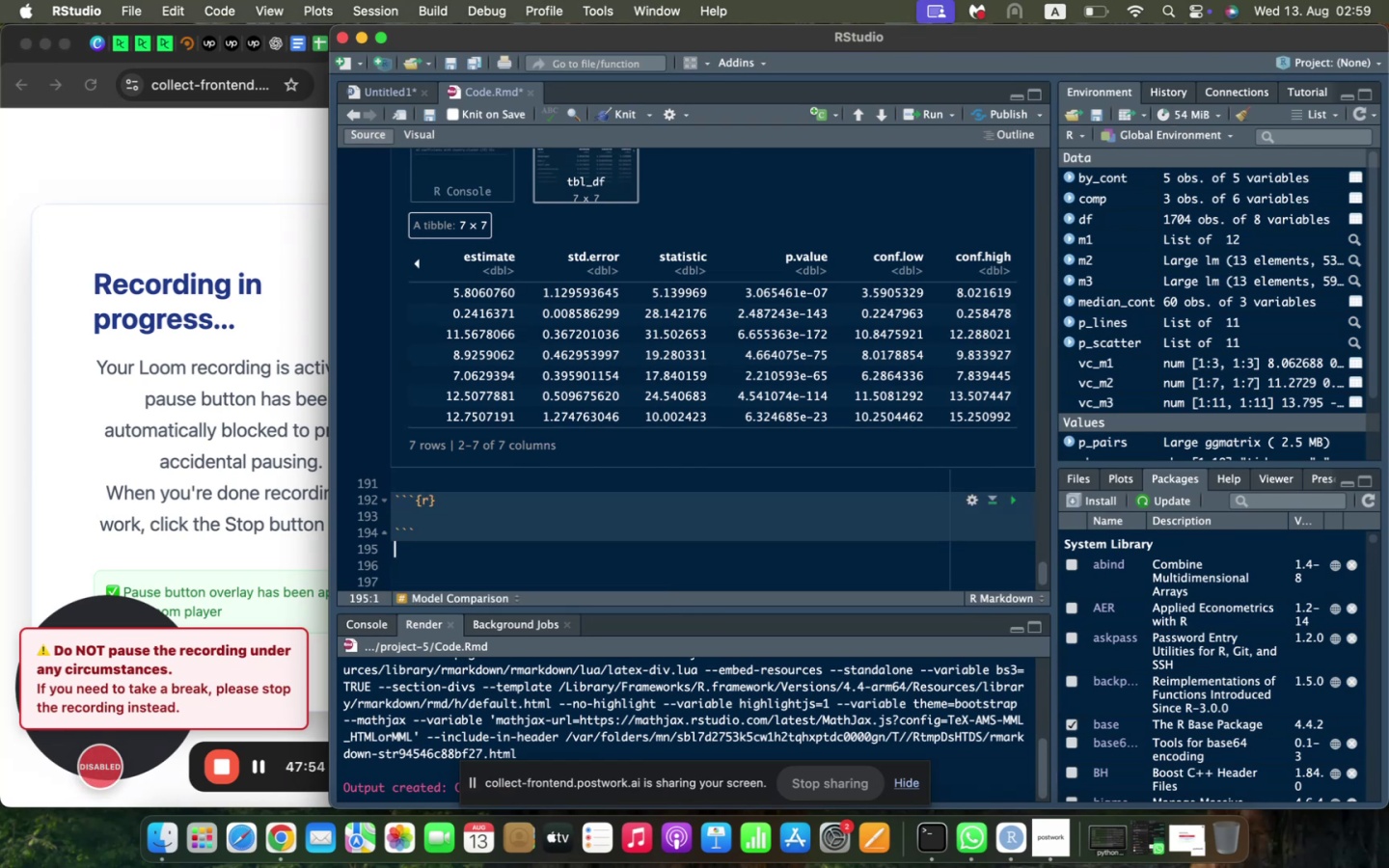 
key(Meta+V)
 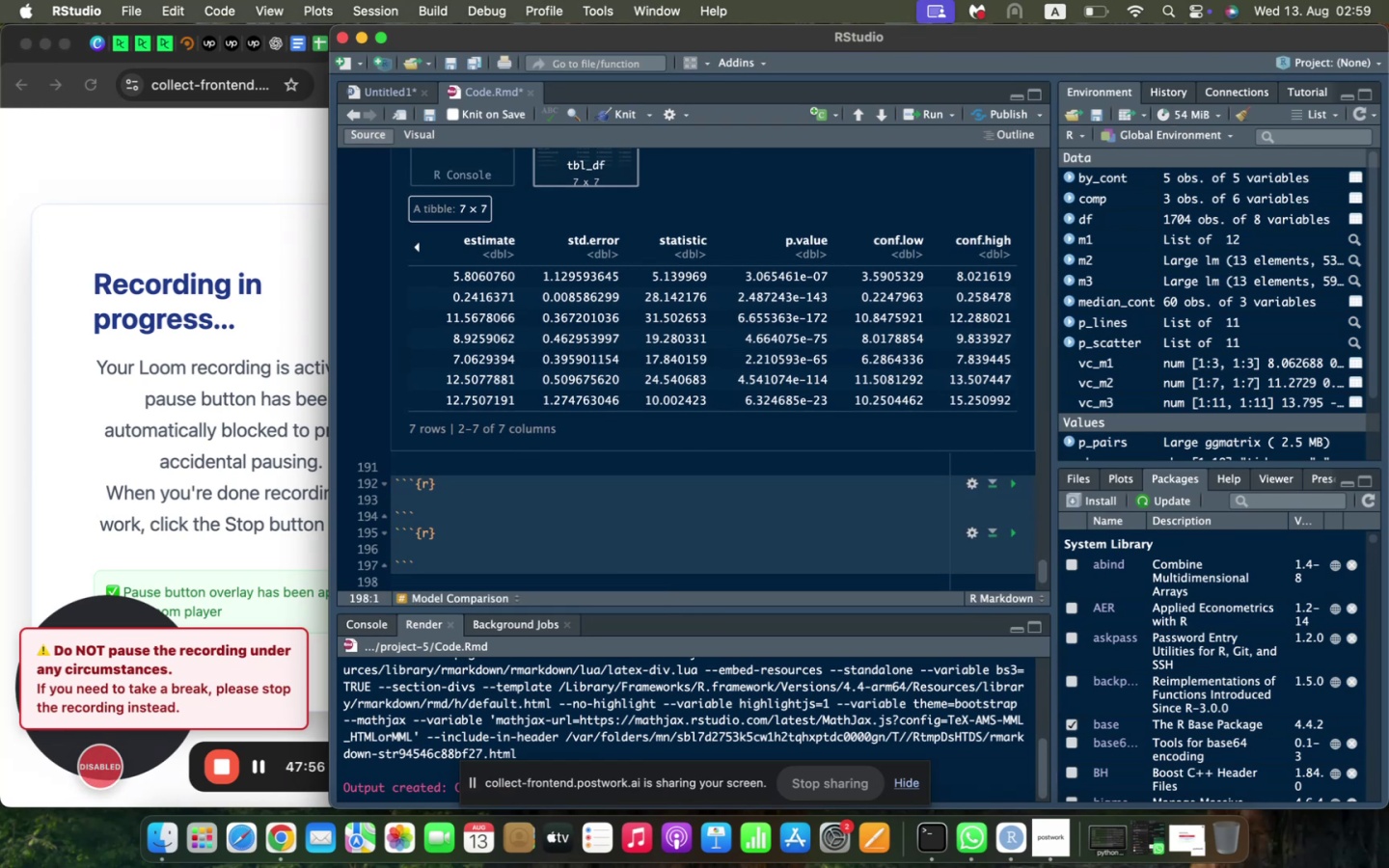 
key(Meta+X)
 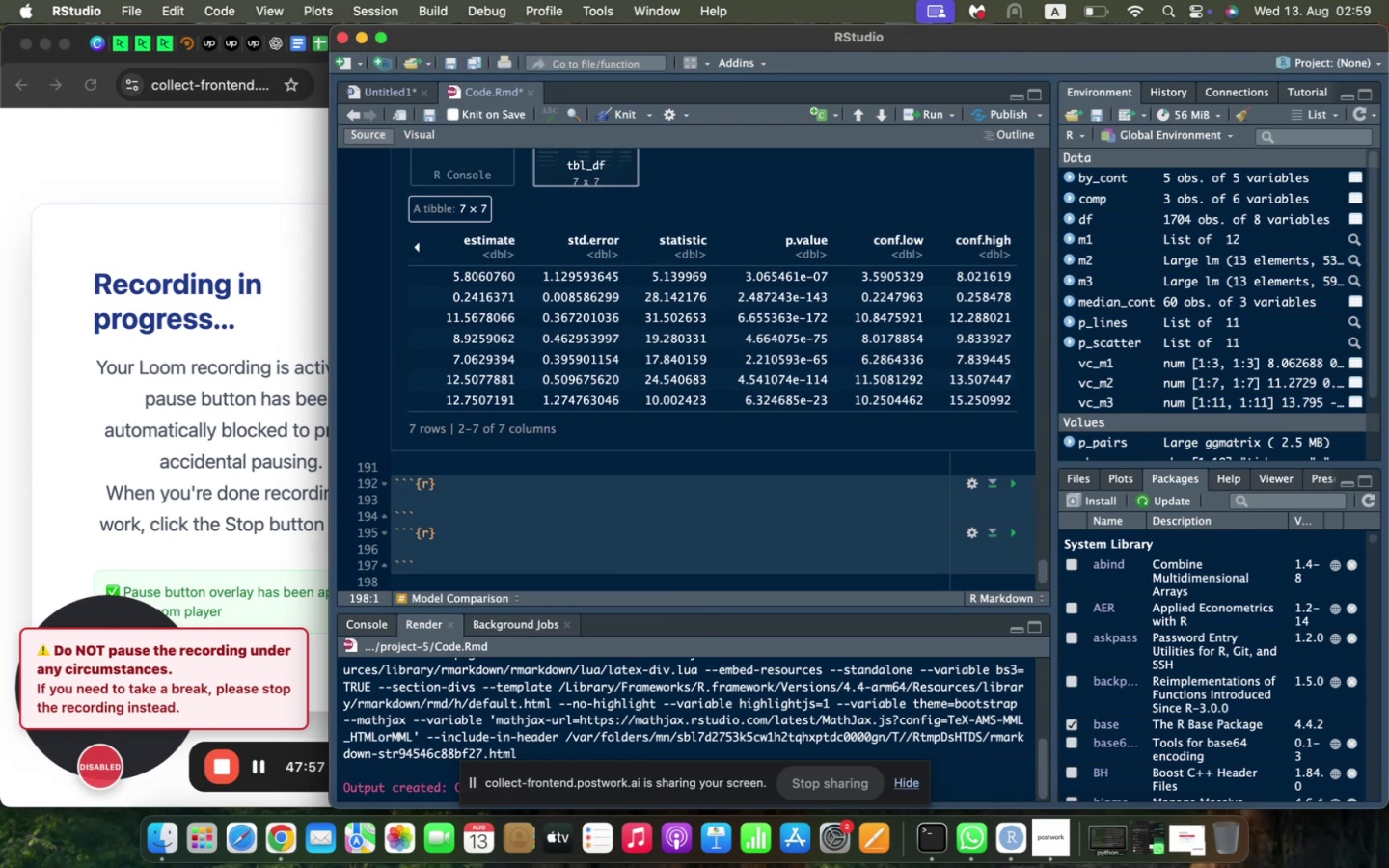 
key(Enter)
 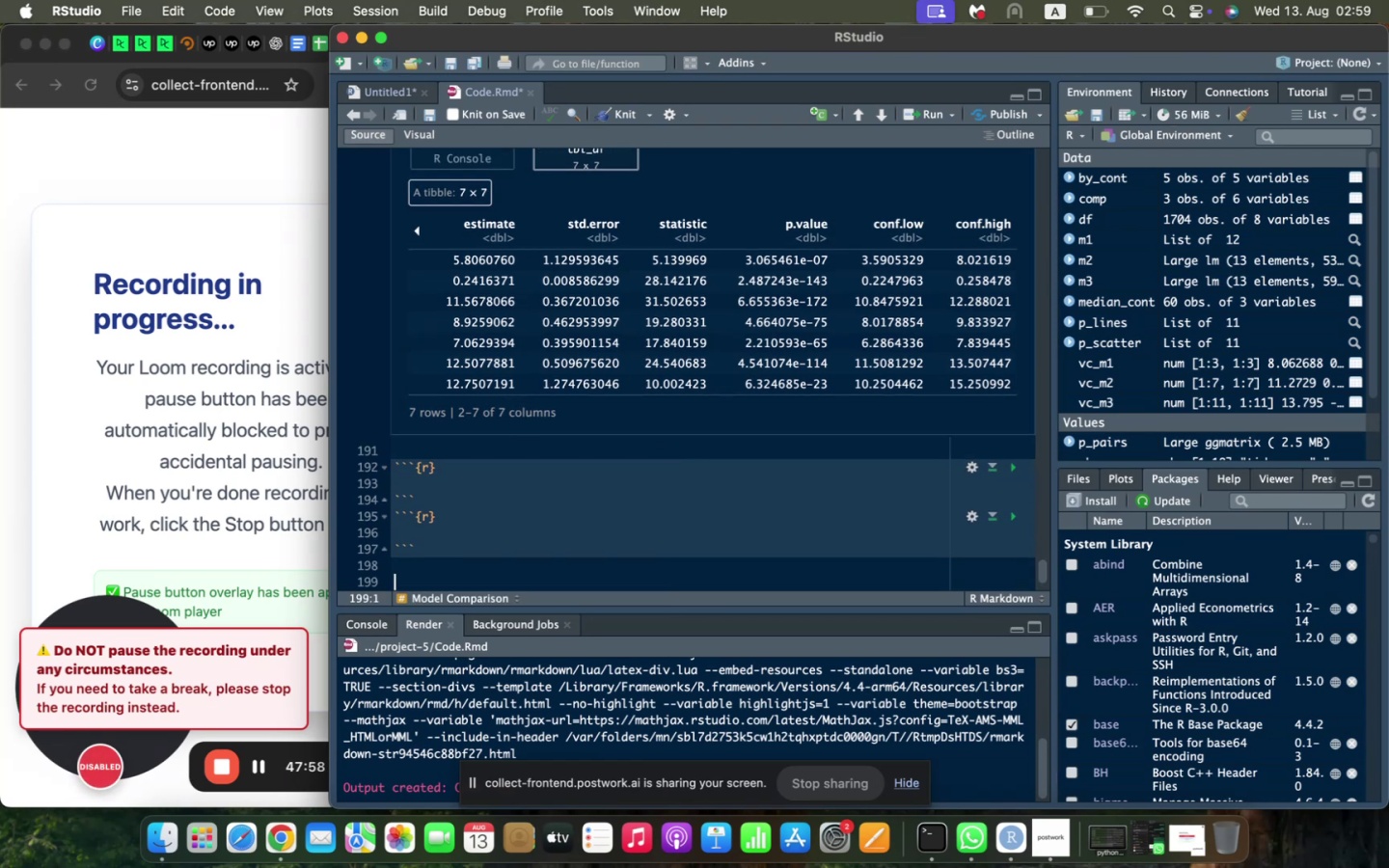 
key(Meta+X)
 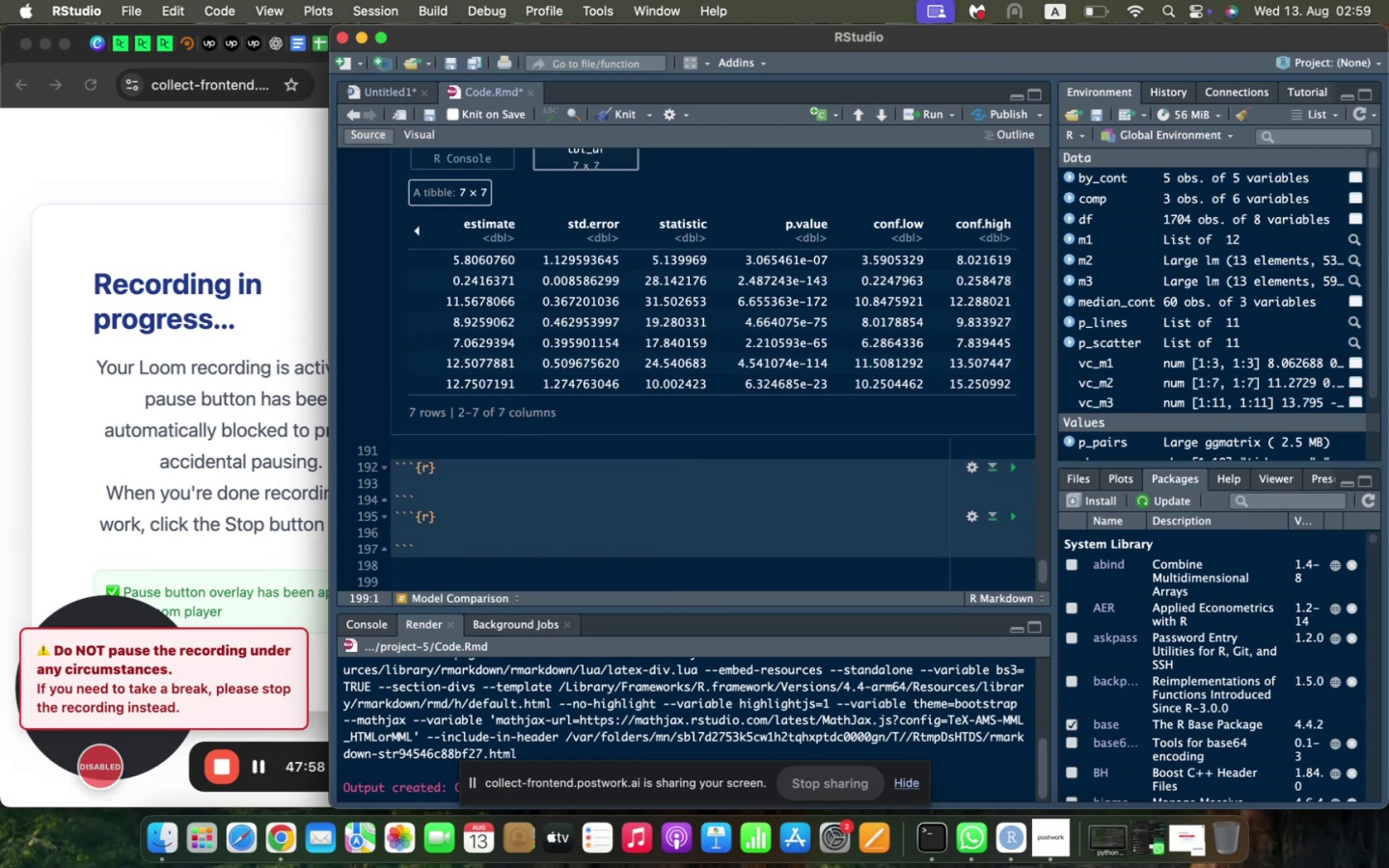 
hold_key(key=Z, duration=0.31)
 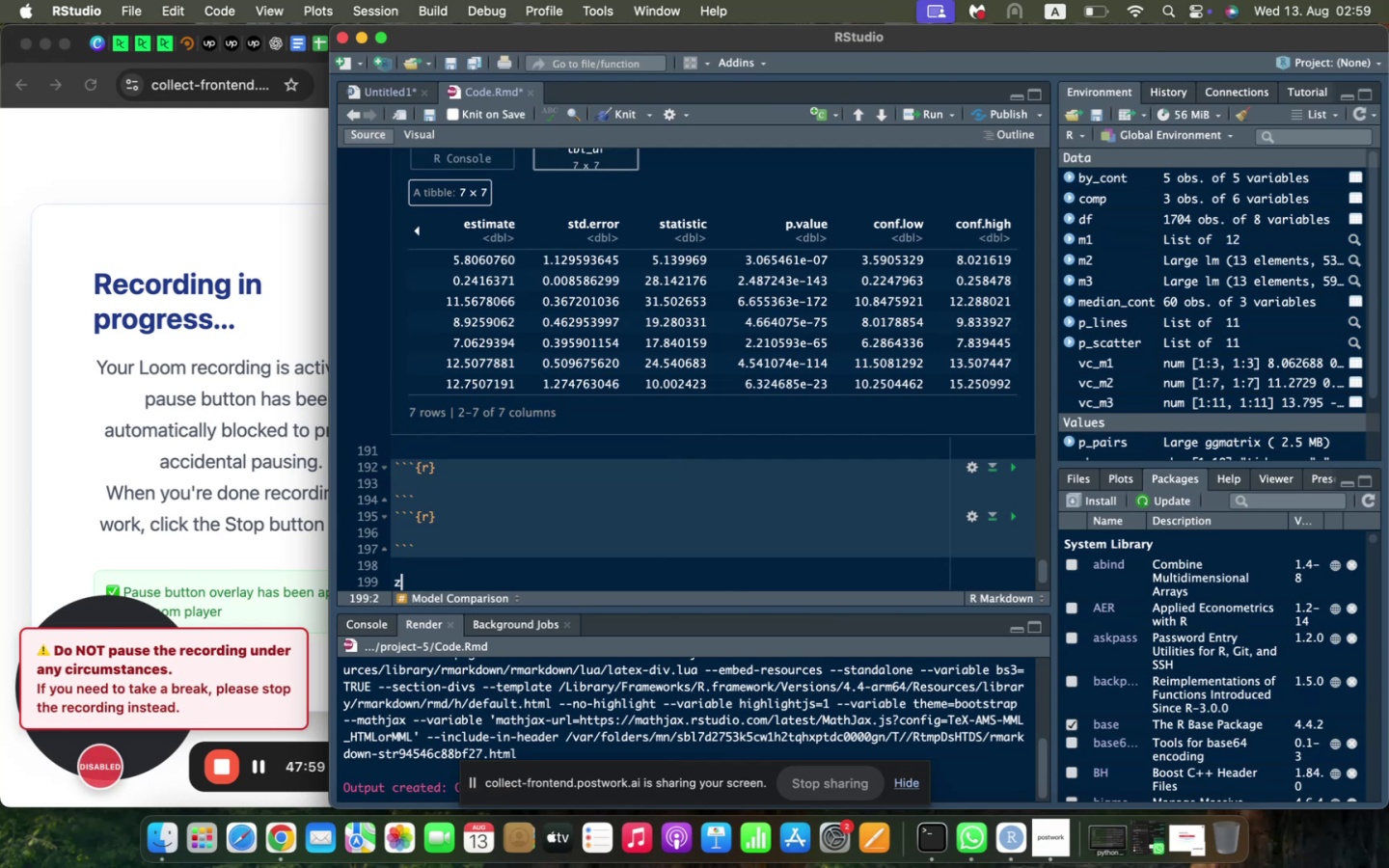 
key(Backspace)
 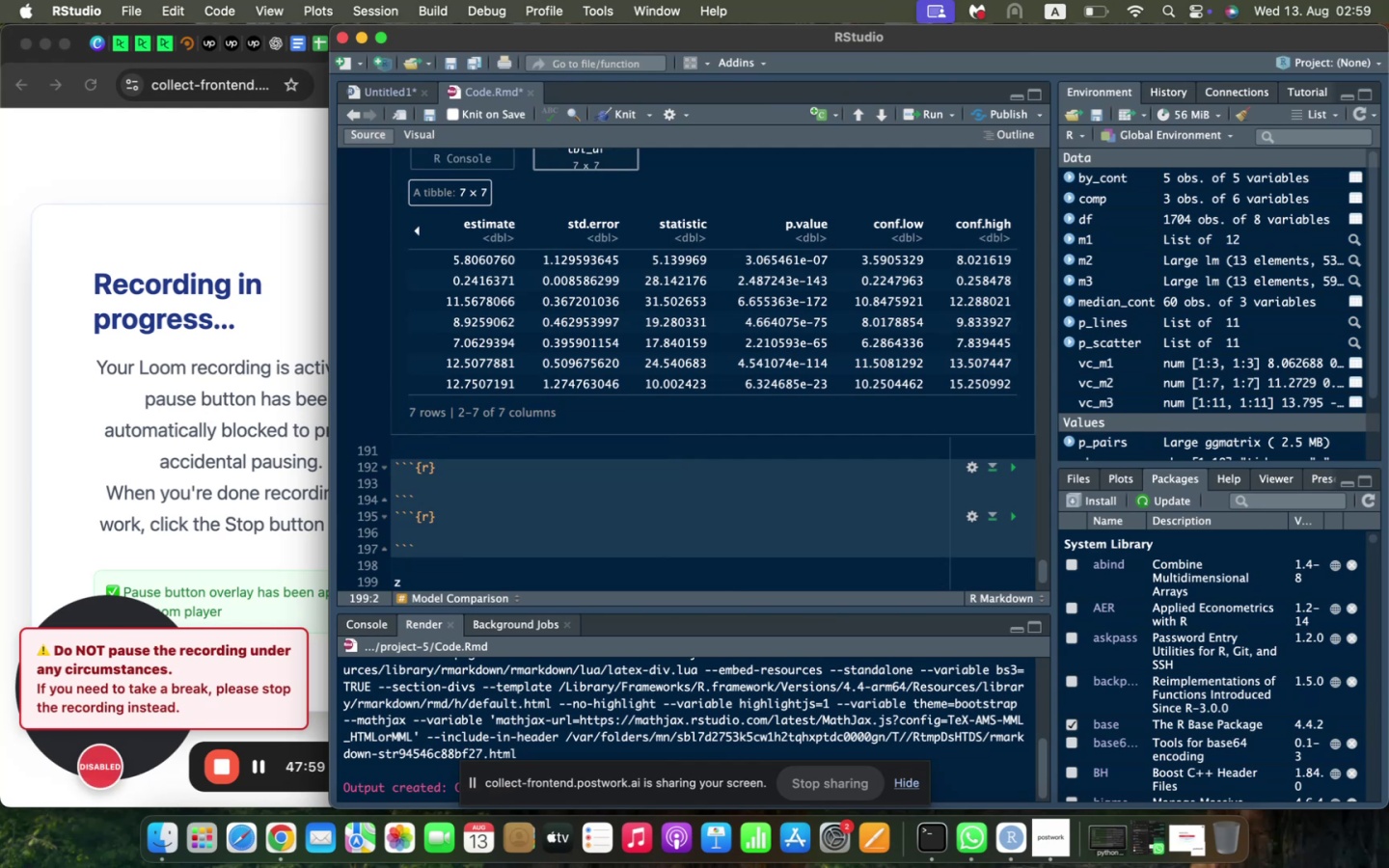 
key(Meta+CommandLeft)
 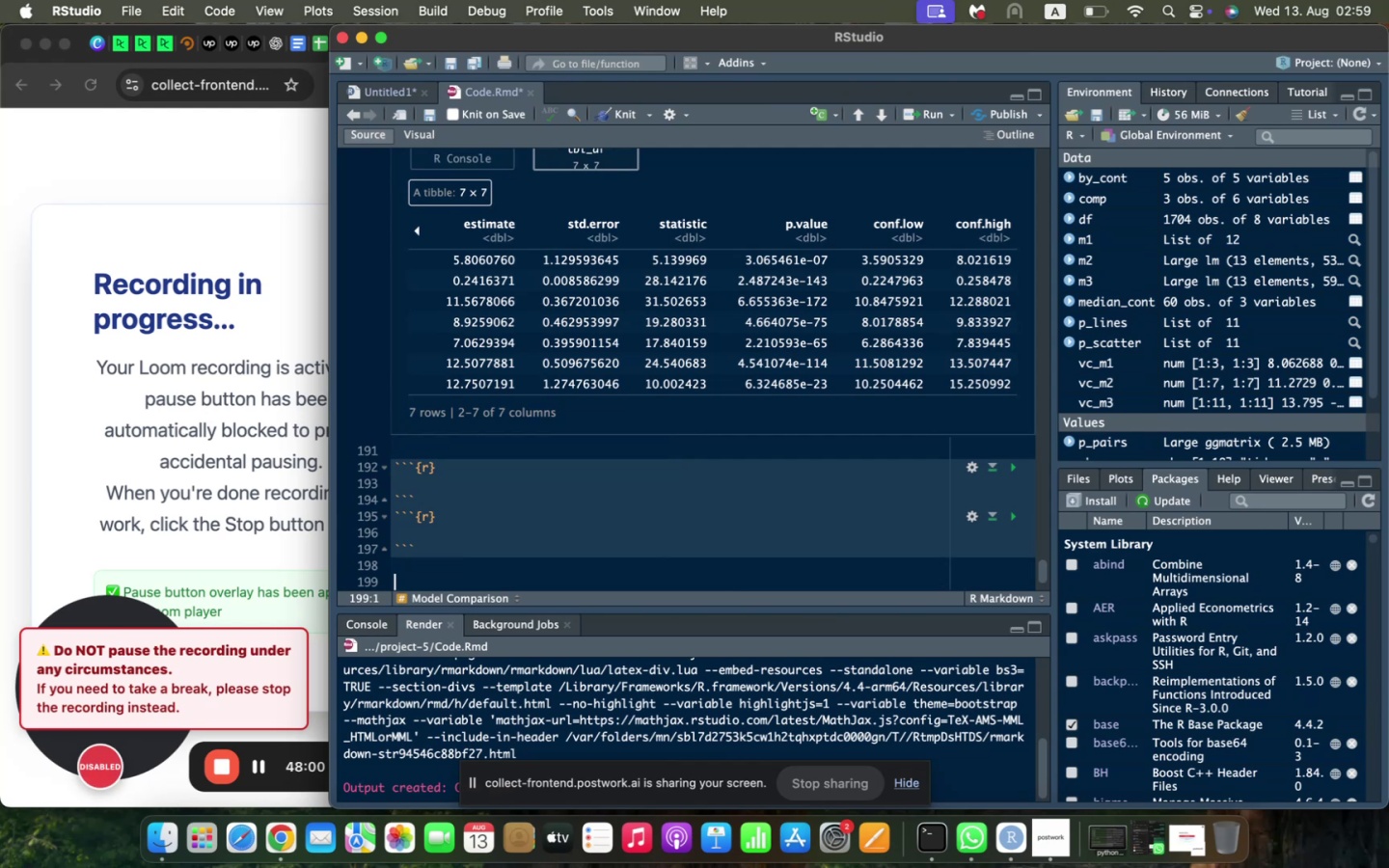 
key(Meta+Z)
 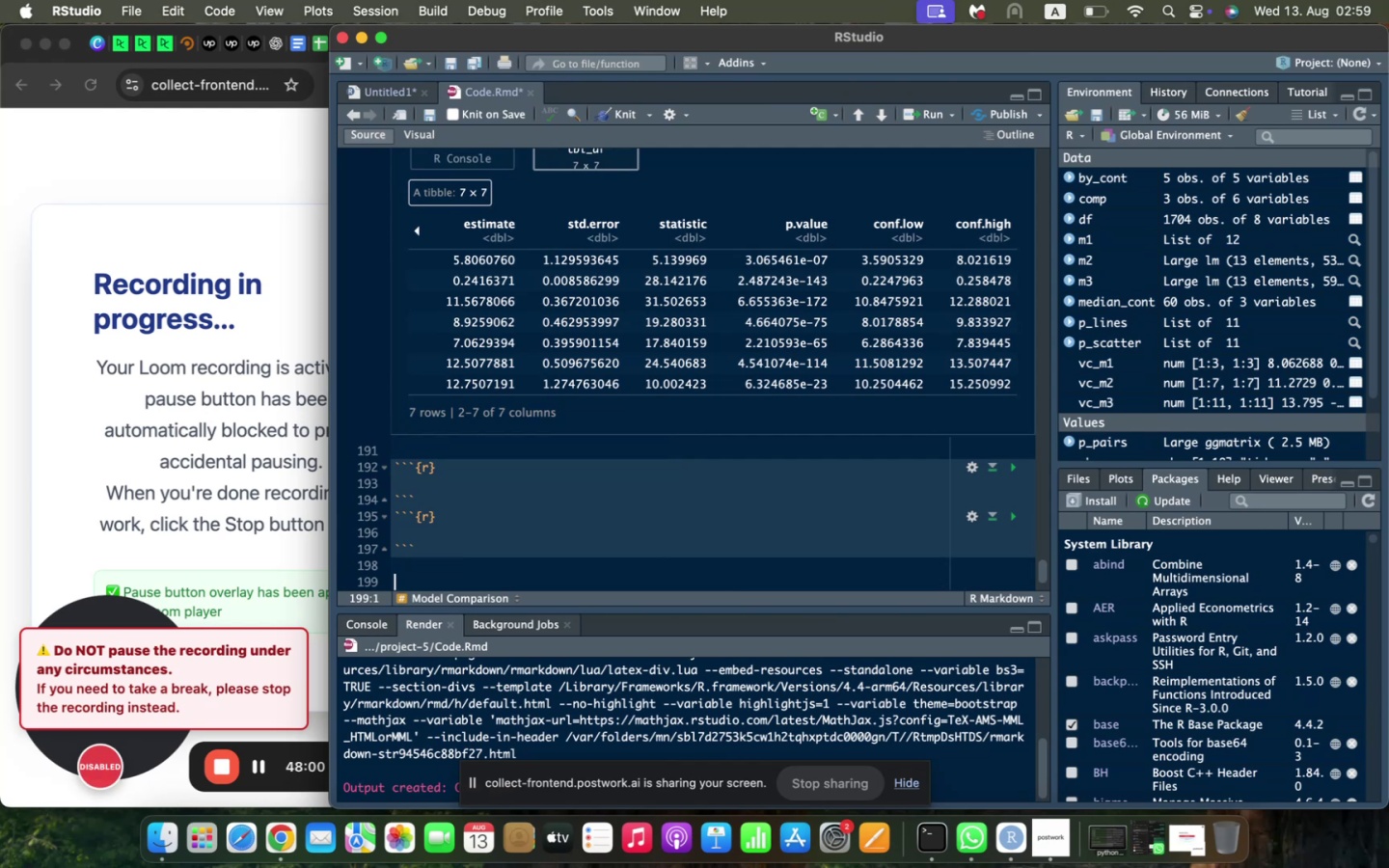 
key(Meta+CommandLeft)
 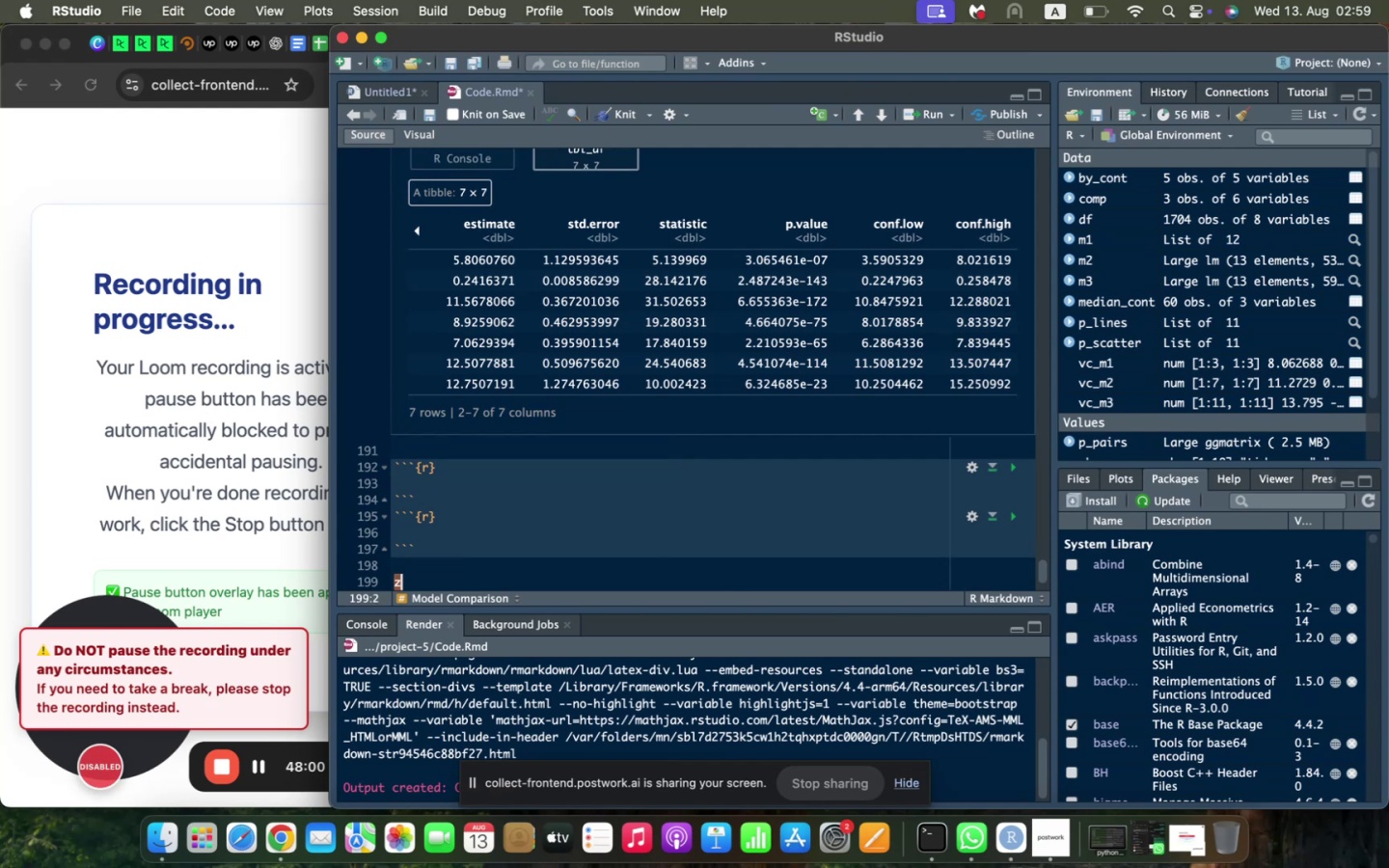 
key(Meta+Z)
 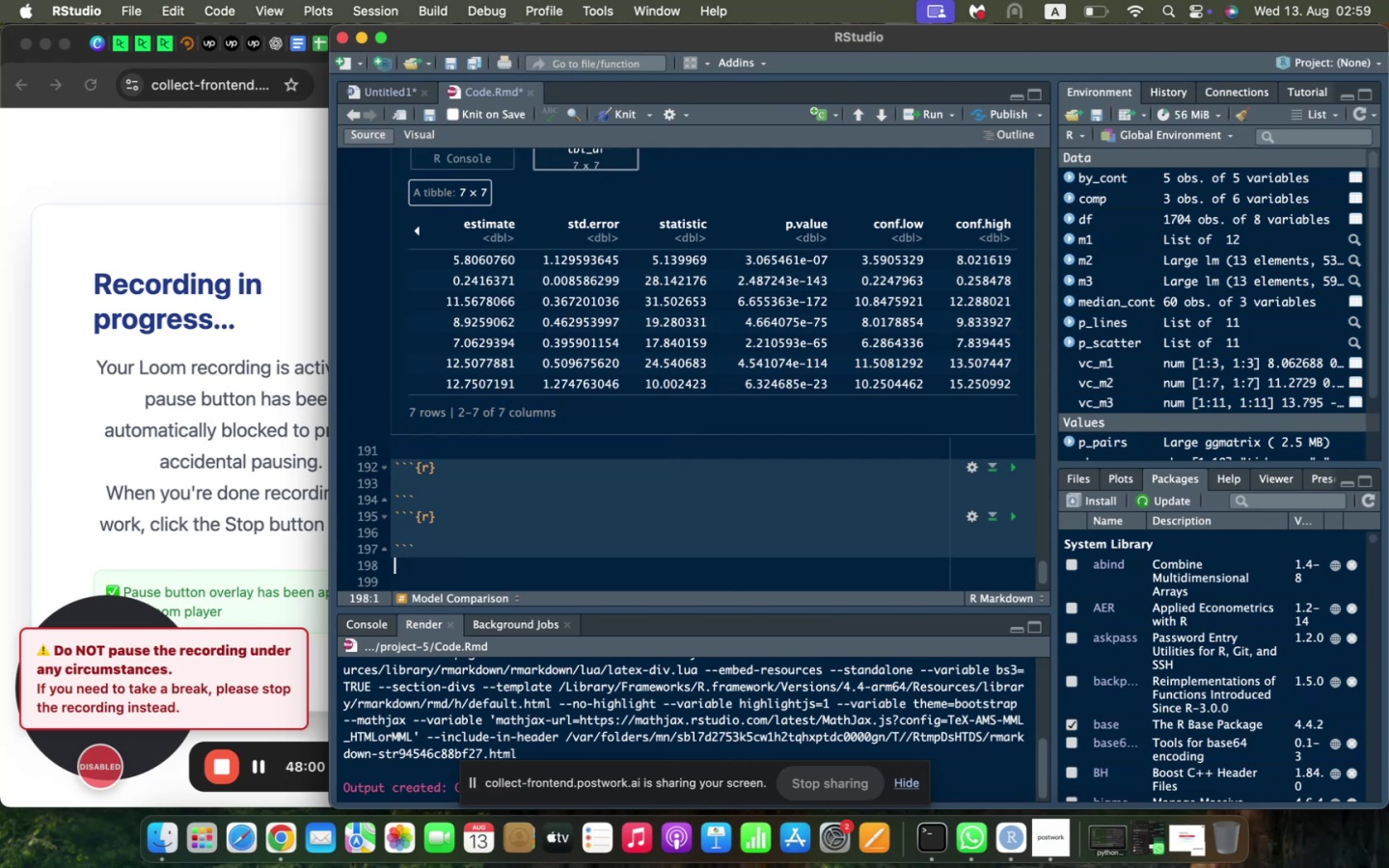 
key(Meta+CommandLeft)
 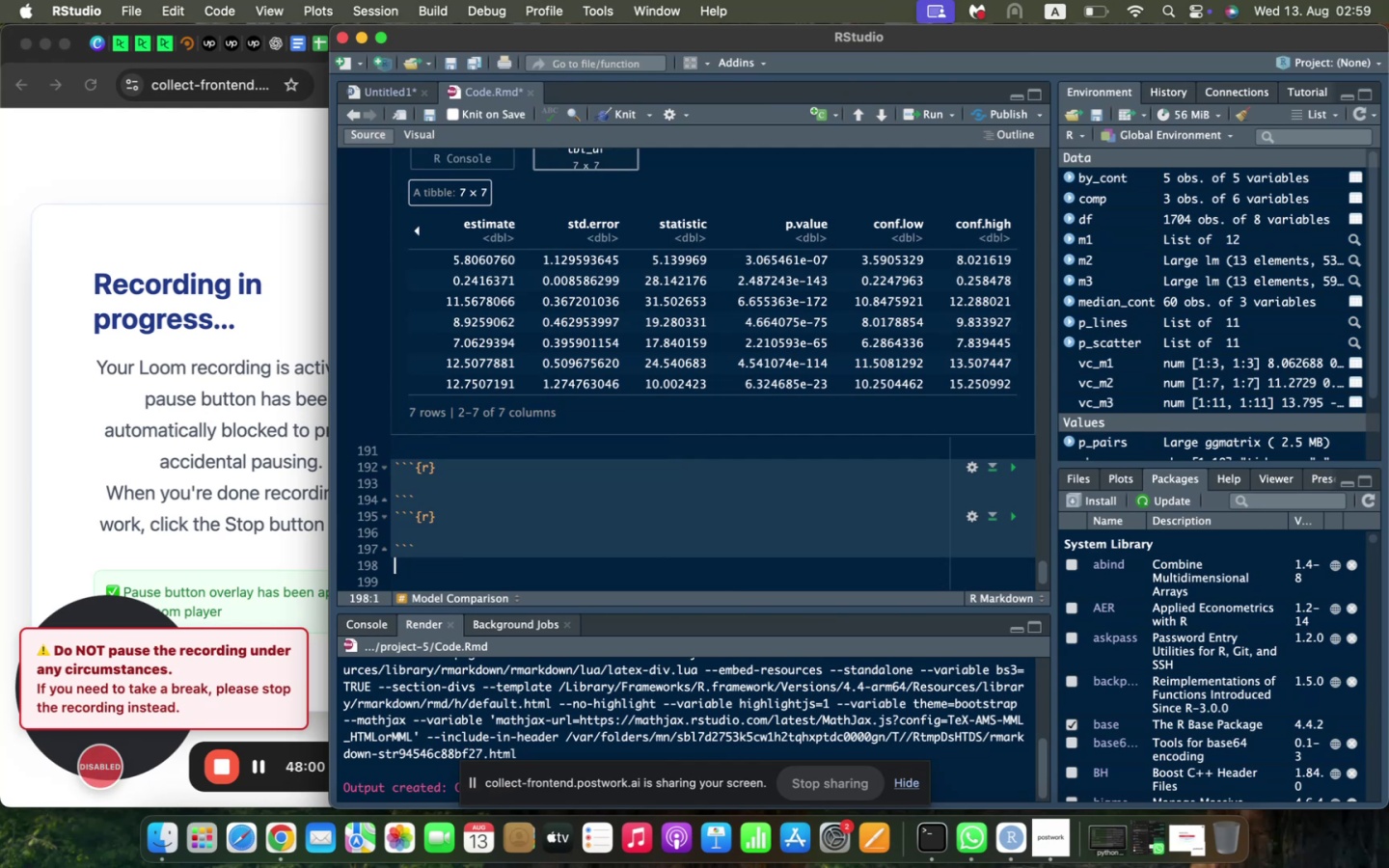 
key(Meta+Z)
 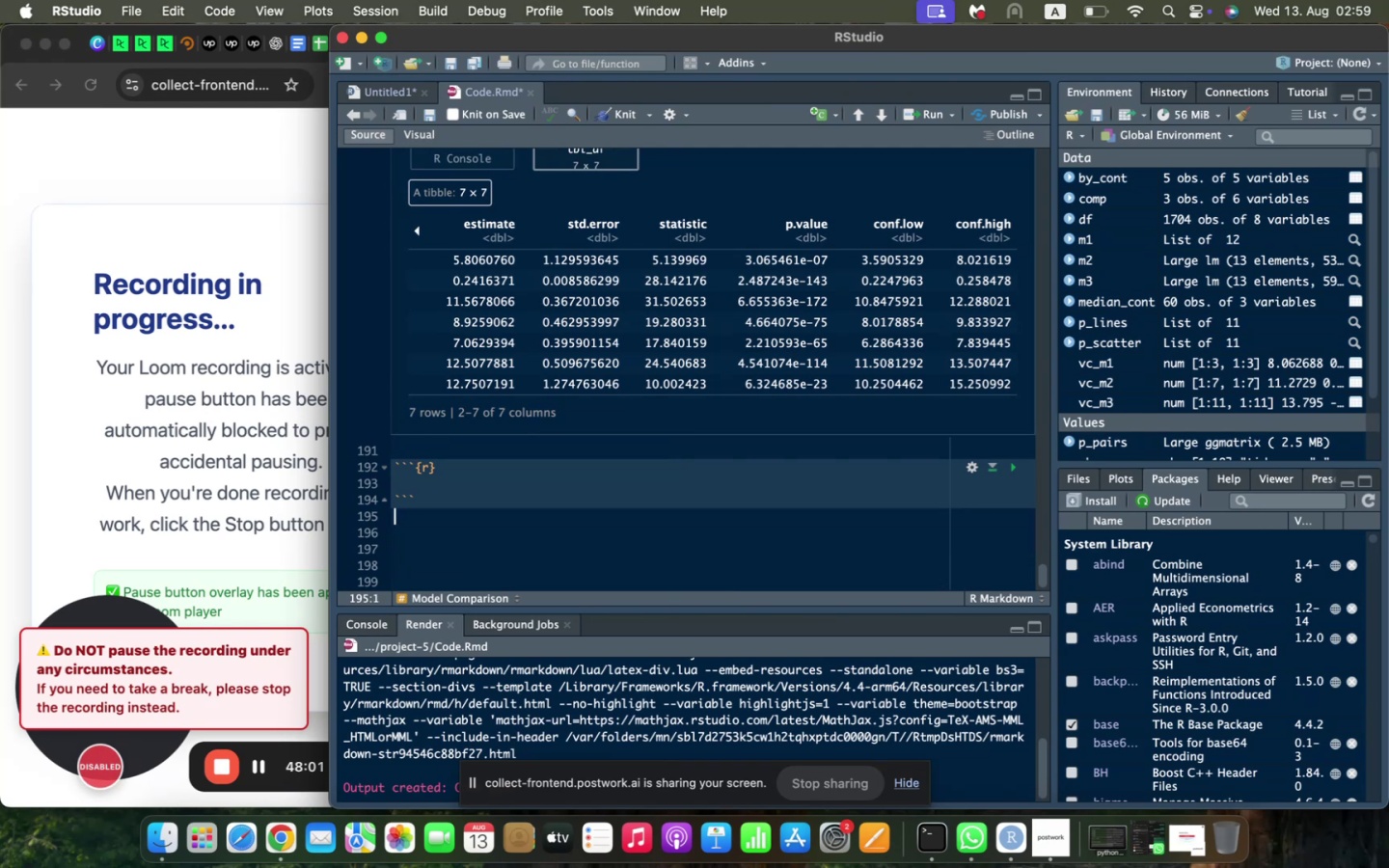 
key(Enter)
 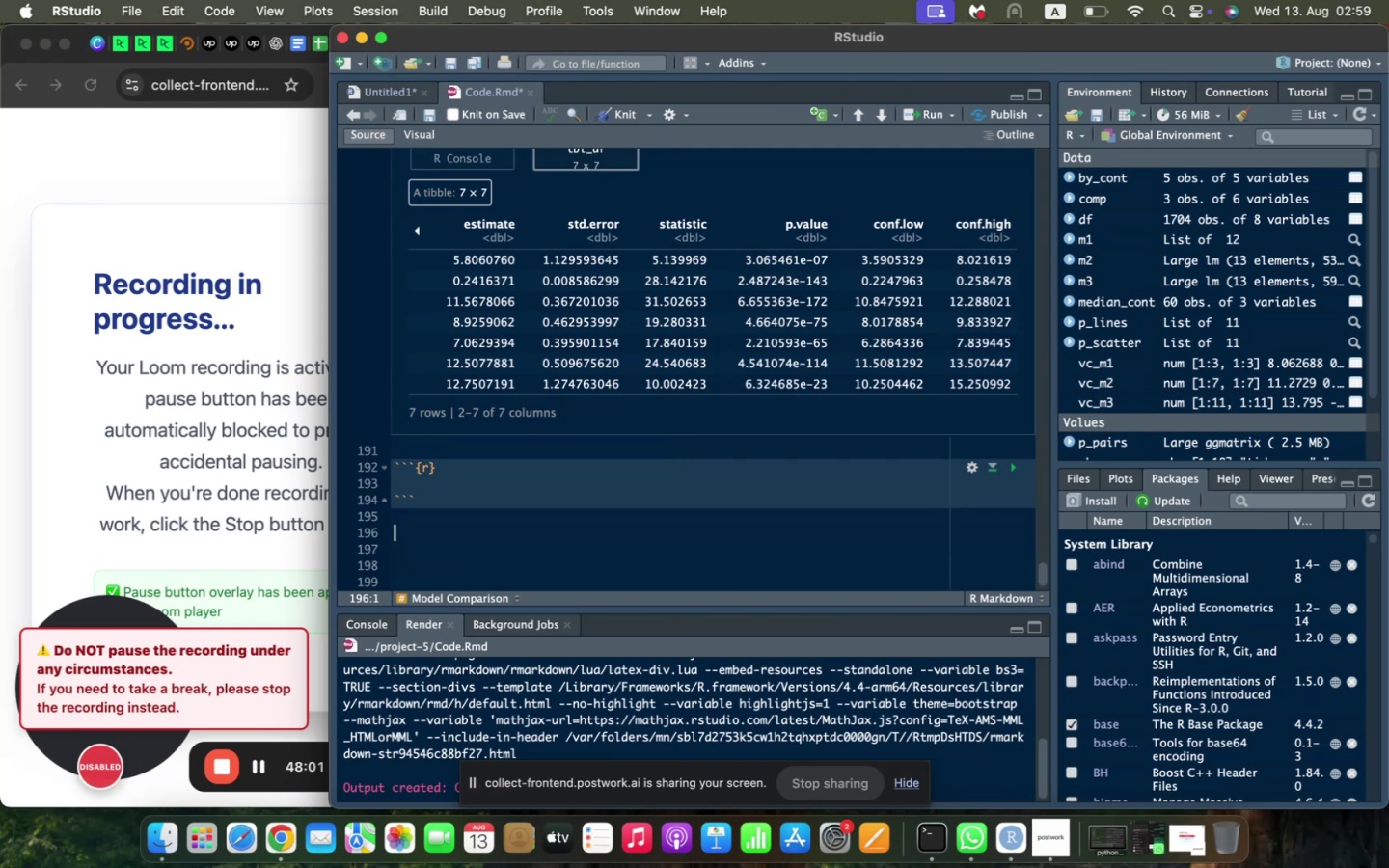 
key(Meta+V)
 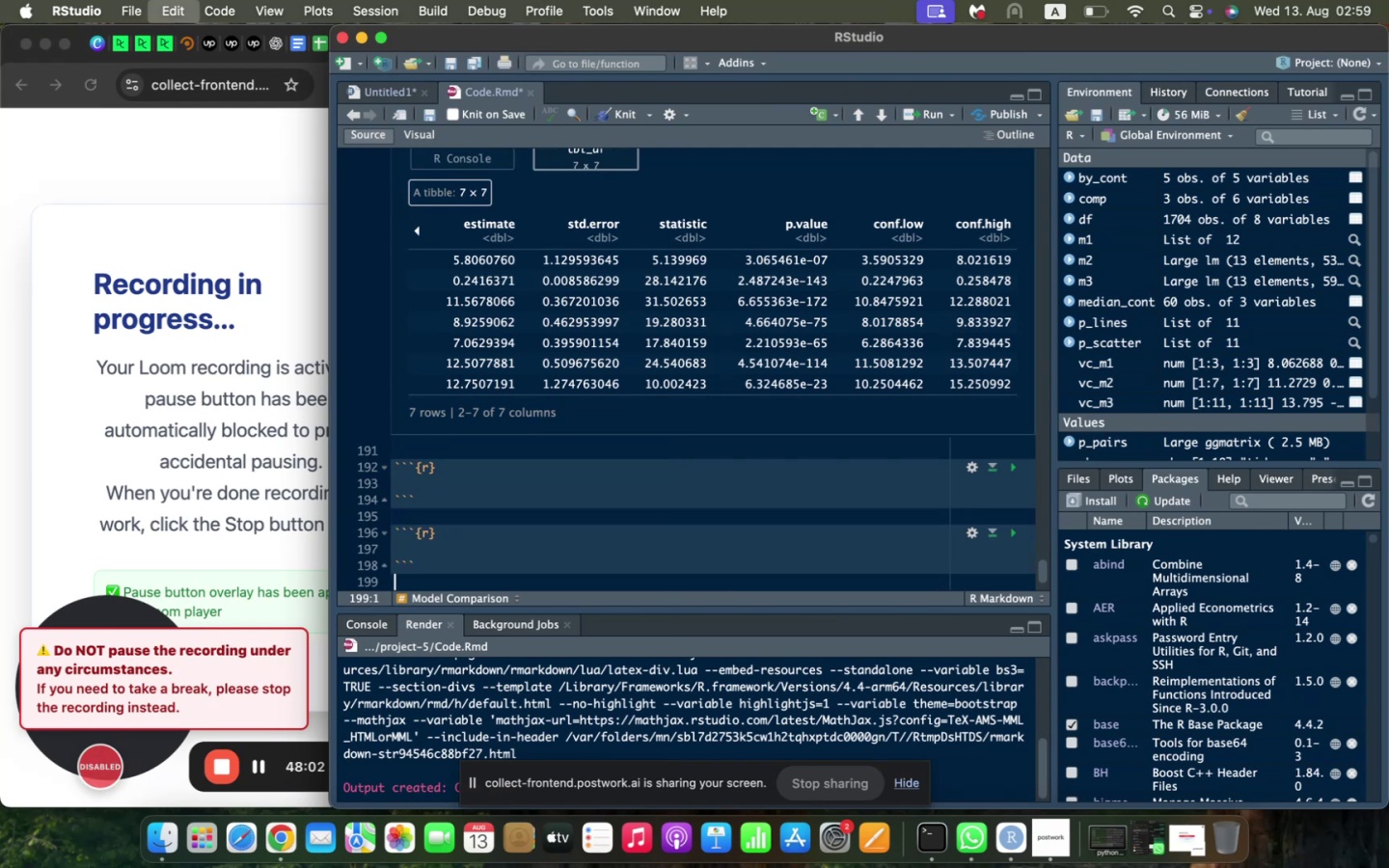 
key(Enter)
 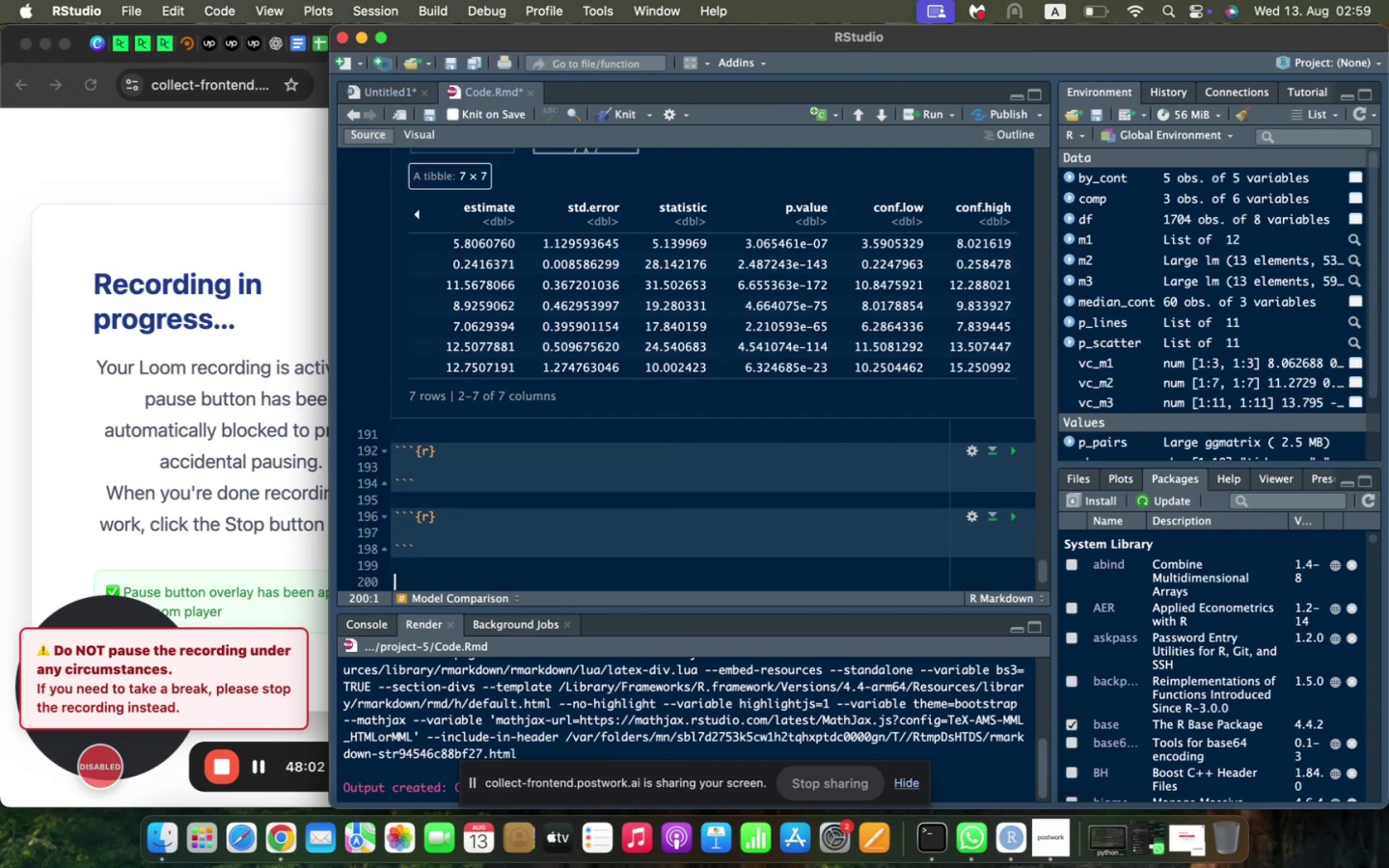 
key(Meta+V)
 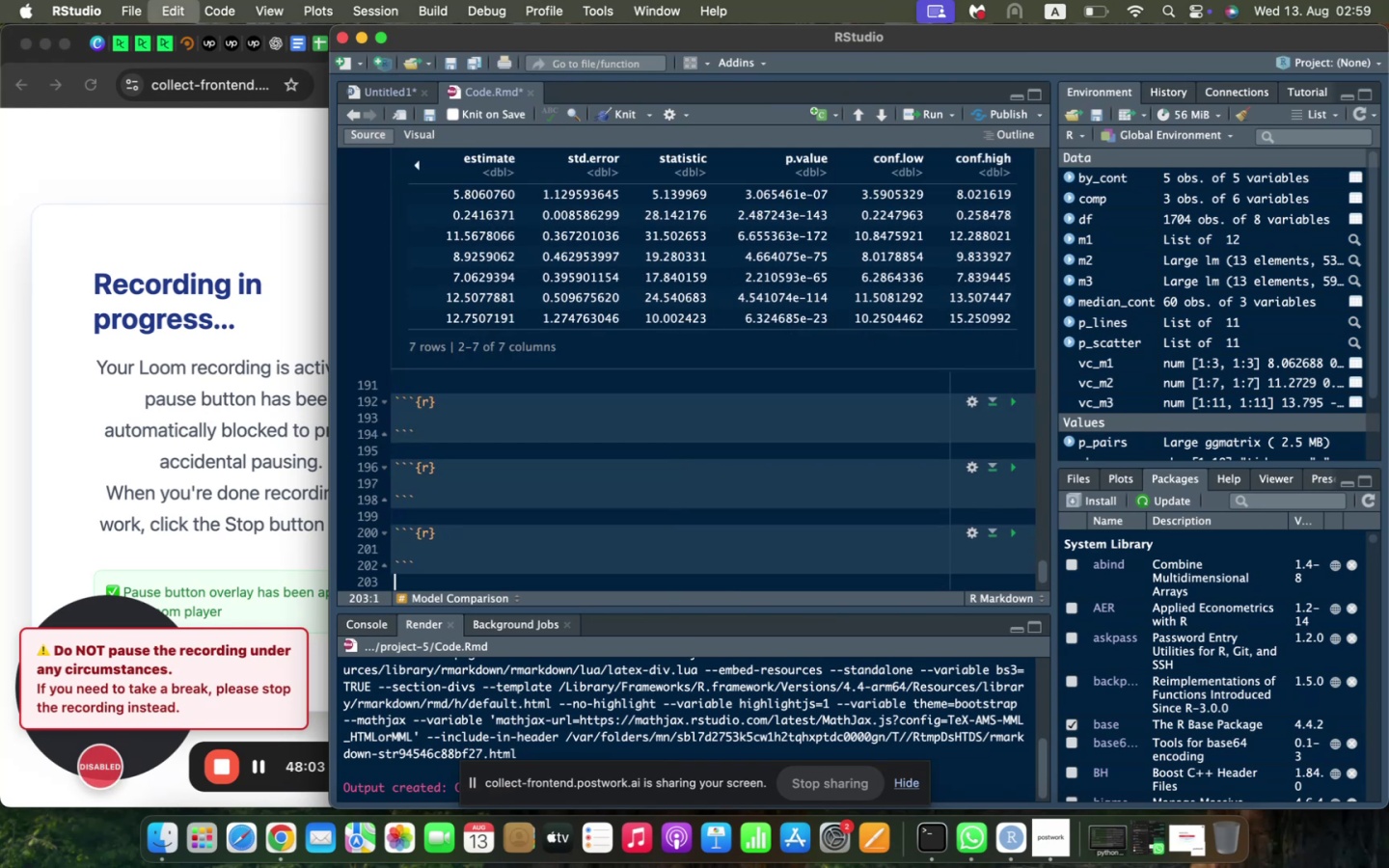 
key(Enter)
 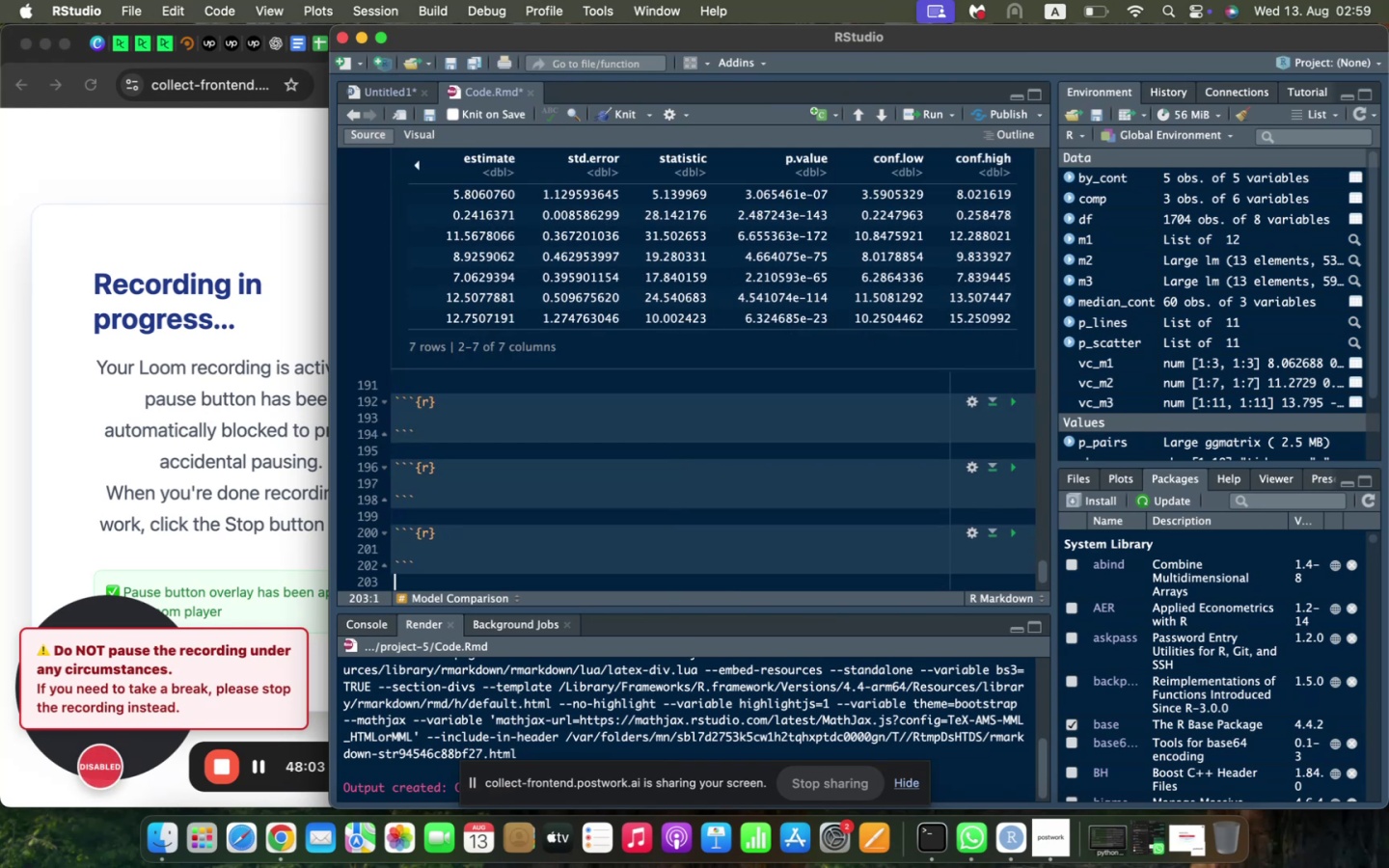 
key(Enter)
 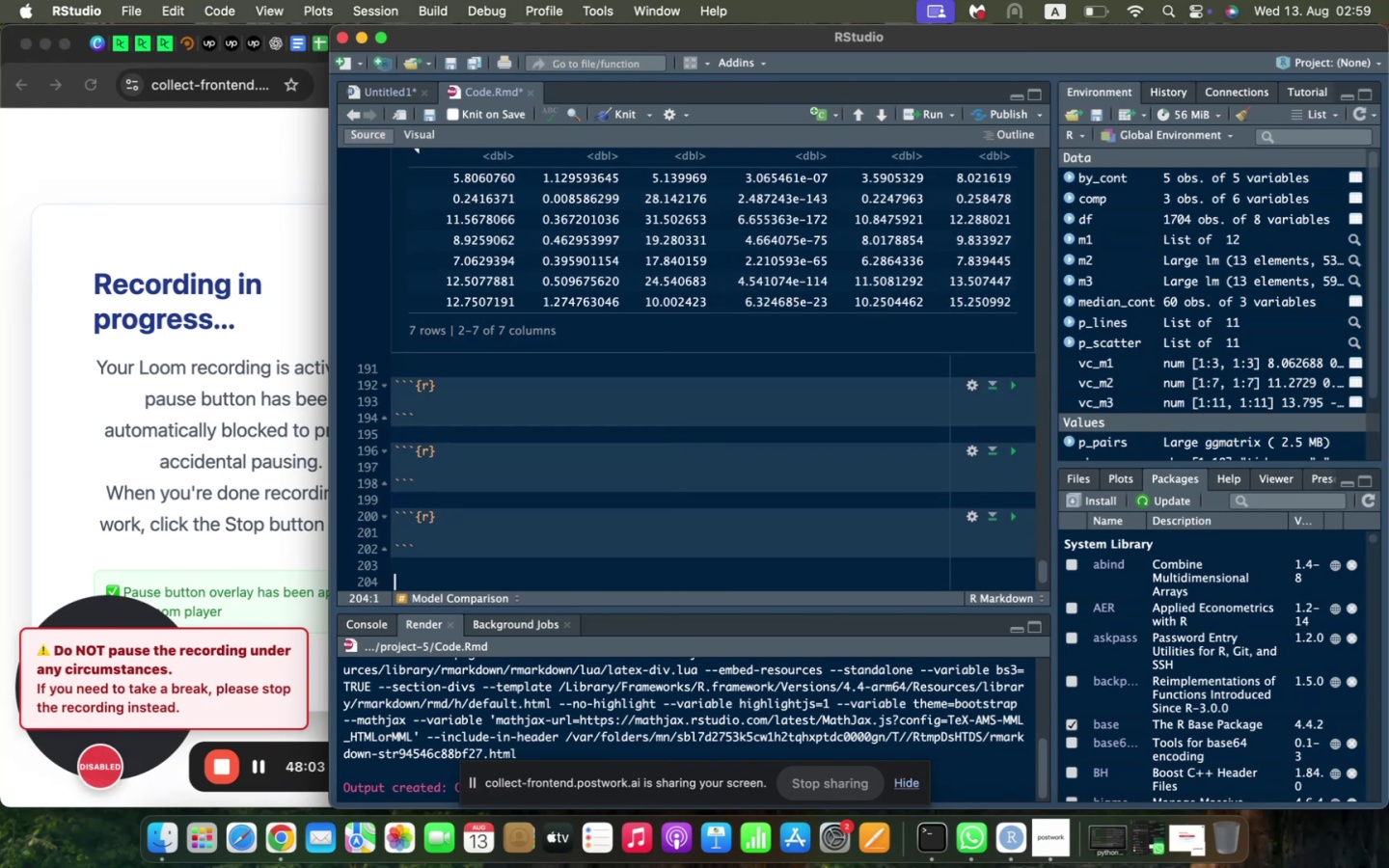 
key(Meta+CommandLeft)
 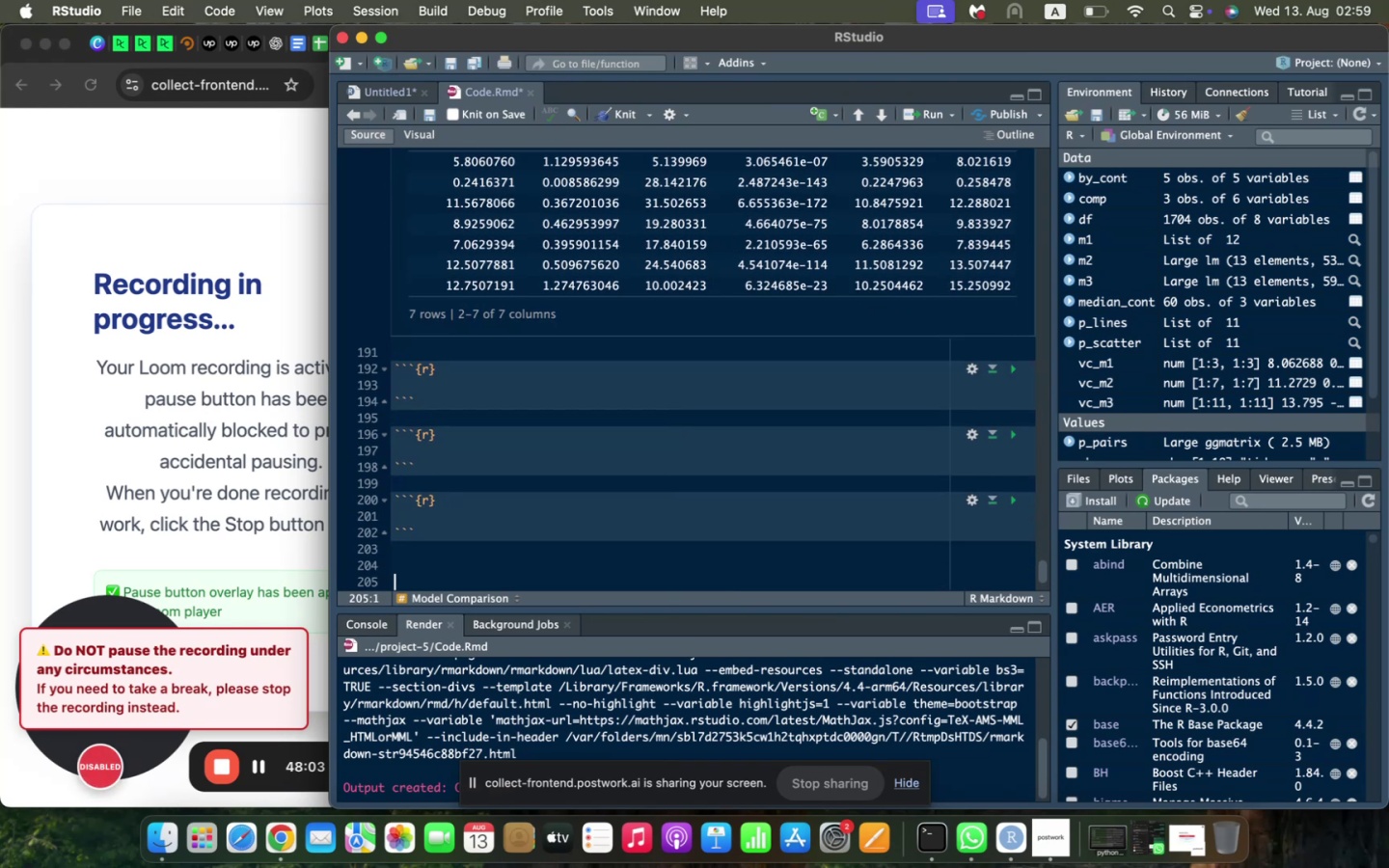 
key(Meta+V)
 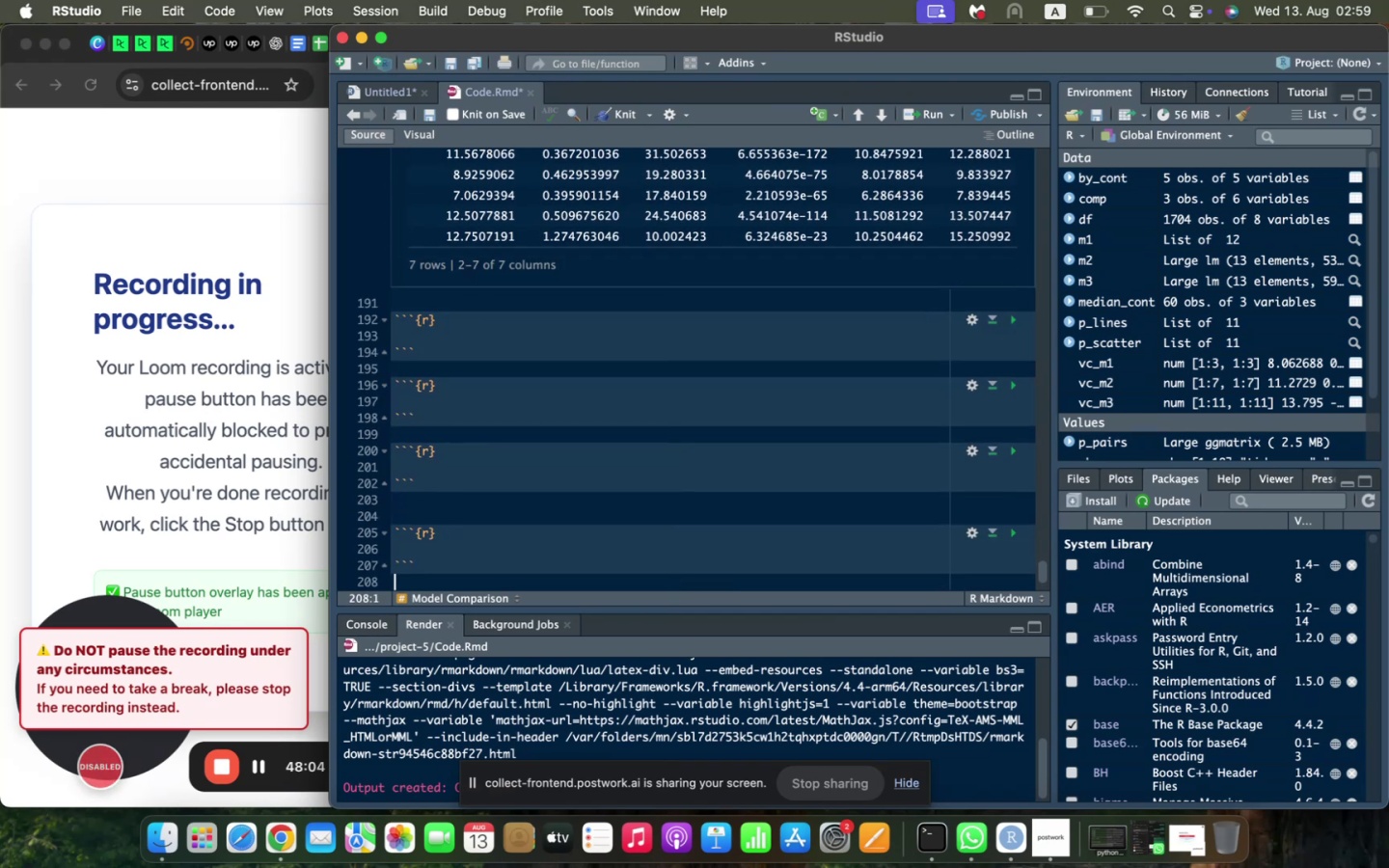 
key(Enter)
 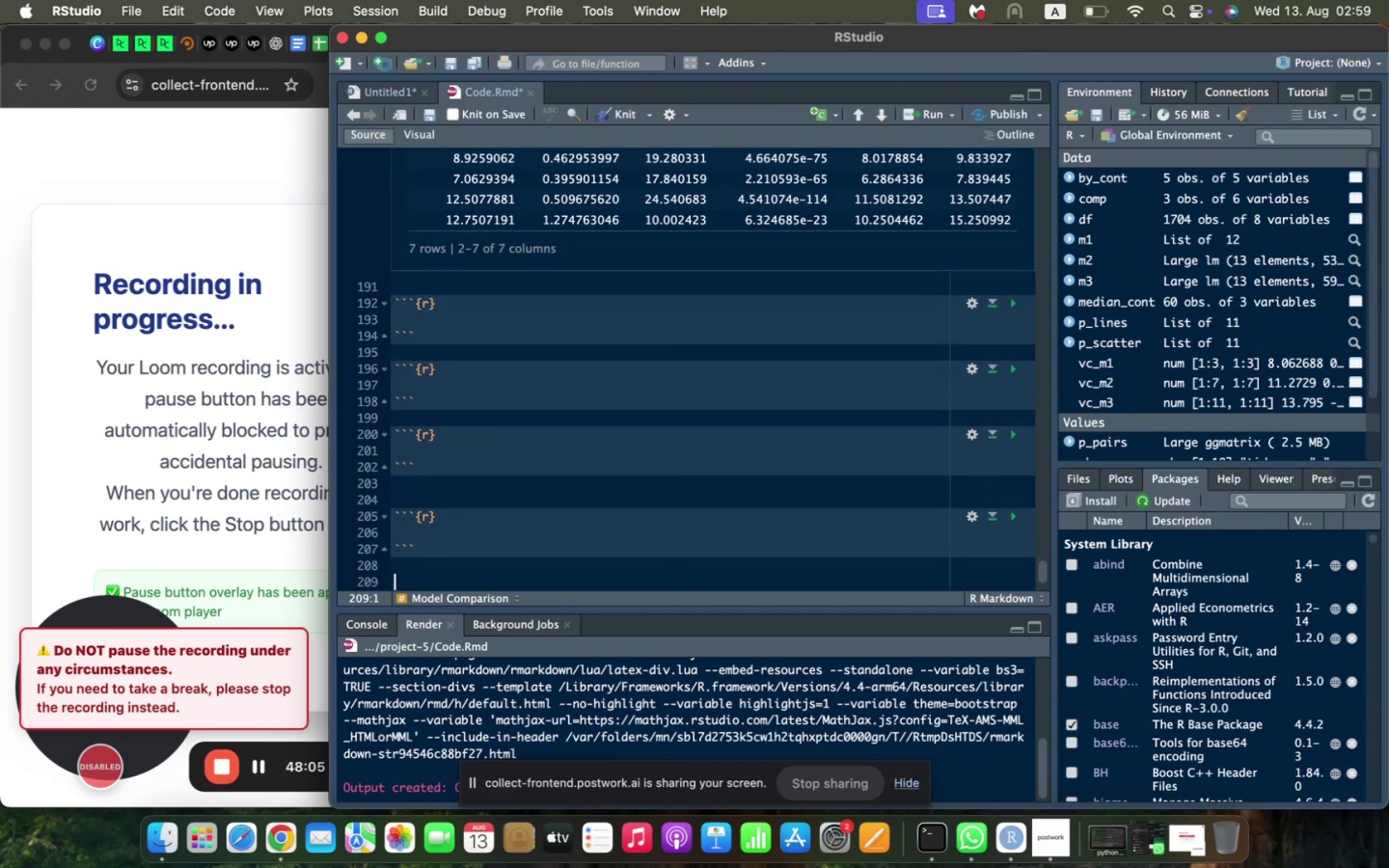 
key(Meta+CommandLeft)
 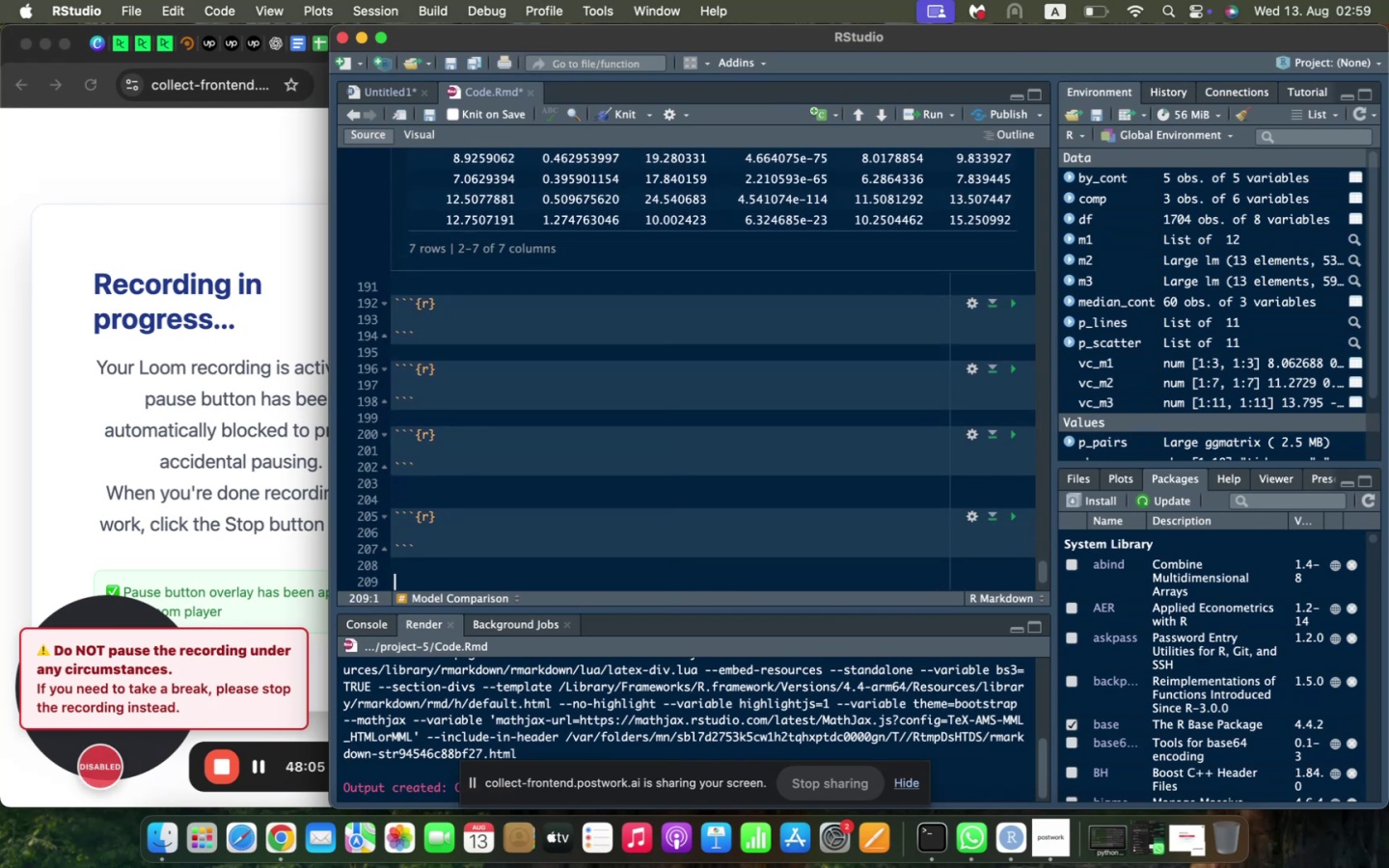 
key(Meta+V)
 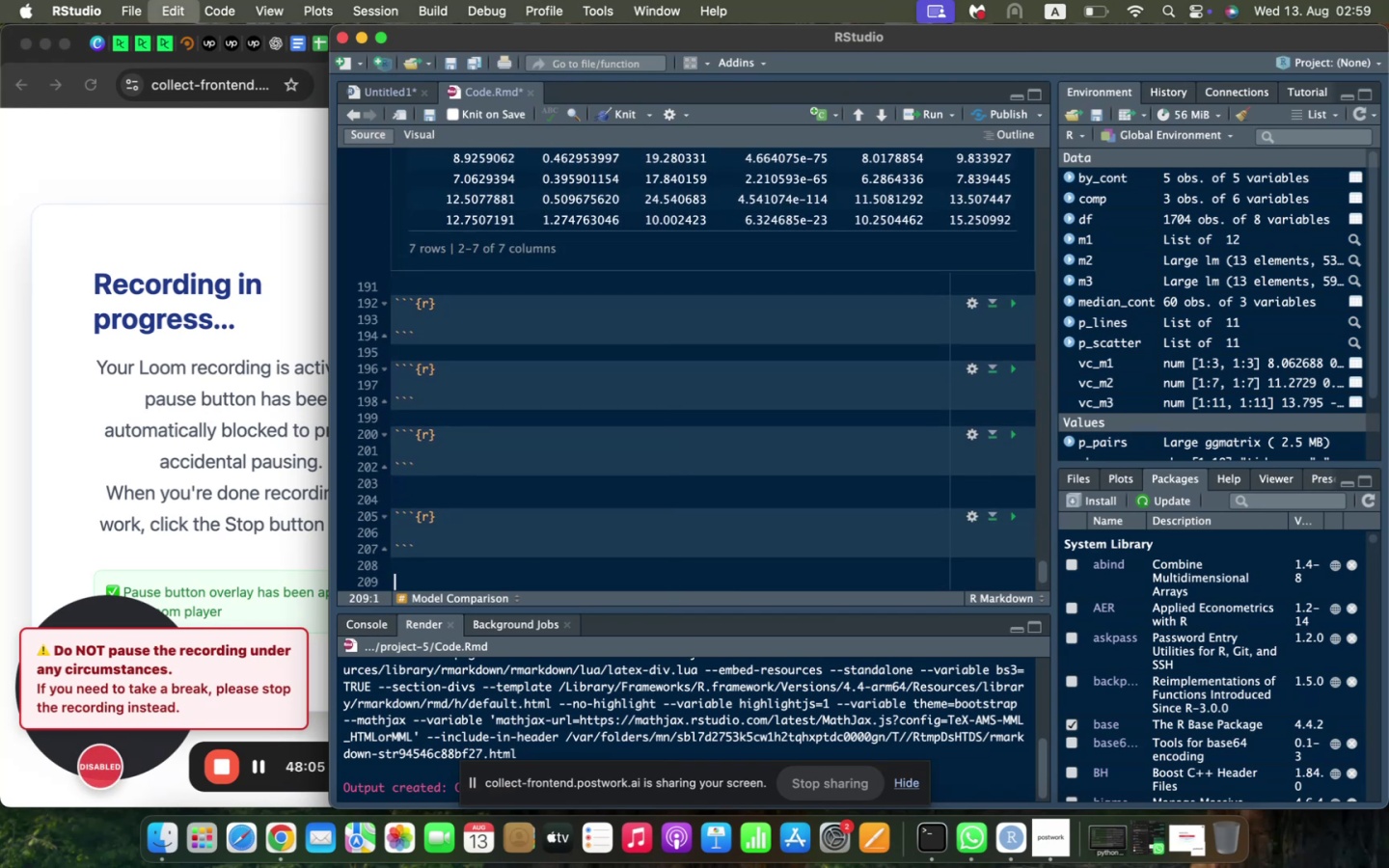 
key(Enter)
 